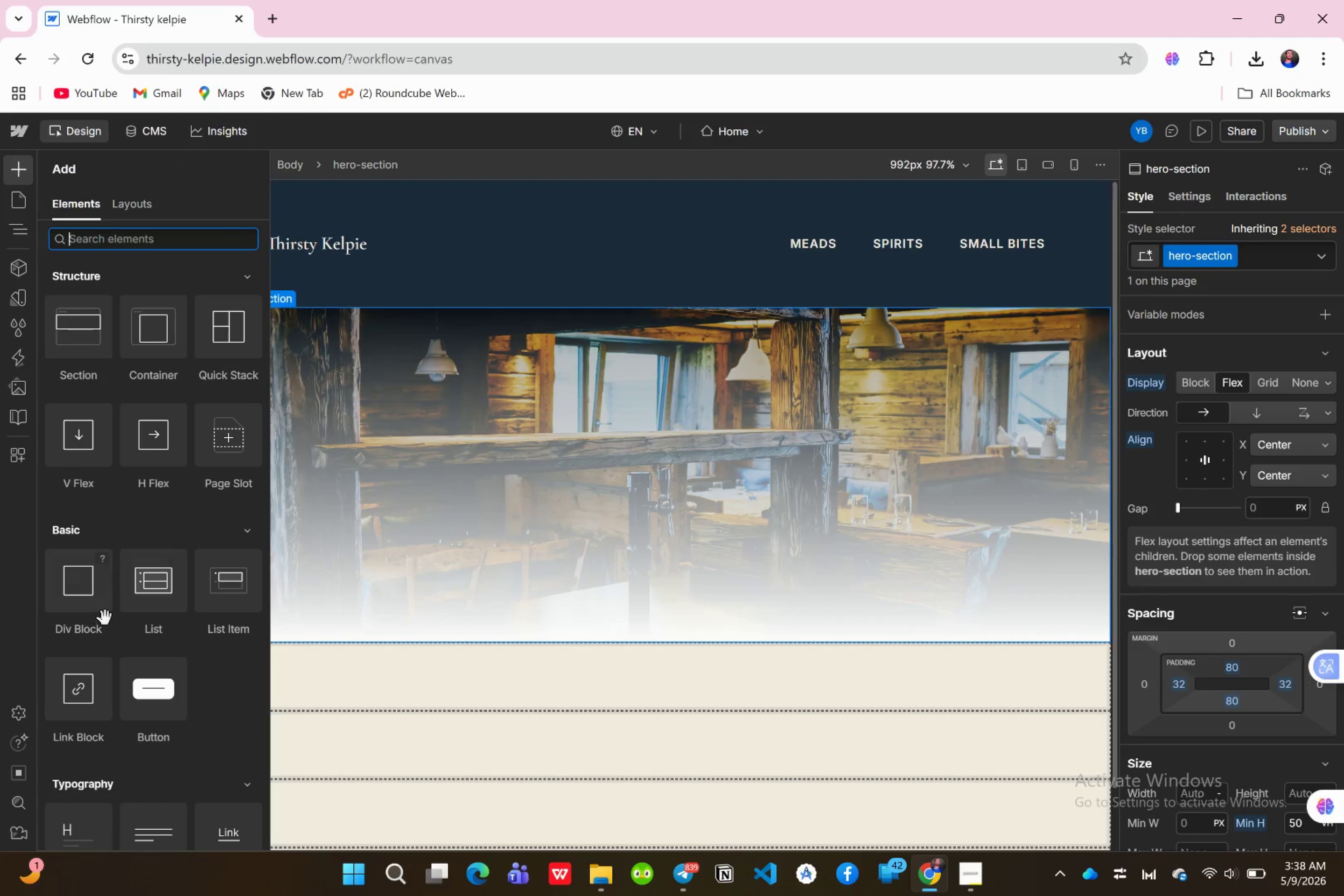 
left_click_drag(start_coordinate=[76, 600], to_coordinate=[123, 254])
 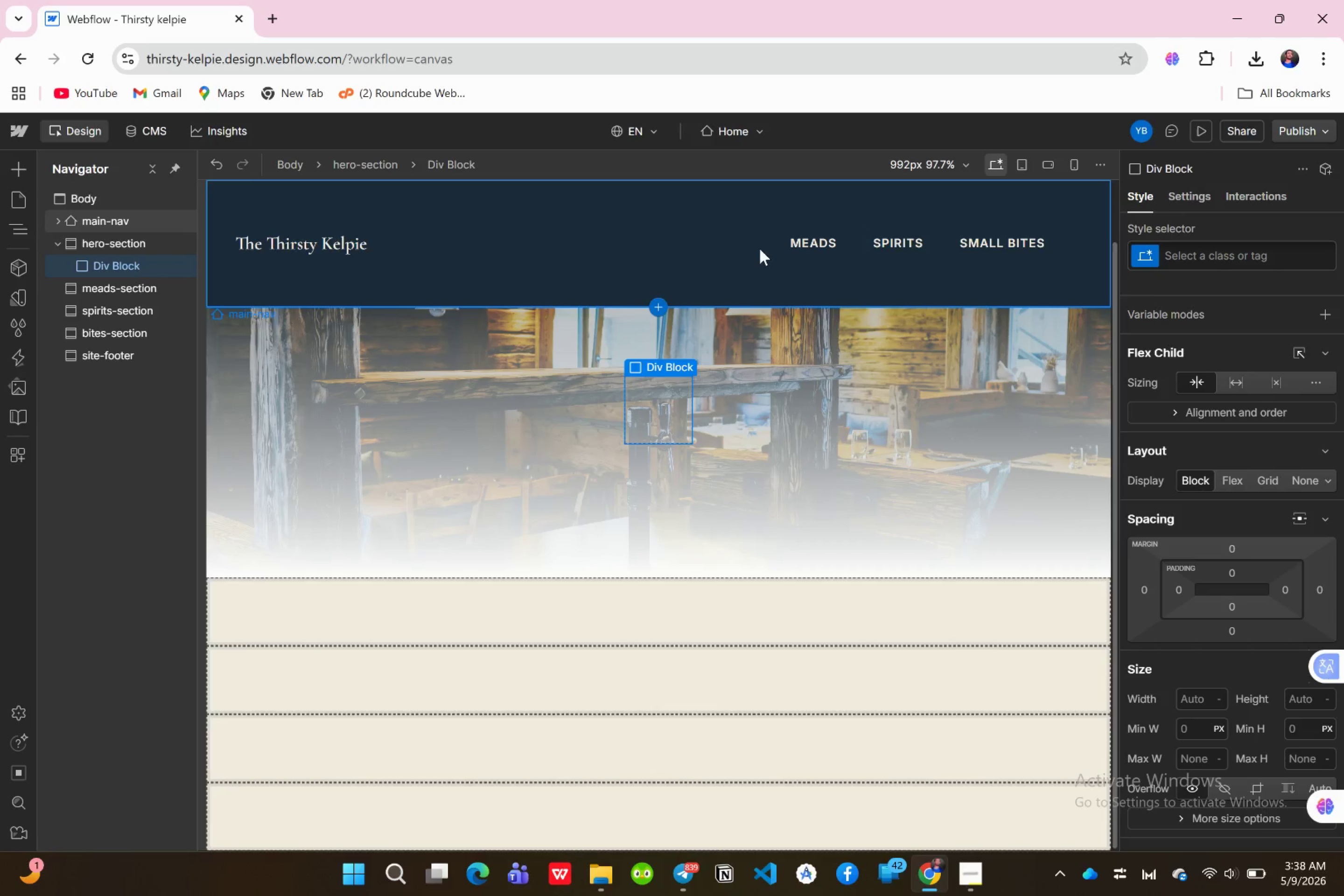 
left_click([1184, 252])
 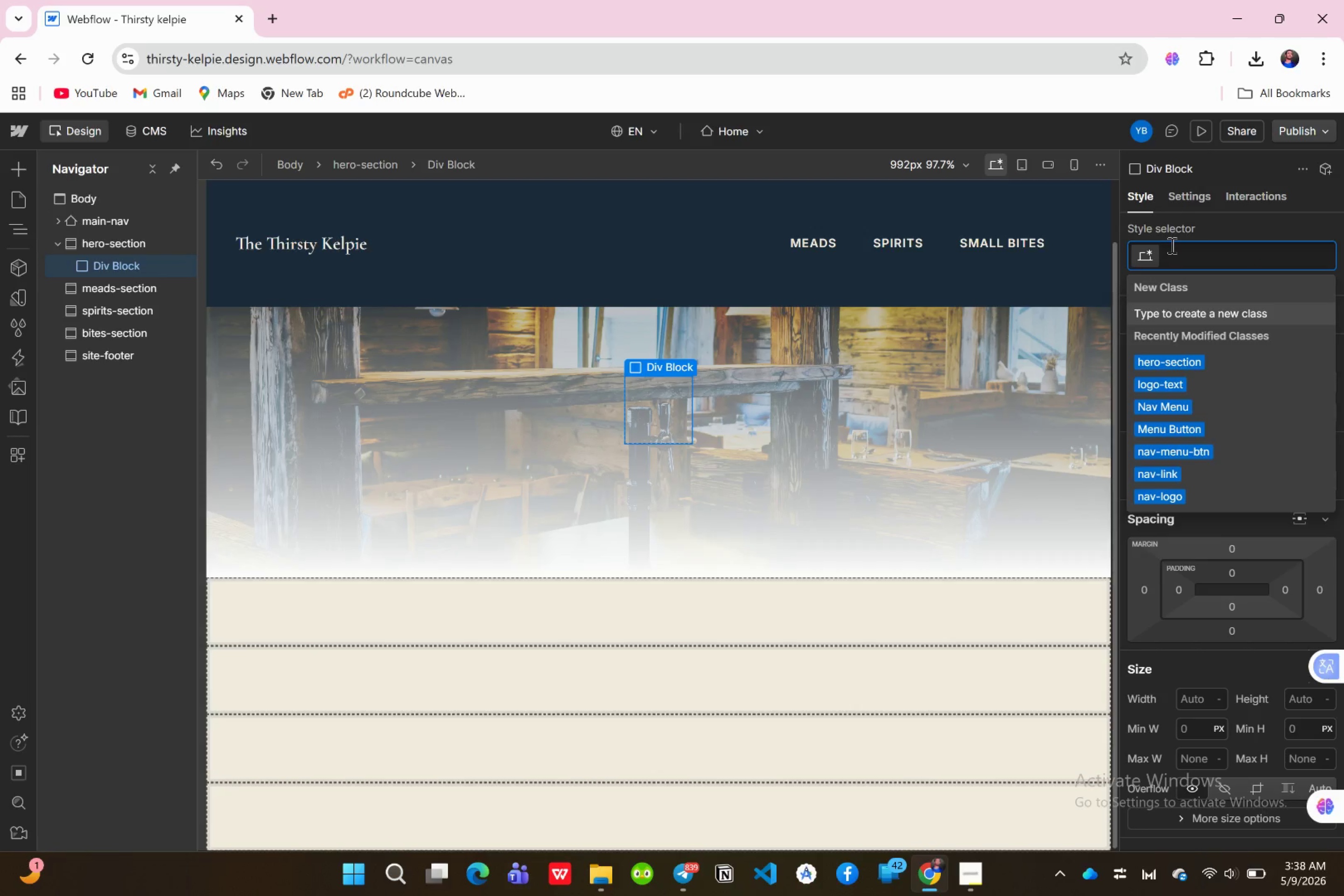 
type(hero-section)
 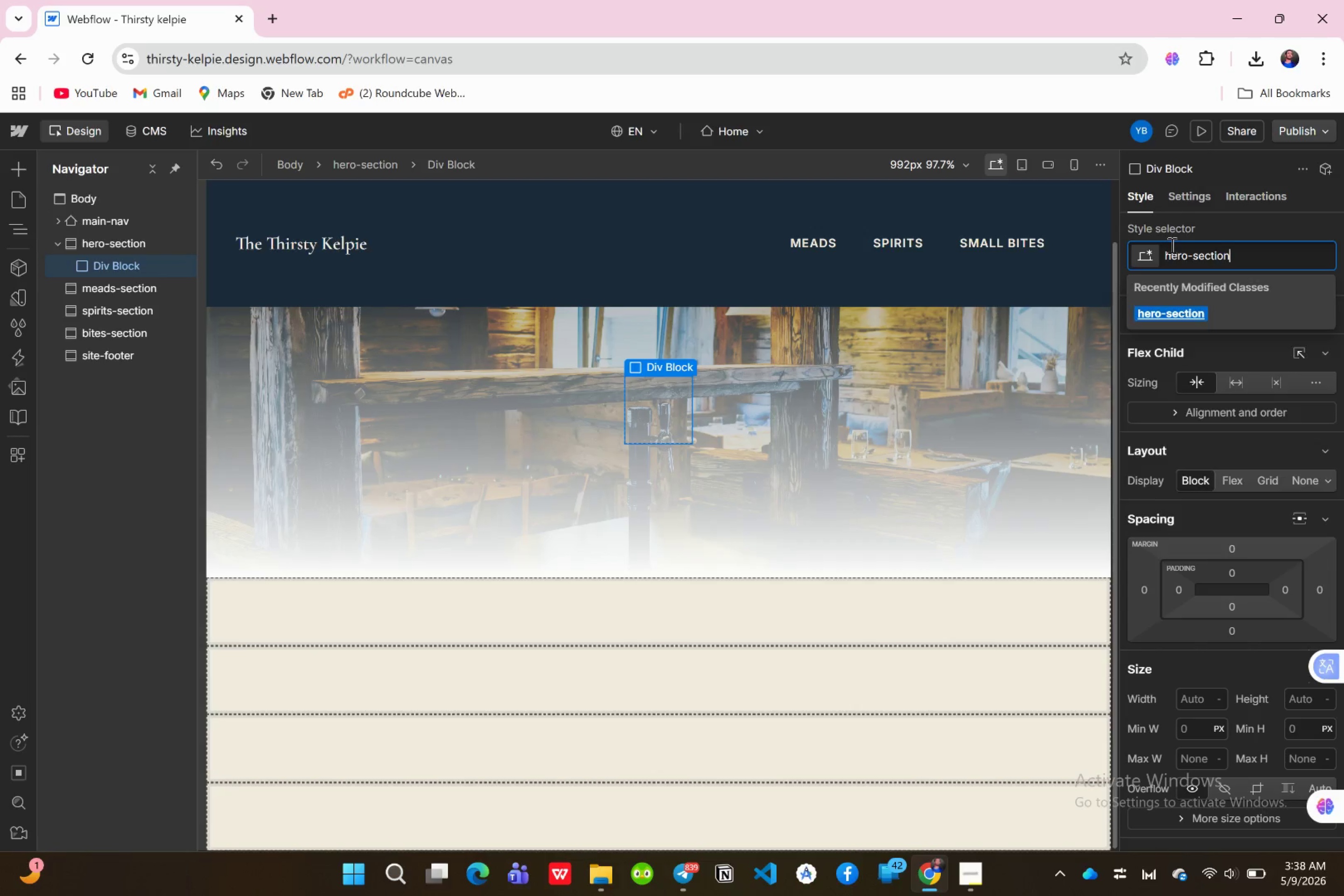 
key(Enter)
 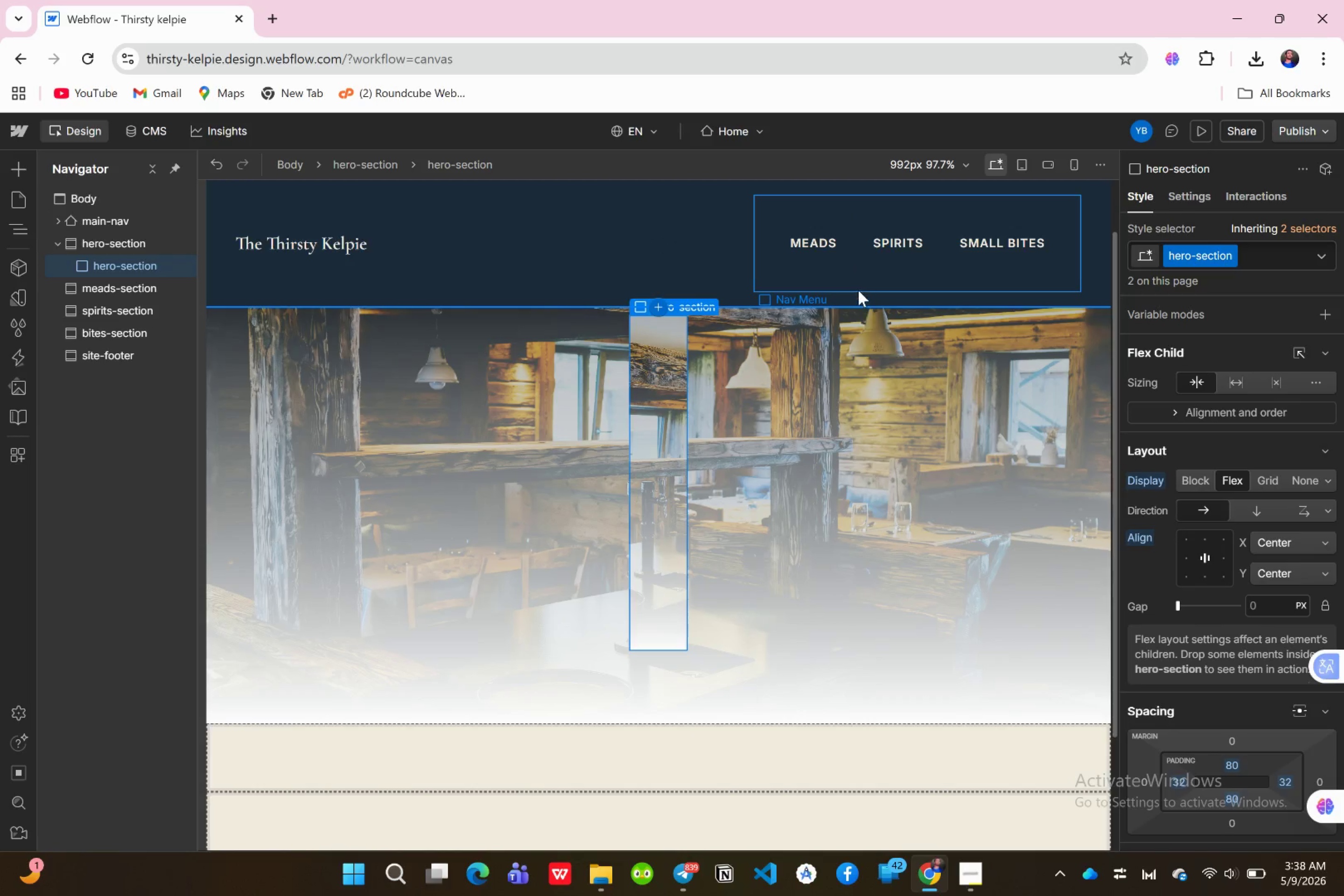 
wait(6.13)
 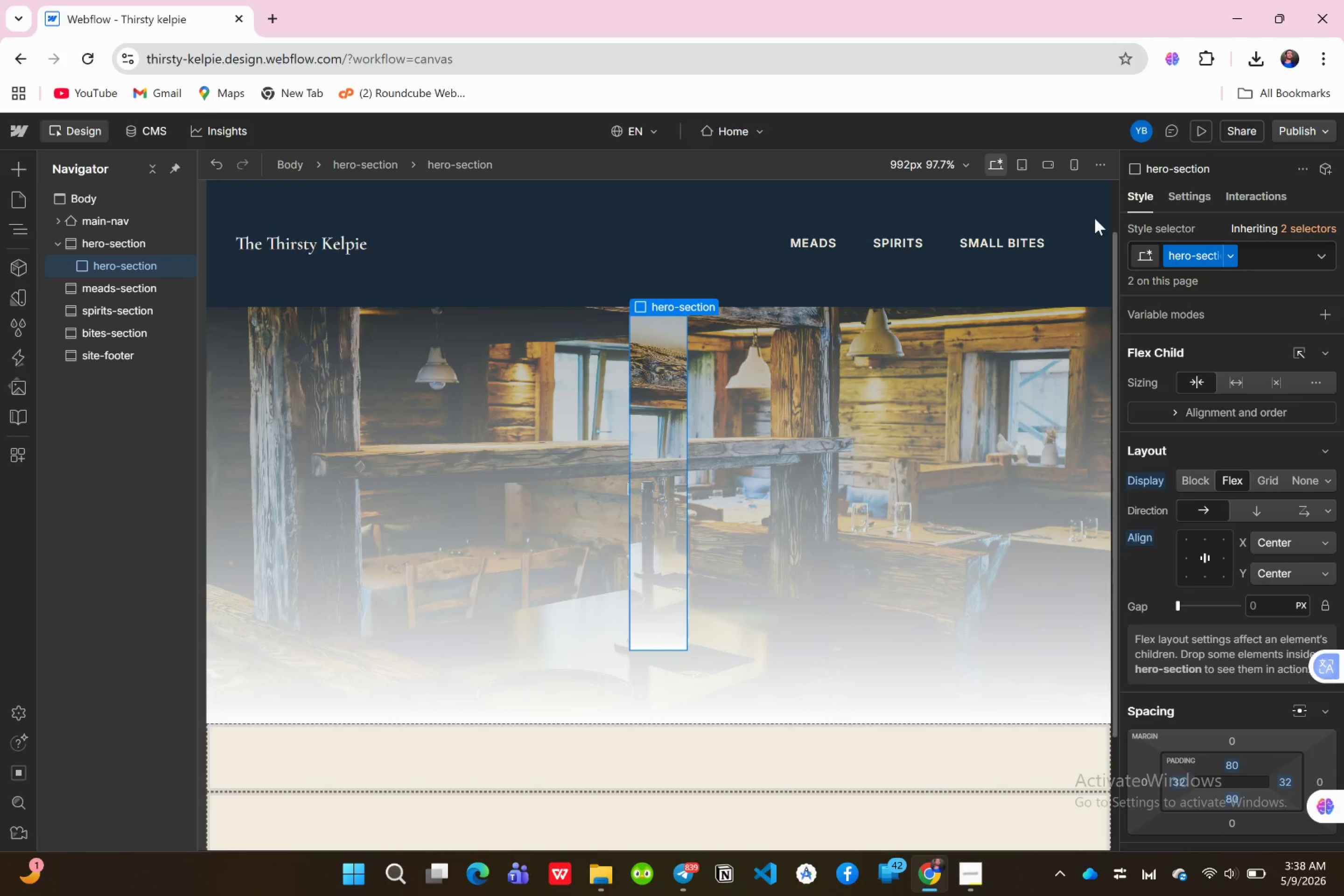 
left_click([1208, 254])
 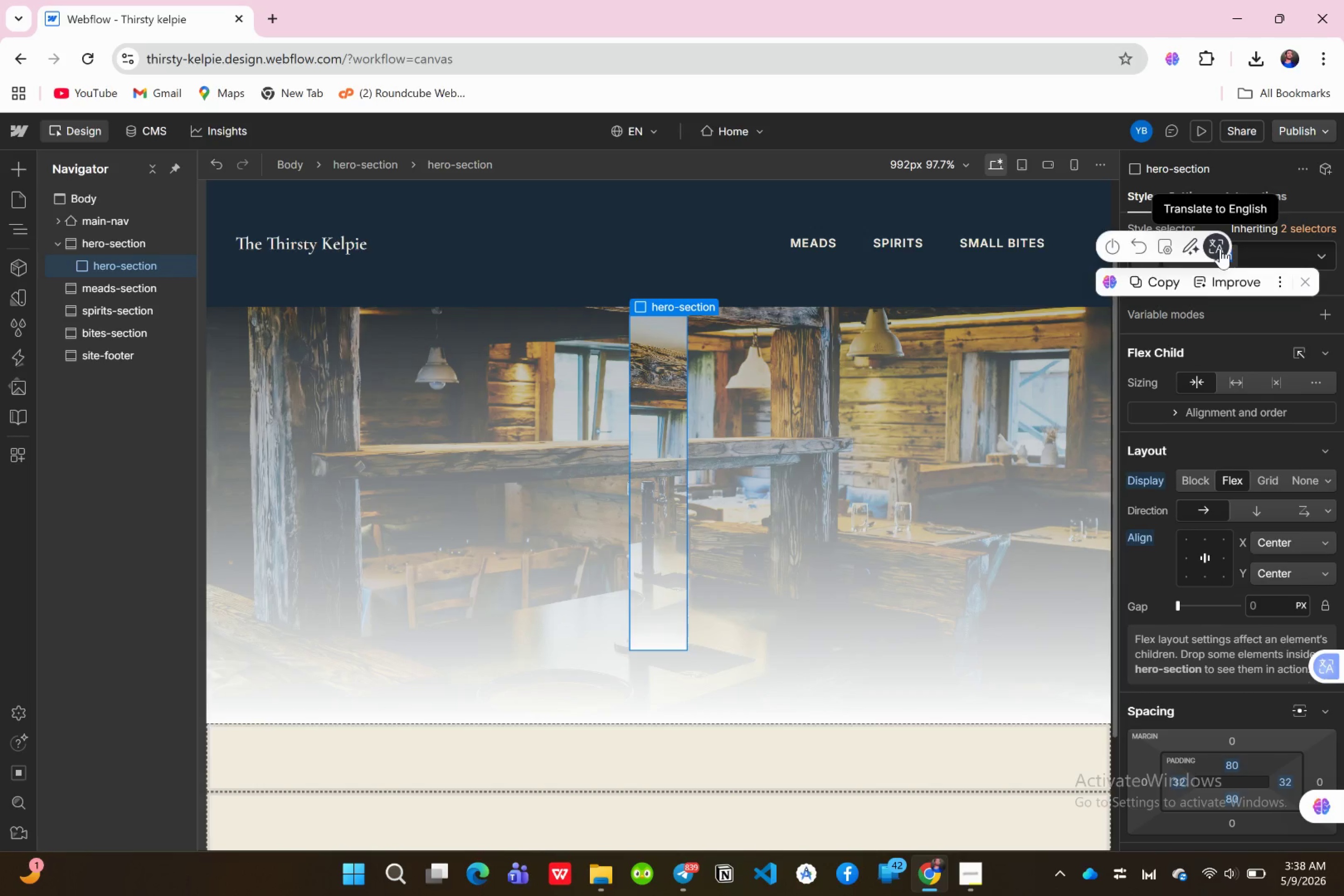 
key(Backspace)
type(hero-conat)
 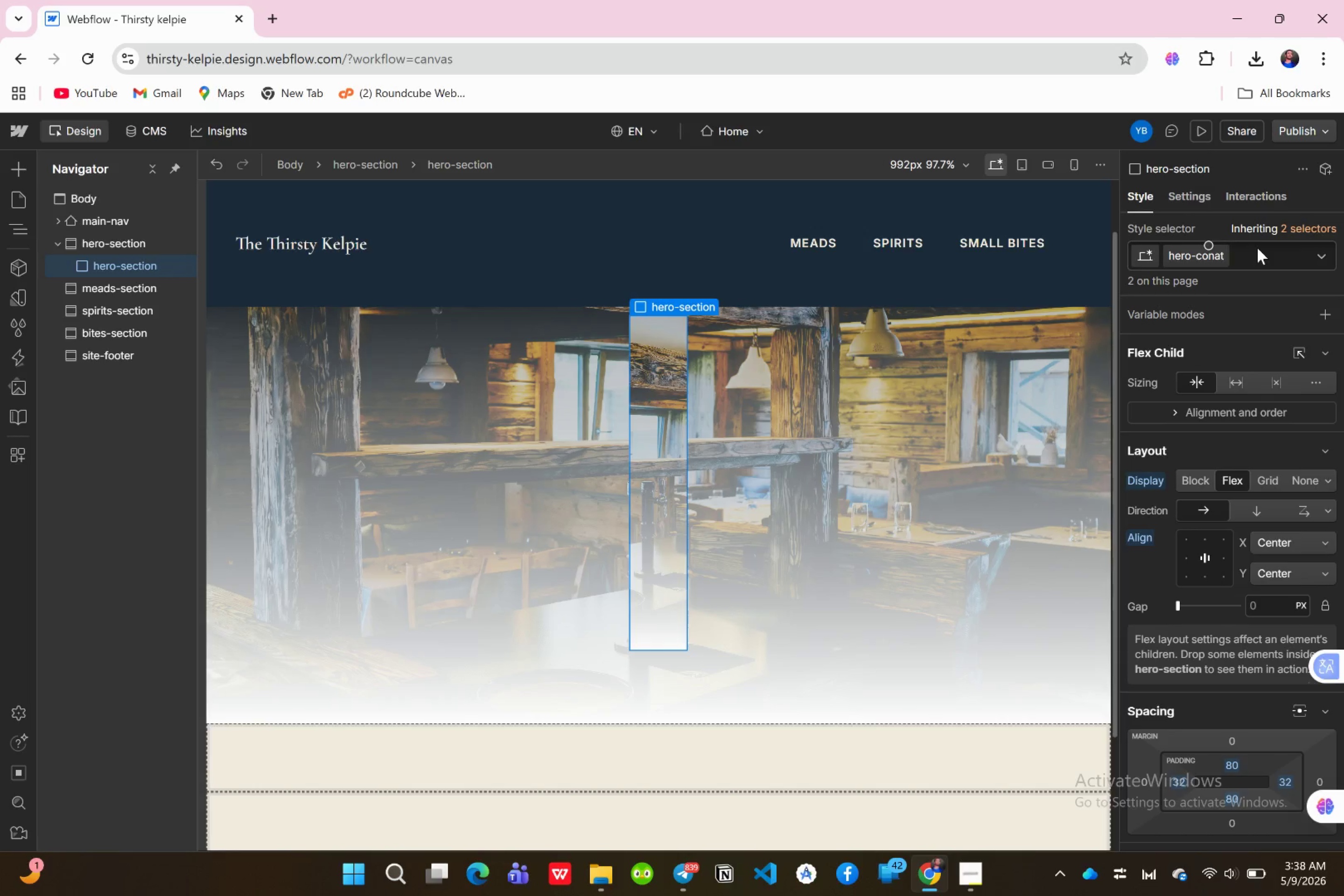 
key(I)
 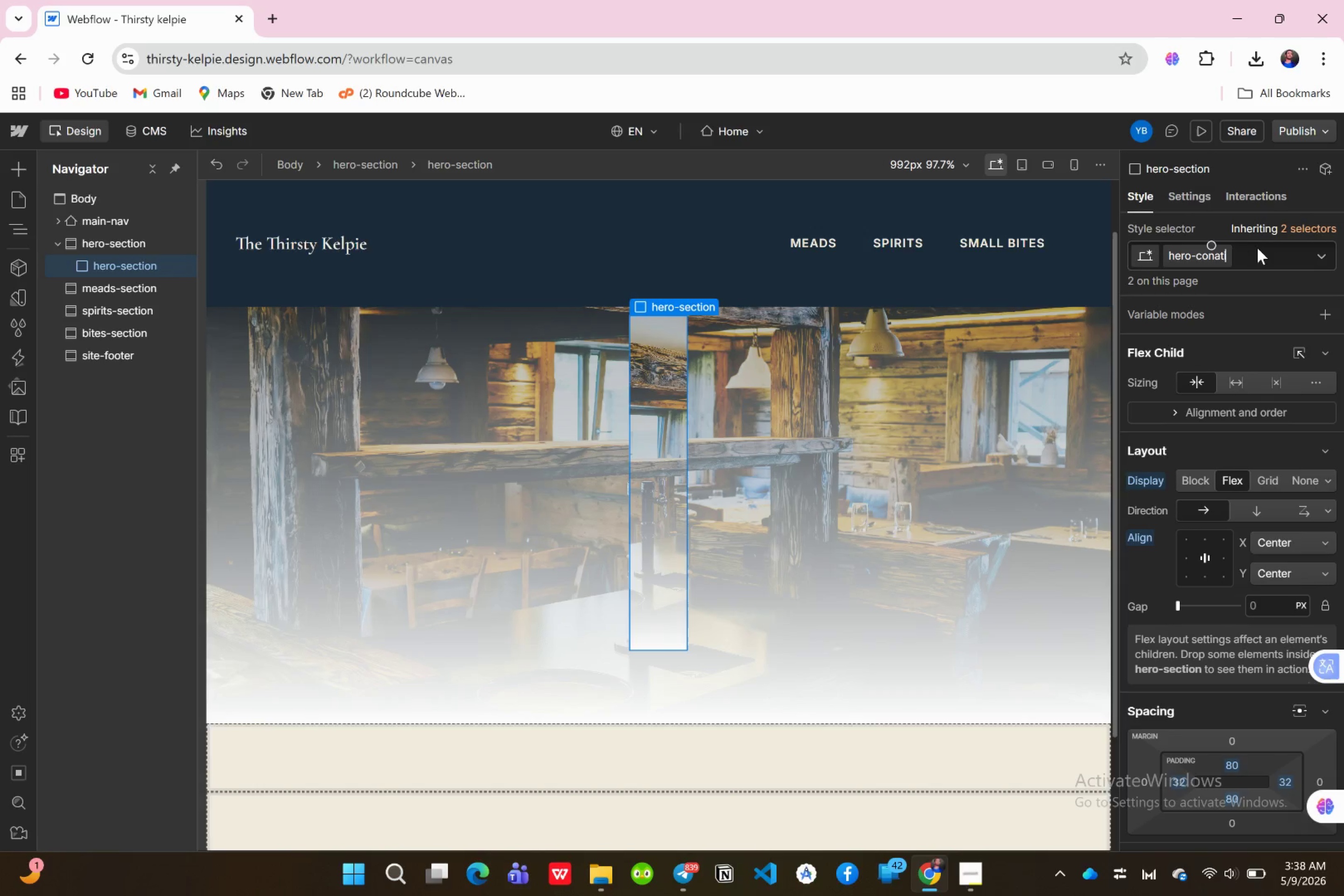 
key(Backspace)
 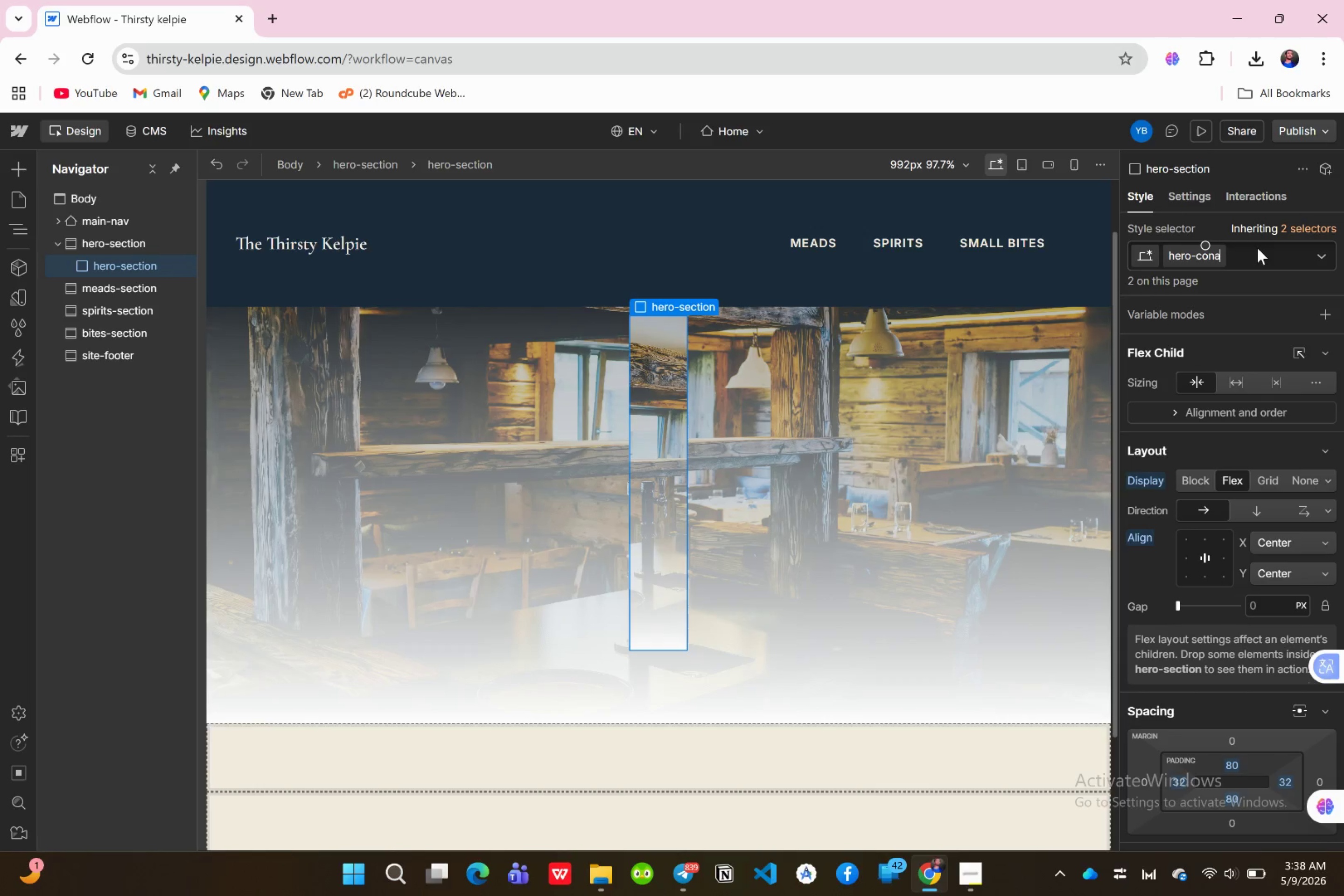 
key(Backspace)
 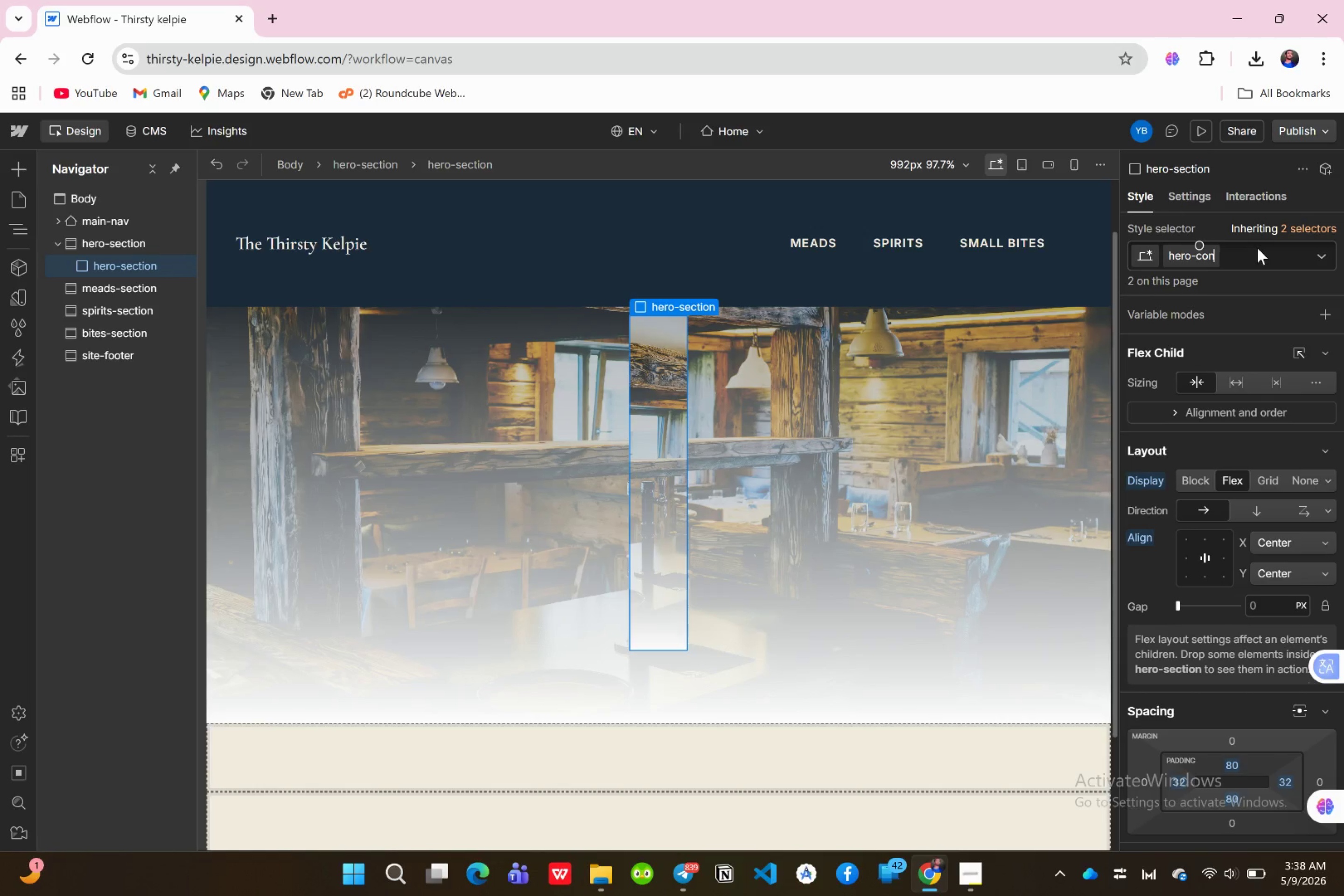 
key(Backspace)
 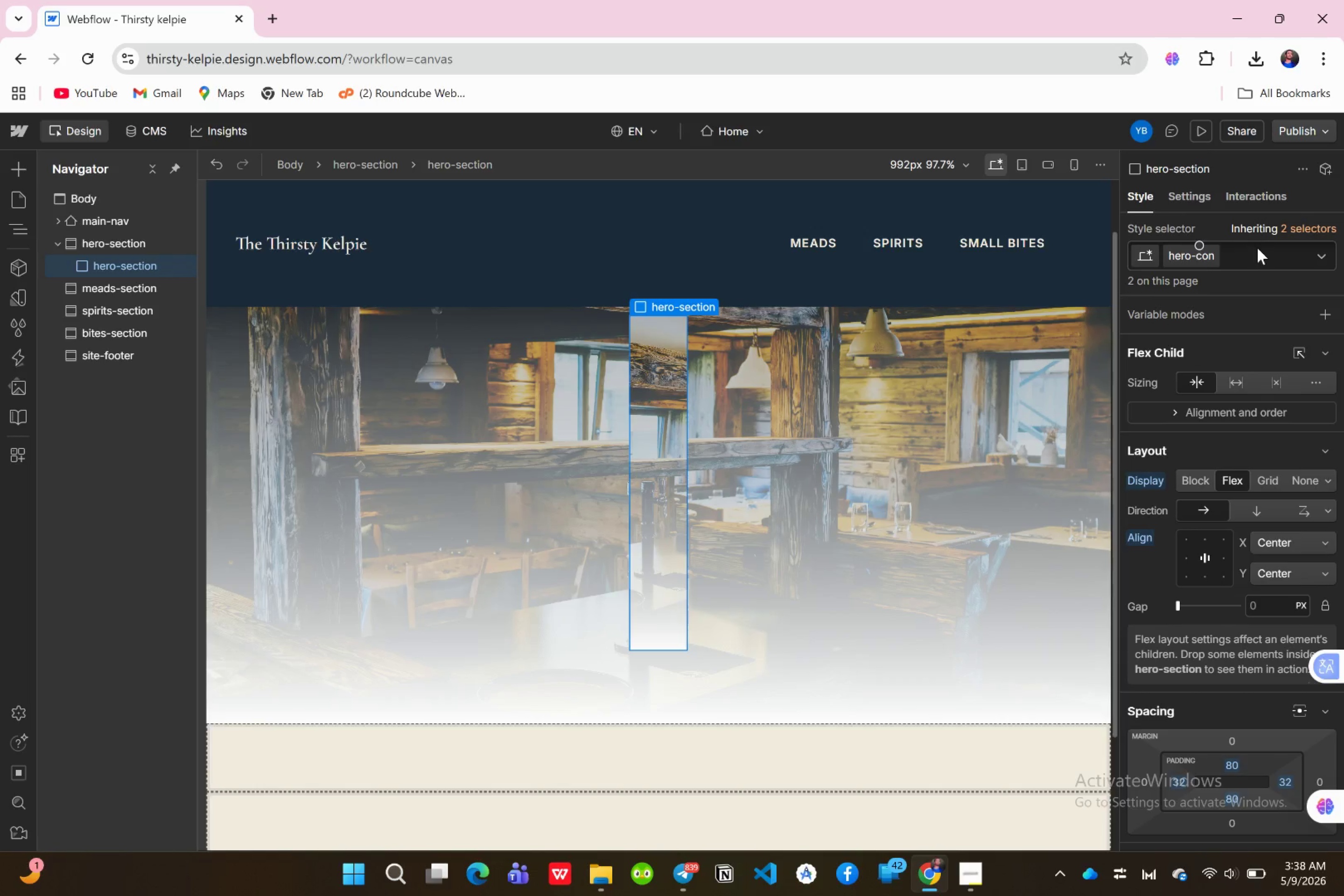 
type(tainer)
 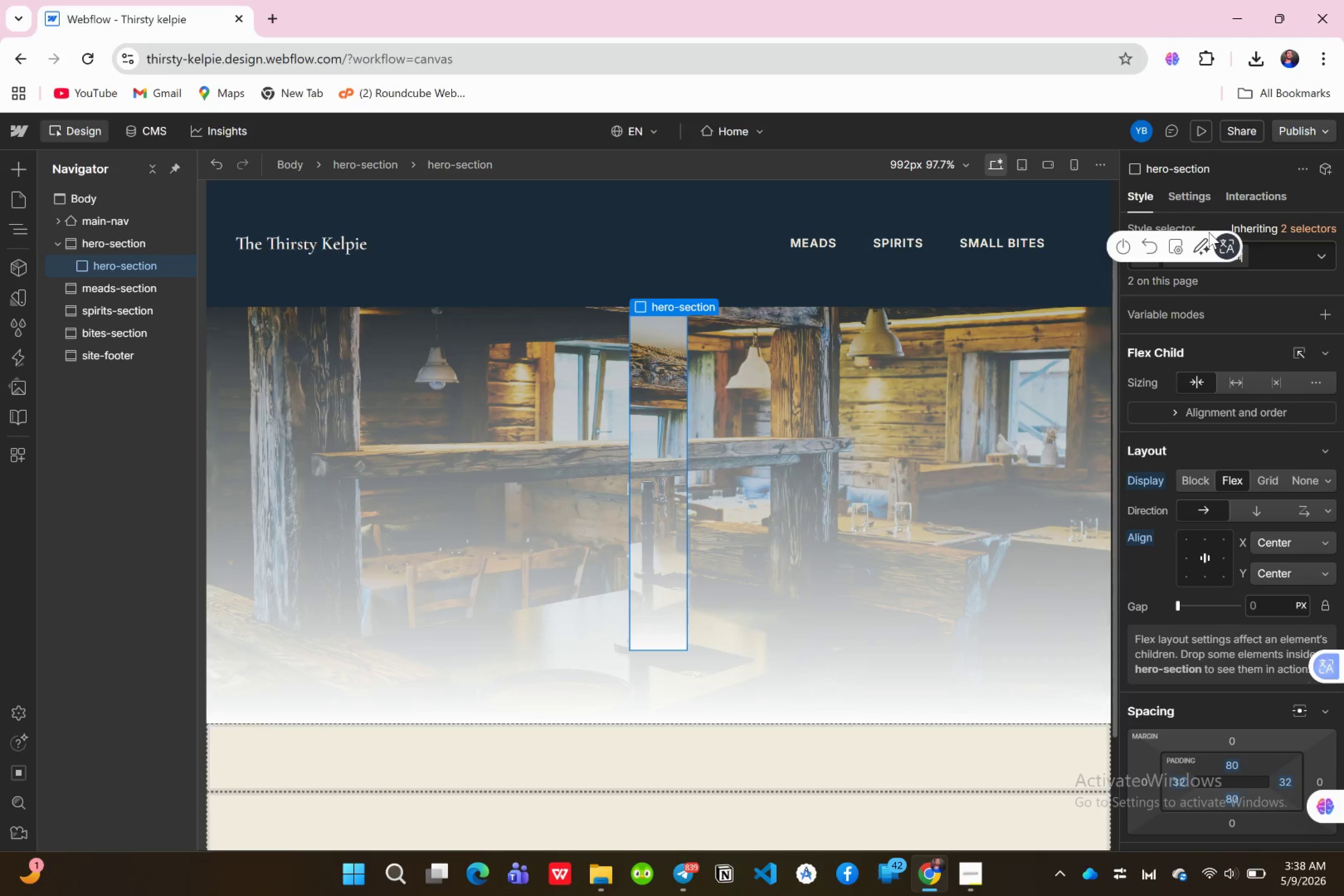 
key(Enter)
 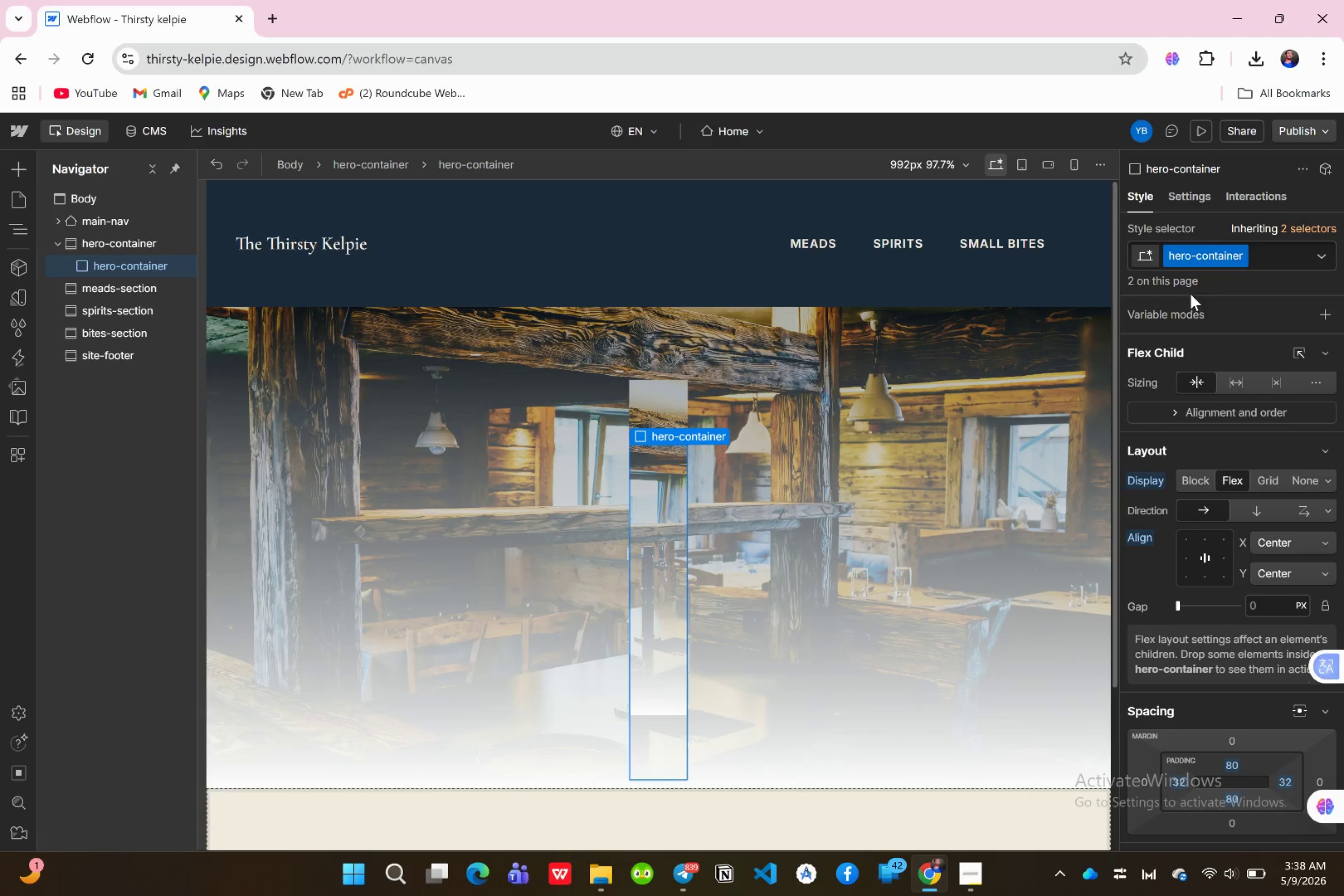 
wait(5.57)
 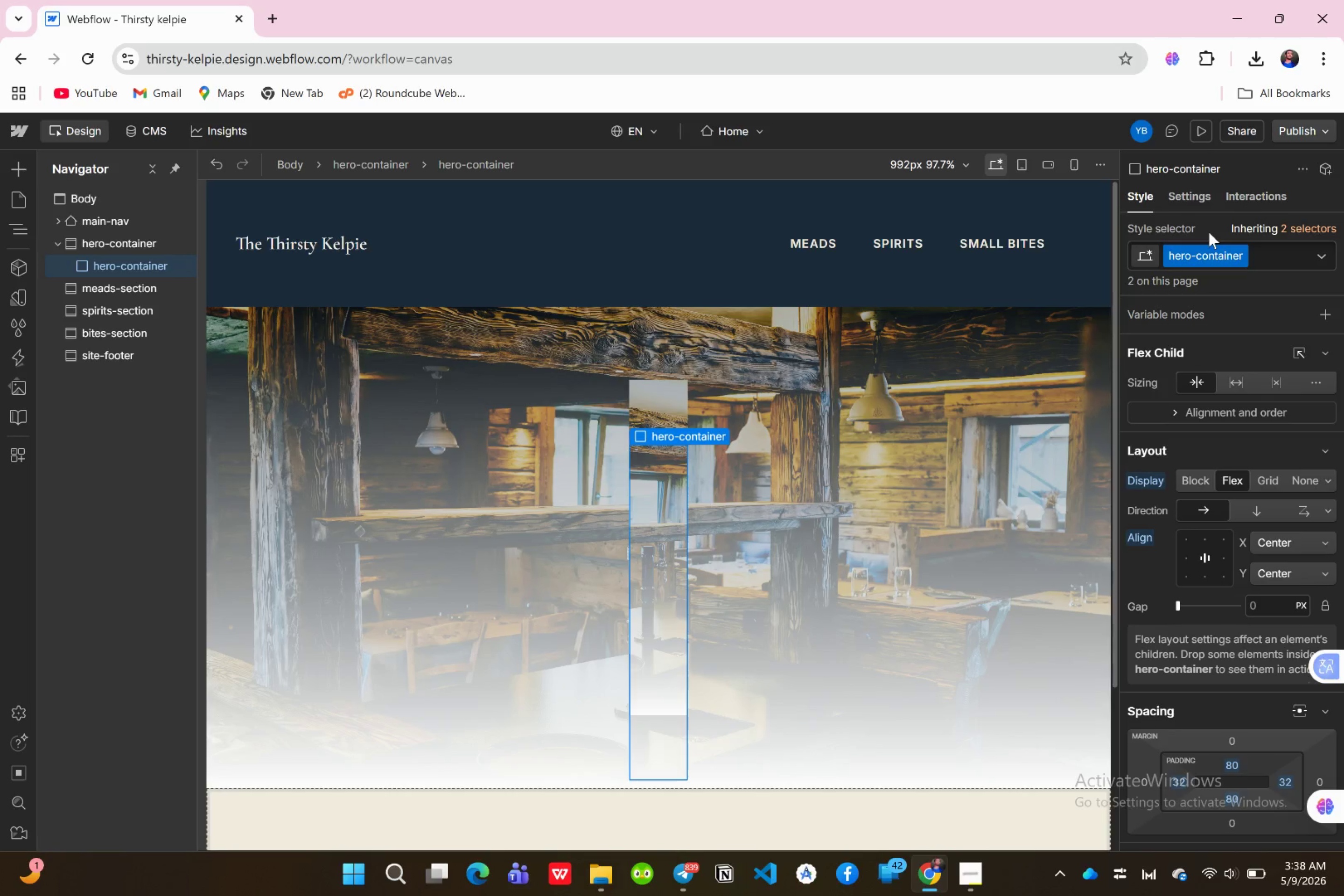 
scroll: coordinate [1235, 554], scroll_direction: down, amount: 1.0
 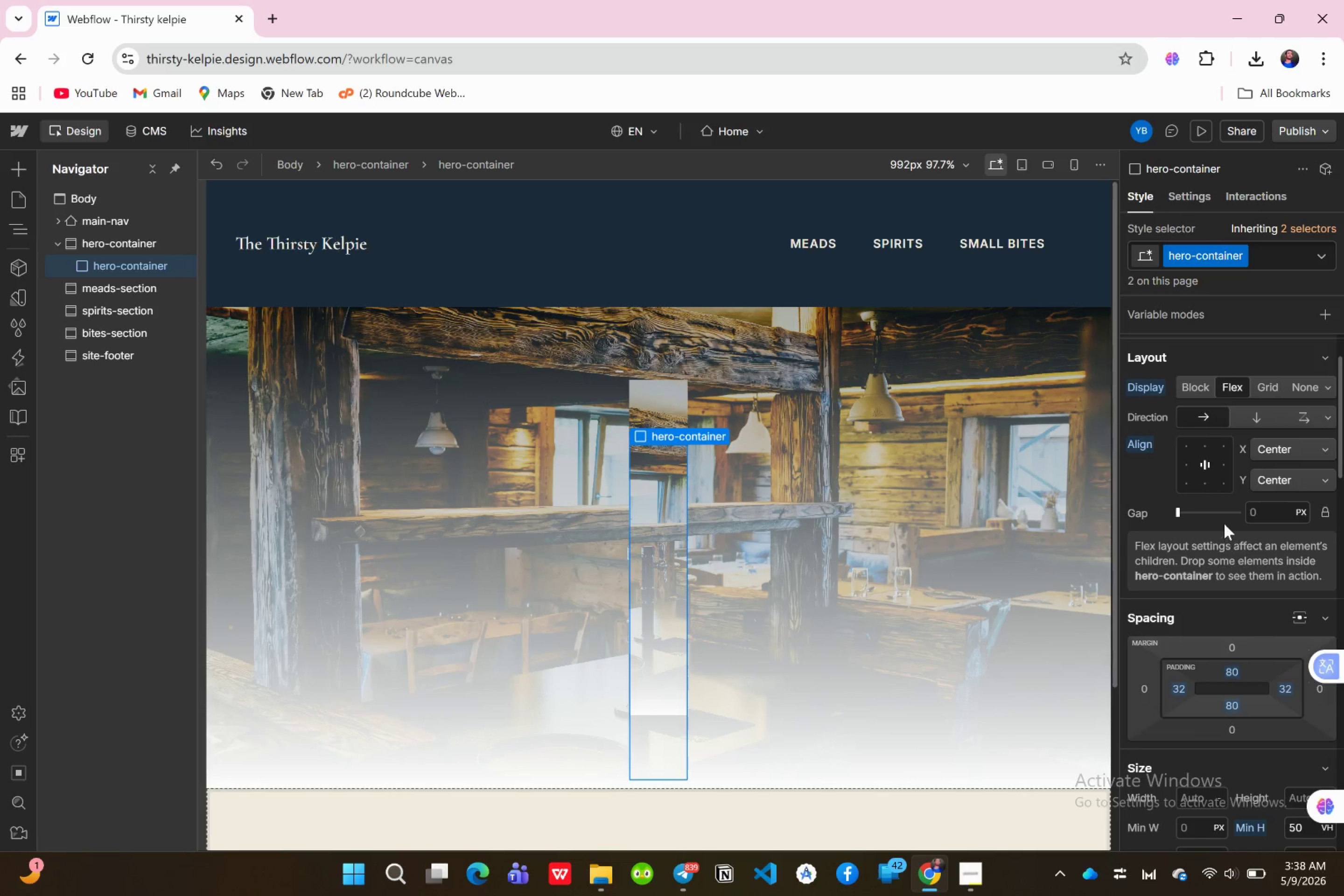 
scroll: coordinate [1224, 524], scroll_direction: up, amount: 4.0
 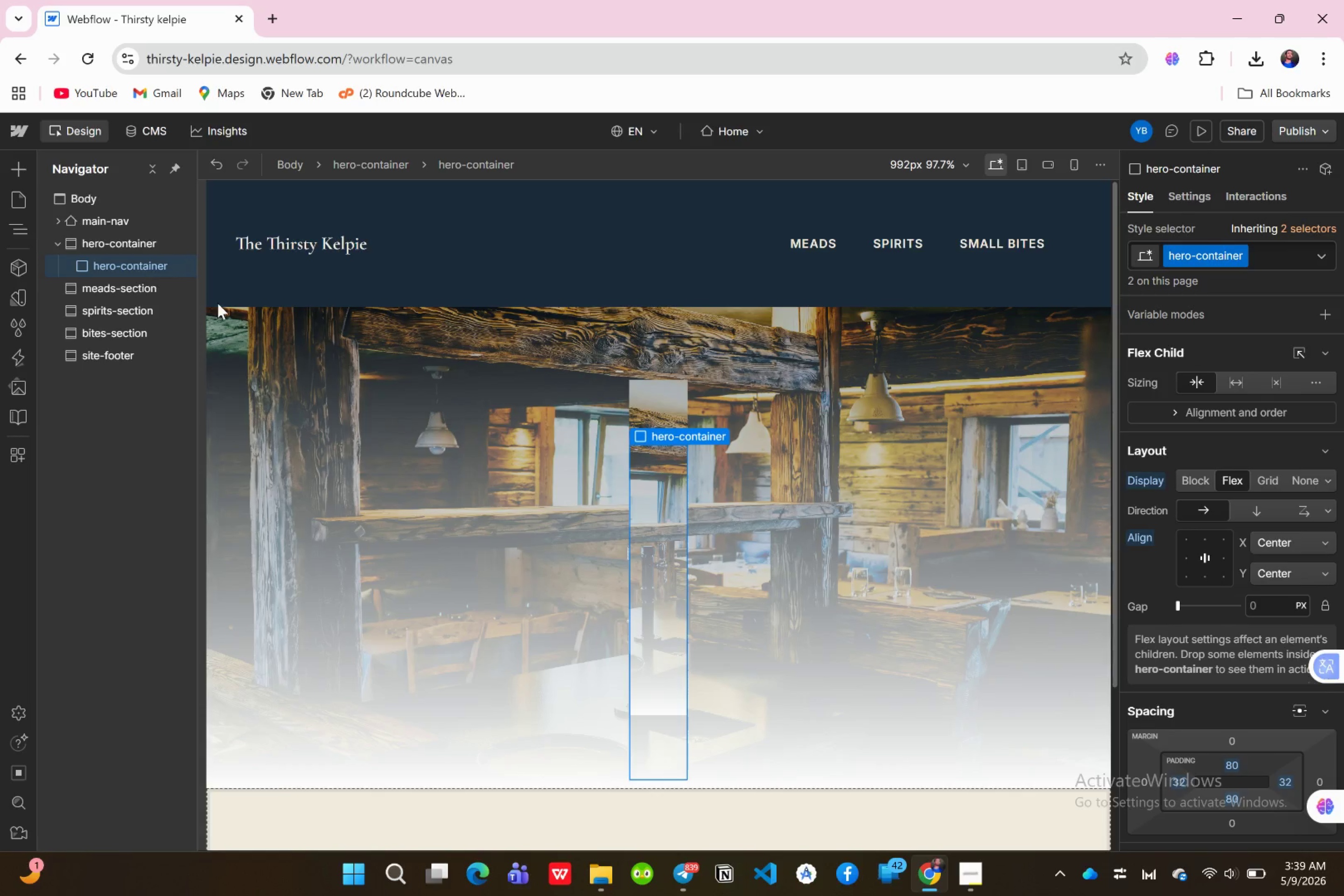 
scroll: coordinate [1224, 645], scroll_direction: down, amount: 4.0
 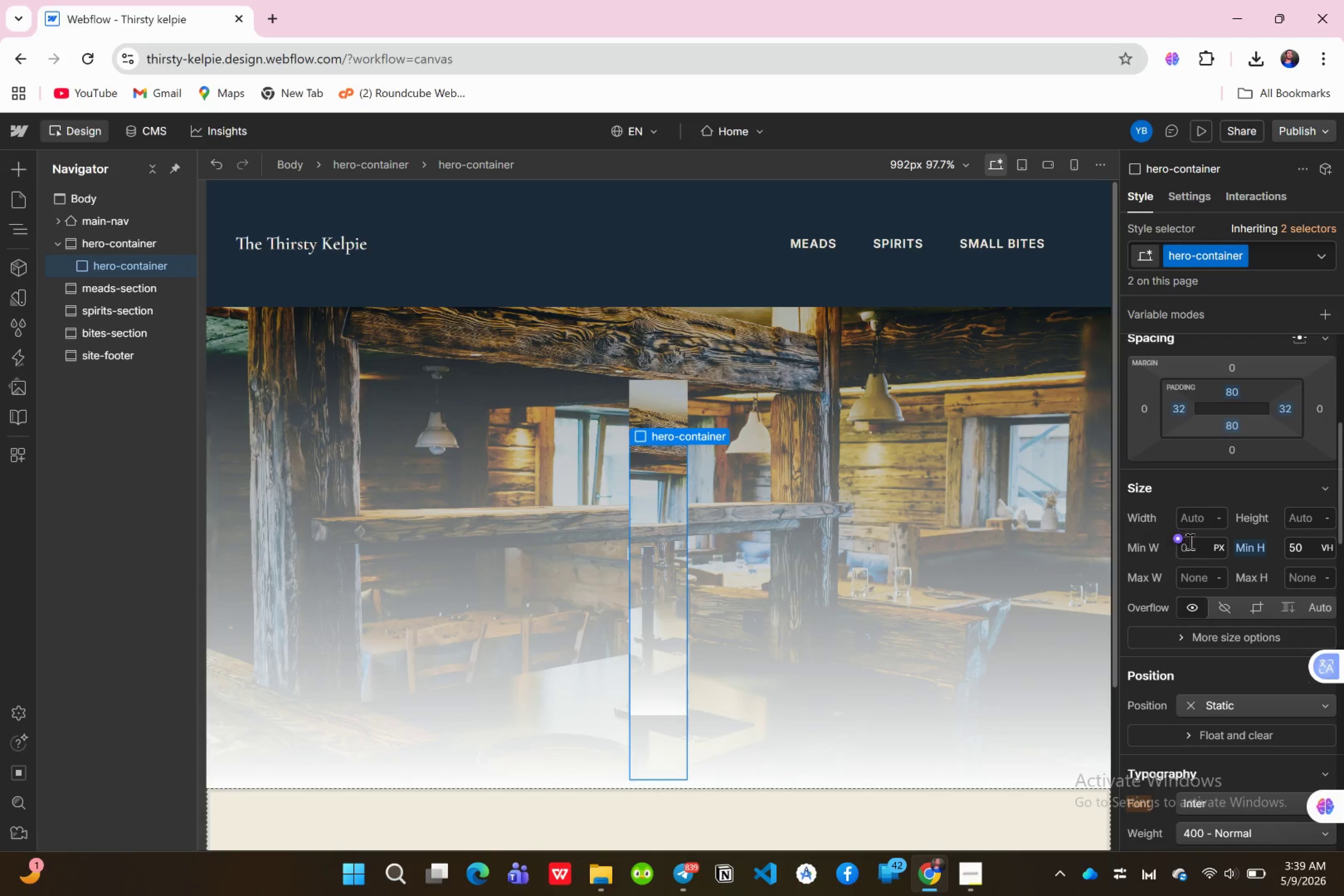 
left_click([1194, 542])
 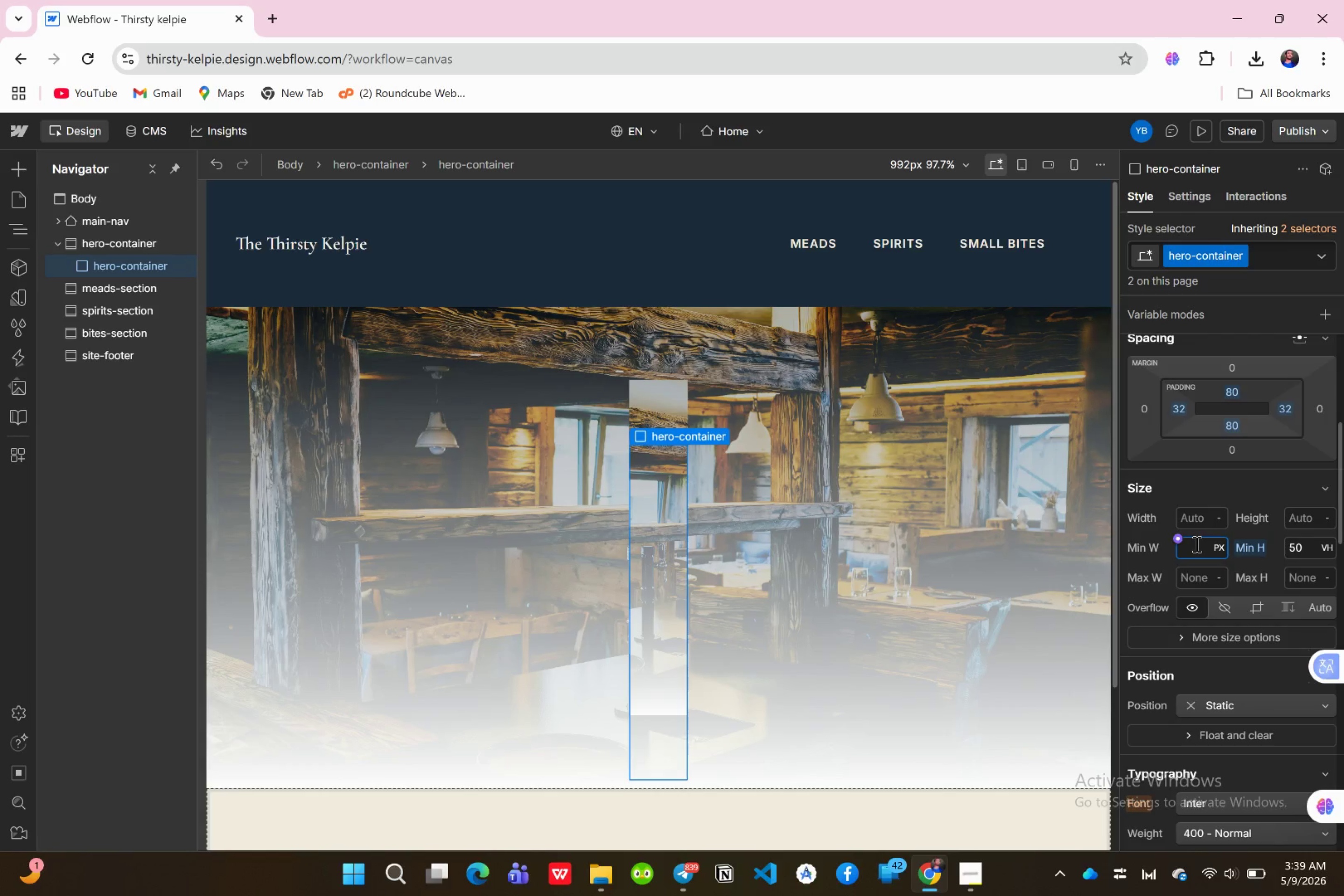 
type(600)
 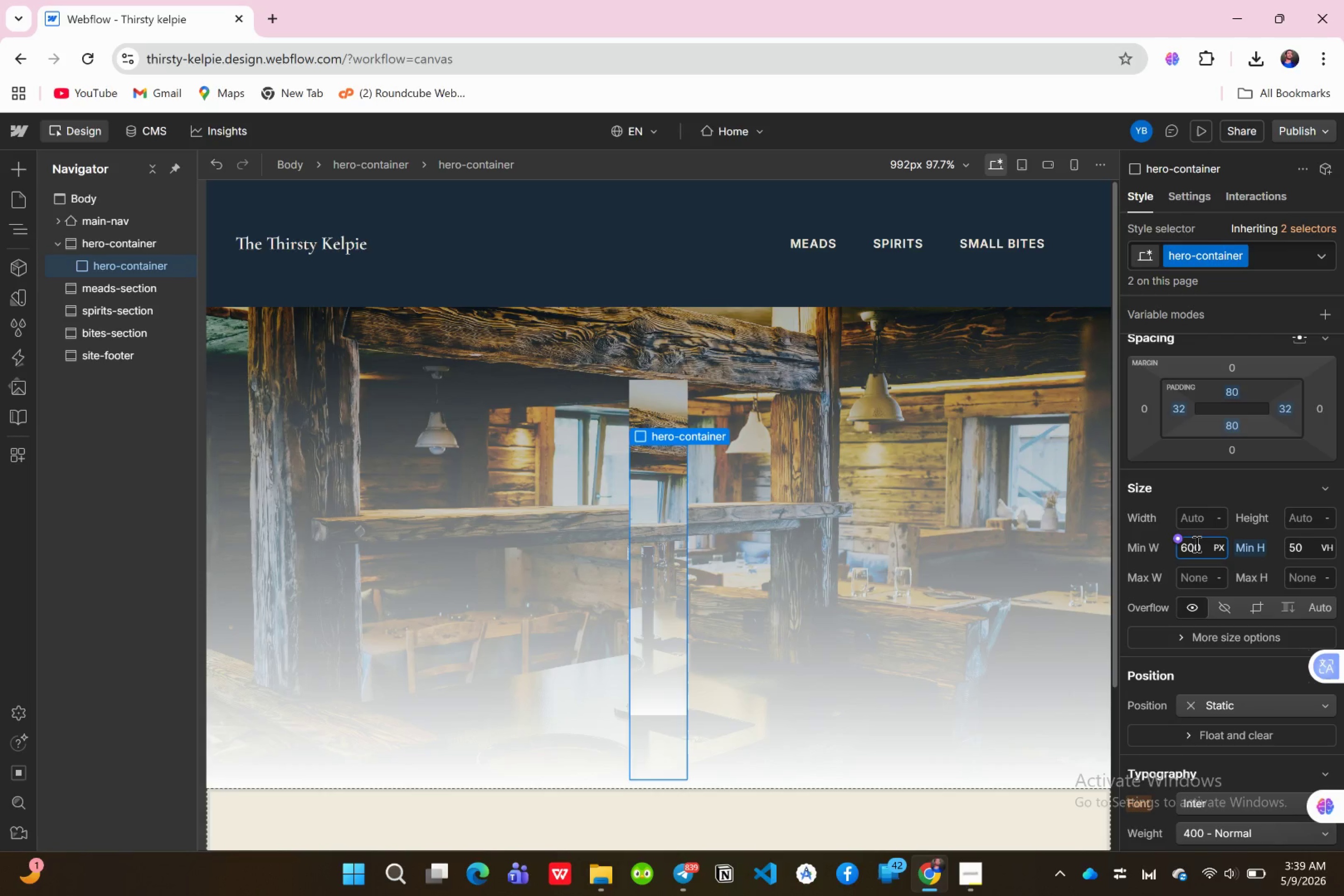 
key(Enter)
 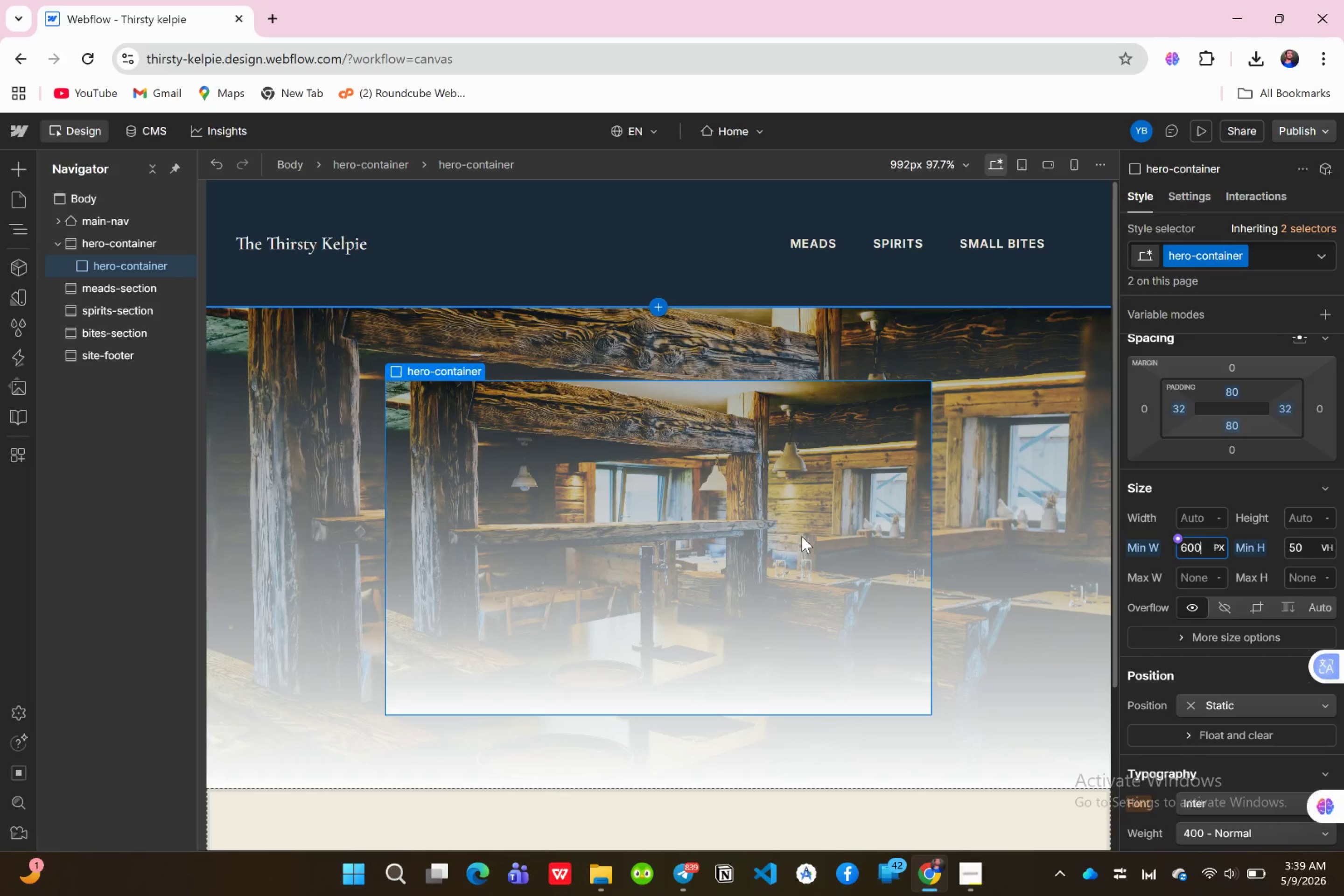 
wait(7.44)
 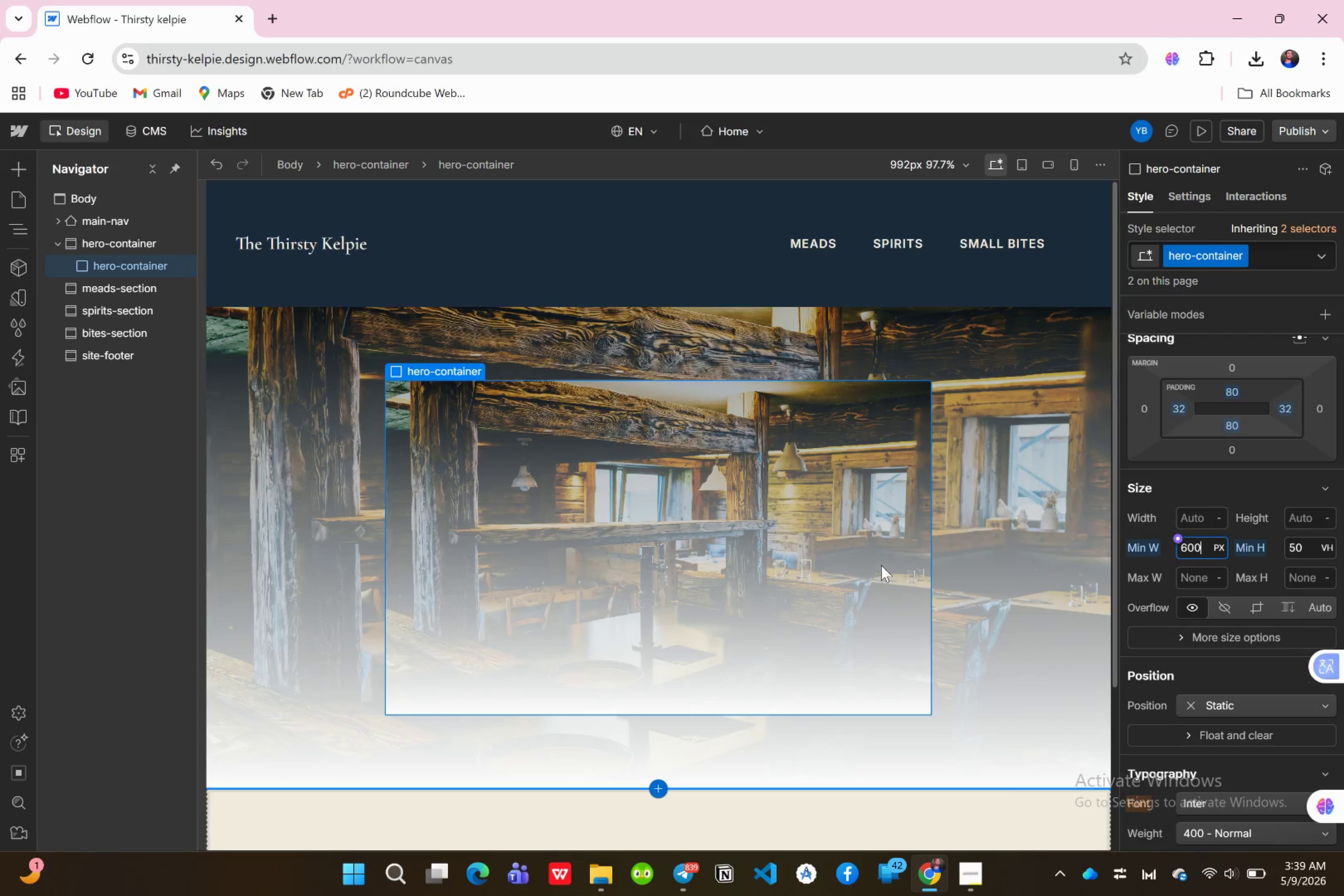 
left_click([1198, 512])
 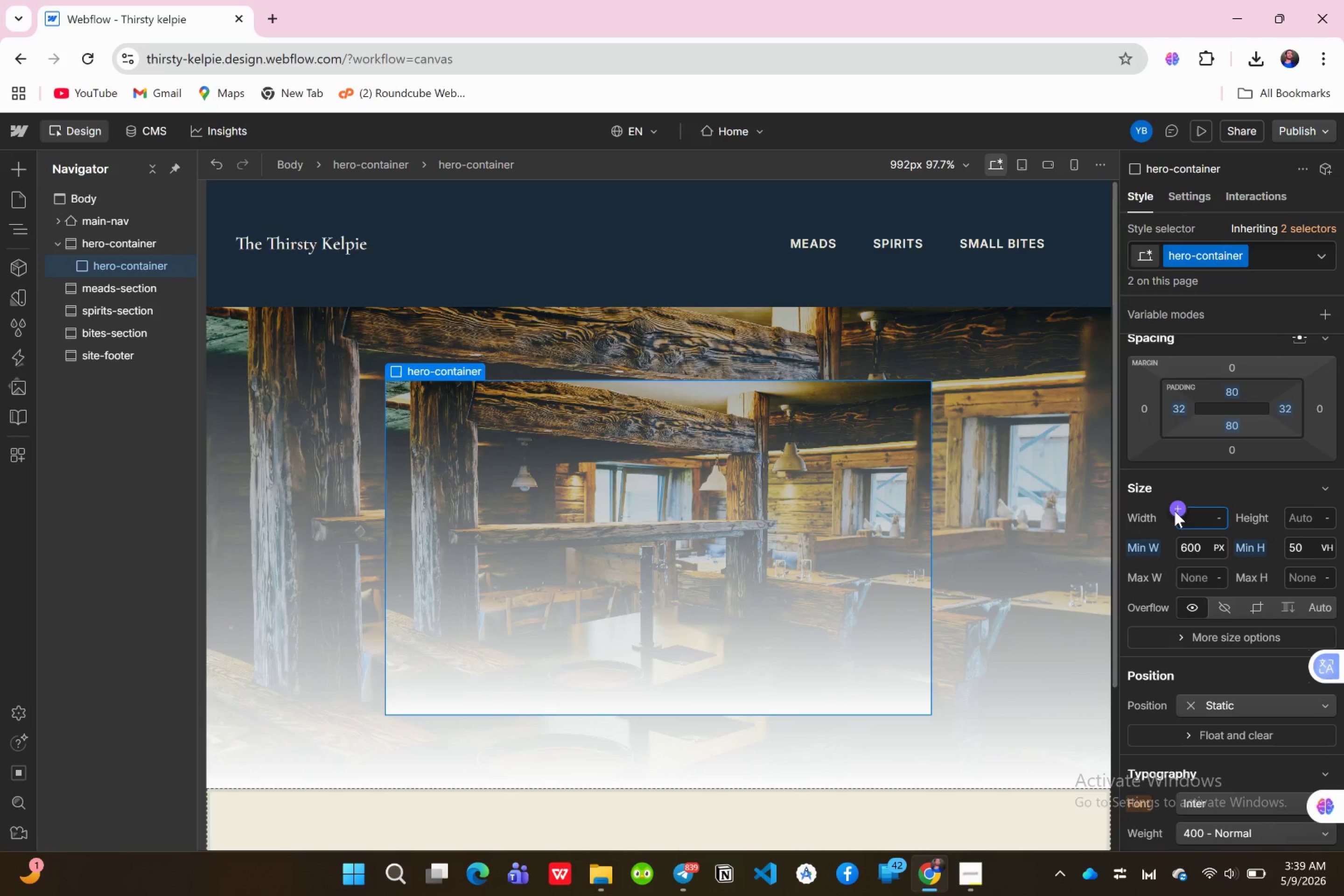 
type(100)
 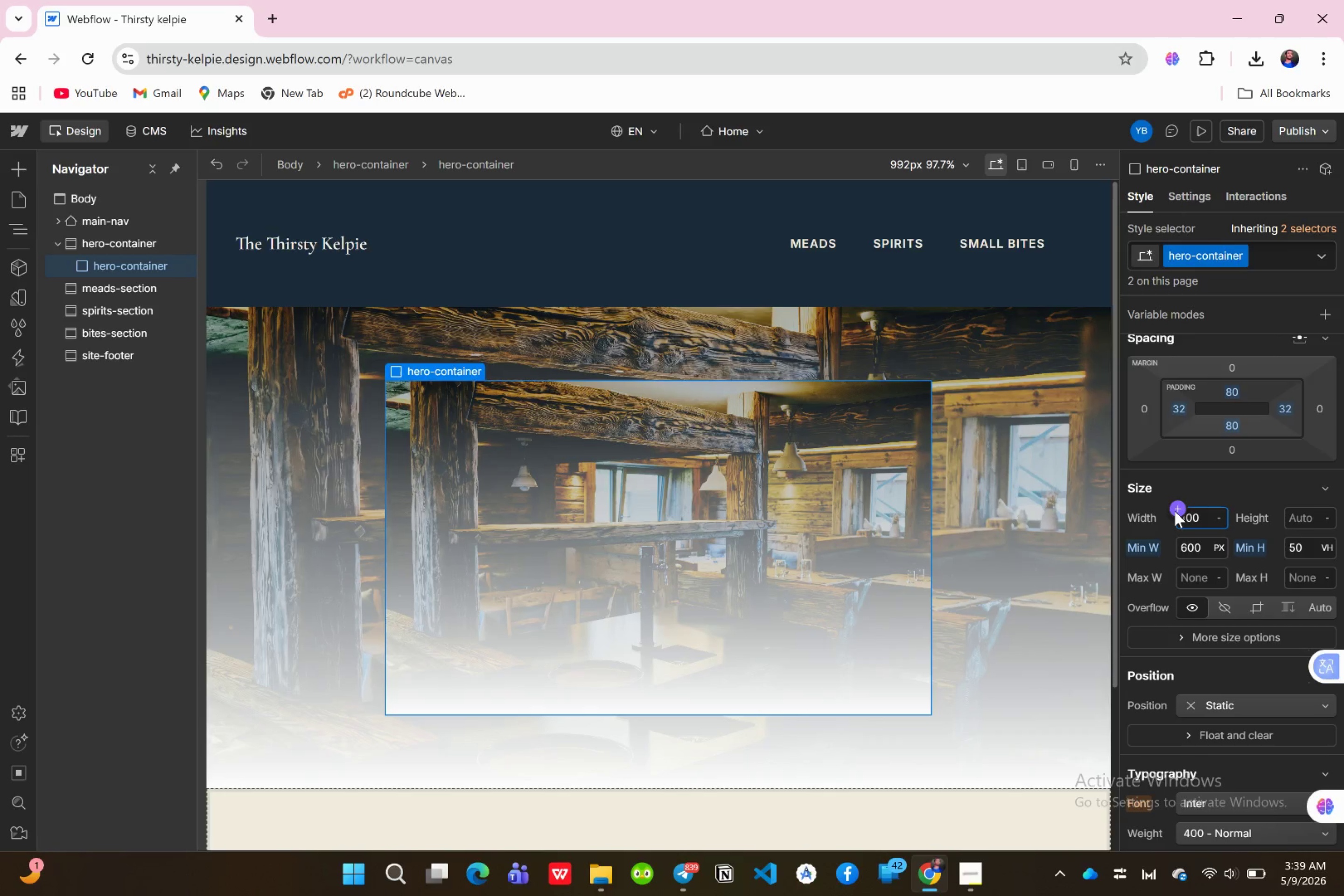 
key(Enter)
 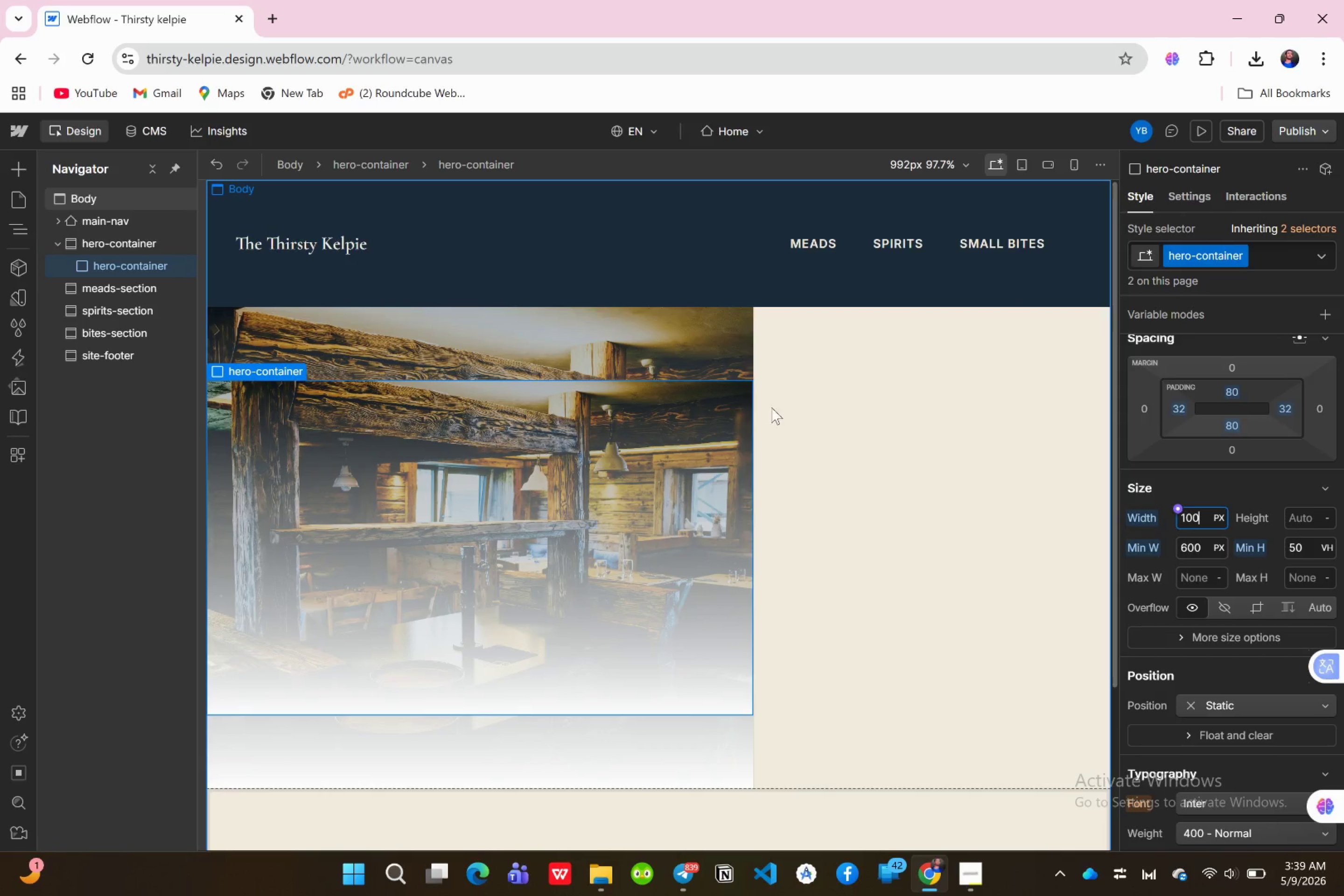 
wait(5.21)
 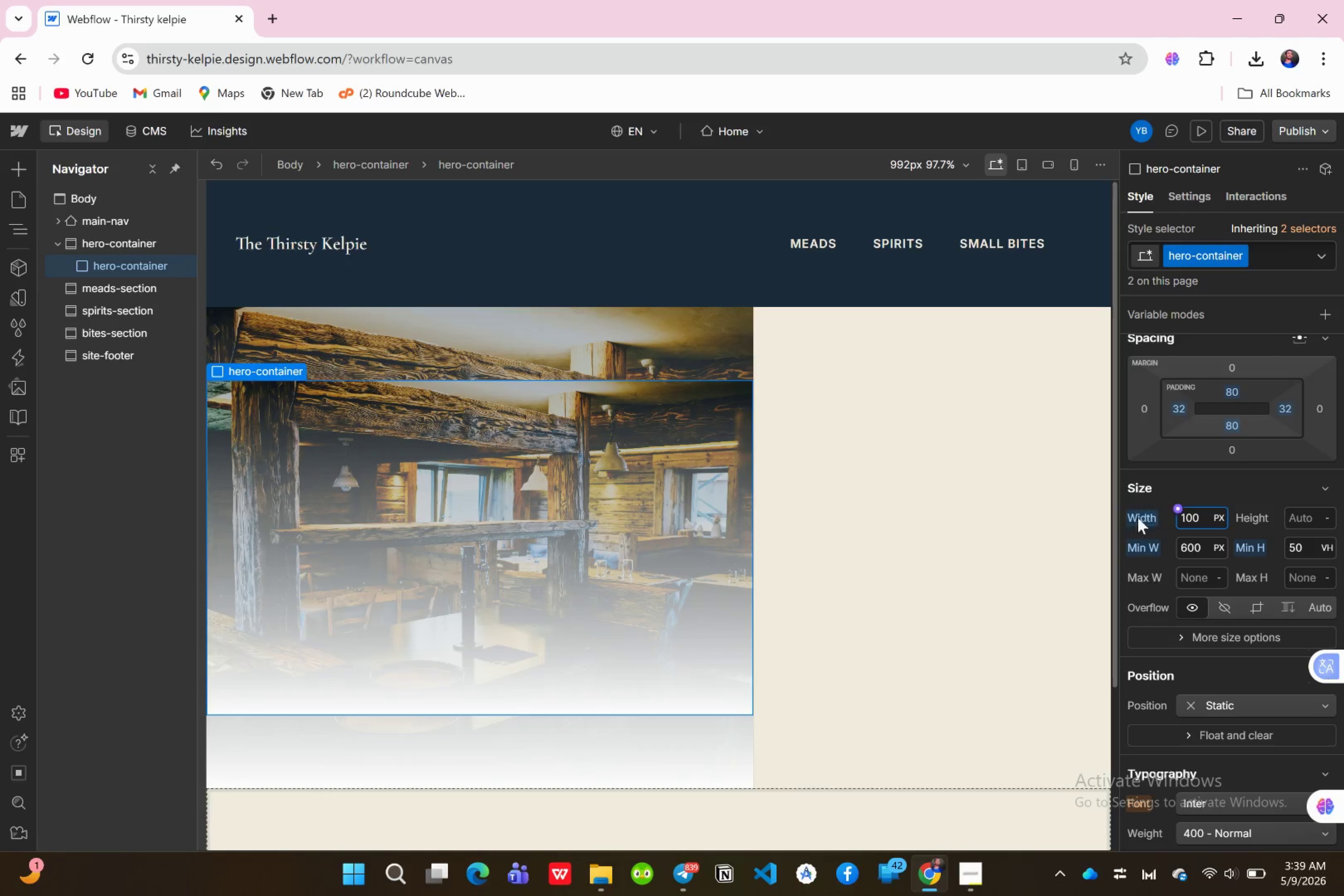 
left_click([117, 266])
 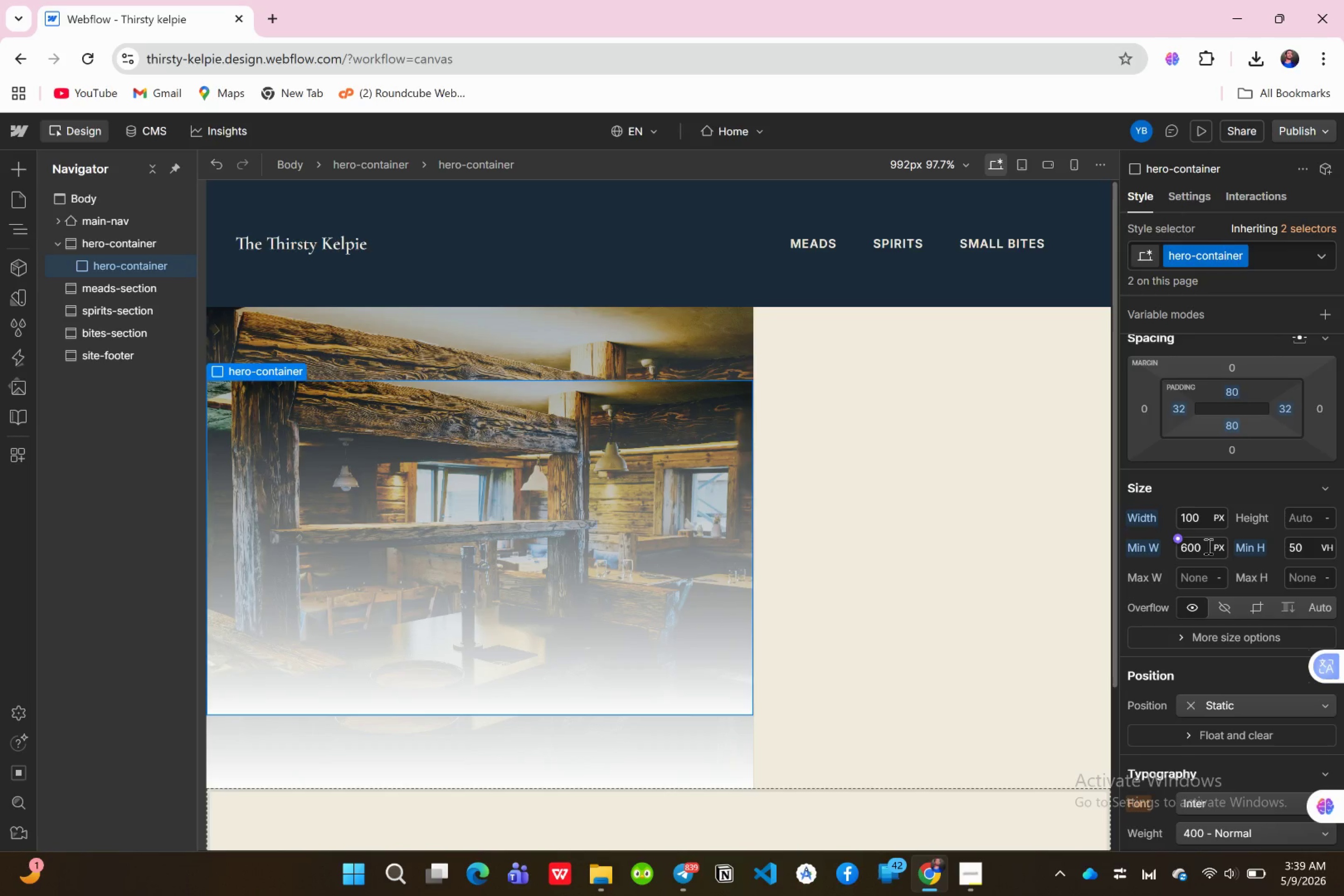 
wait(9.51)
 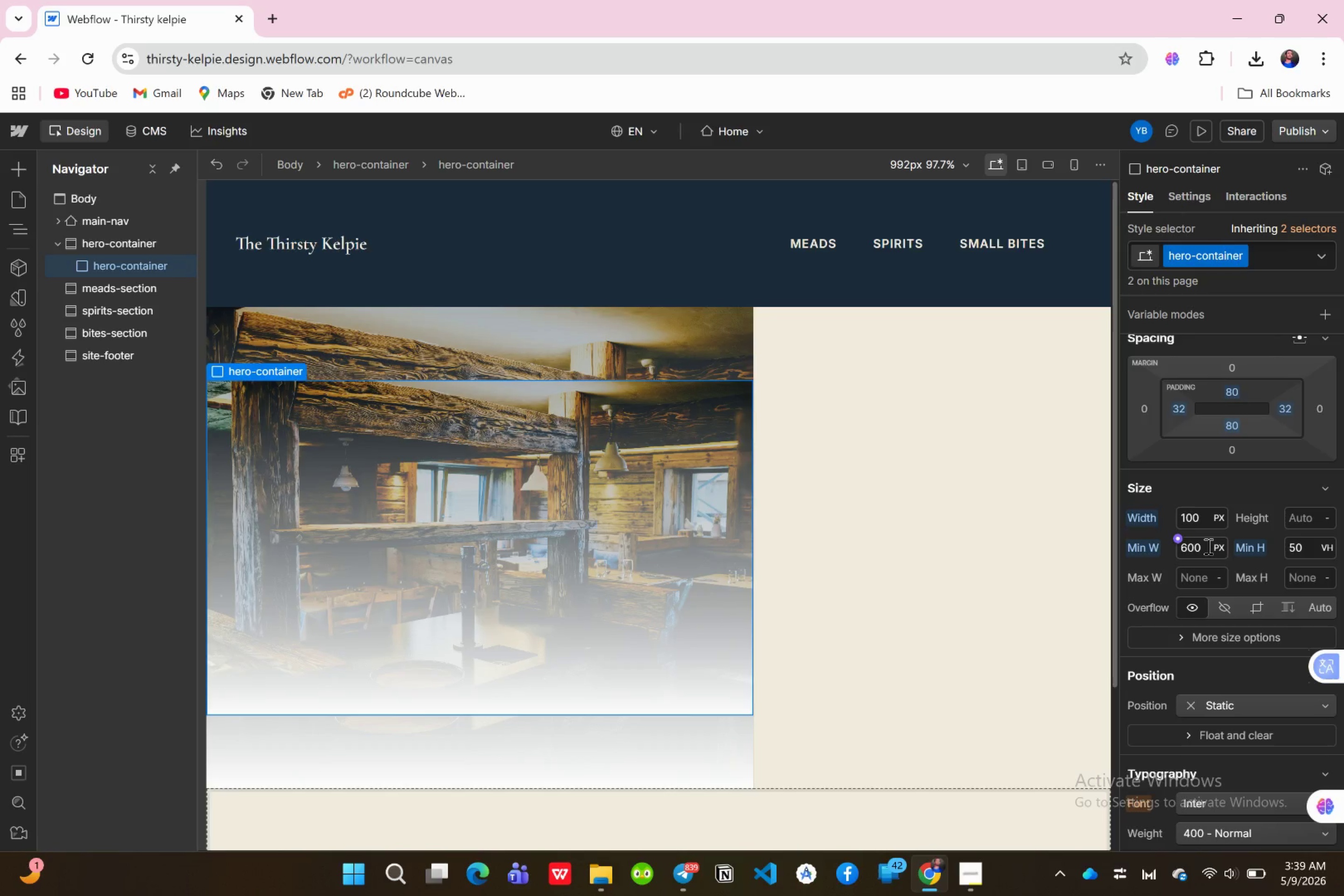 
left_click([1142, 548])
 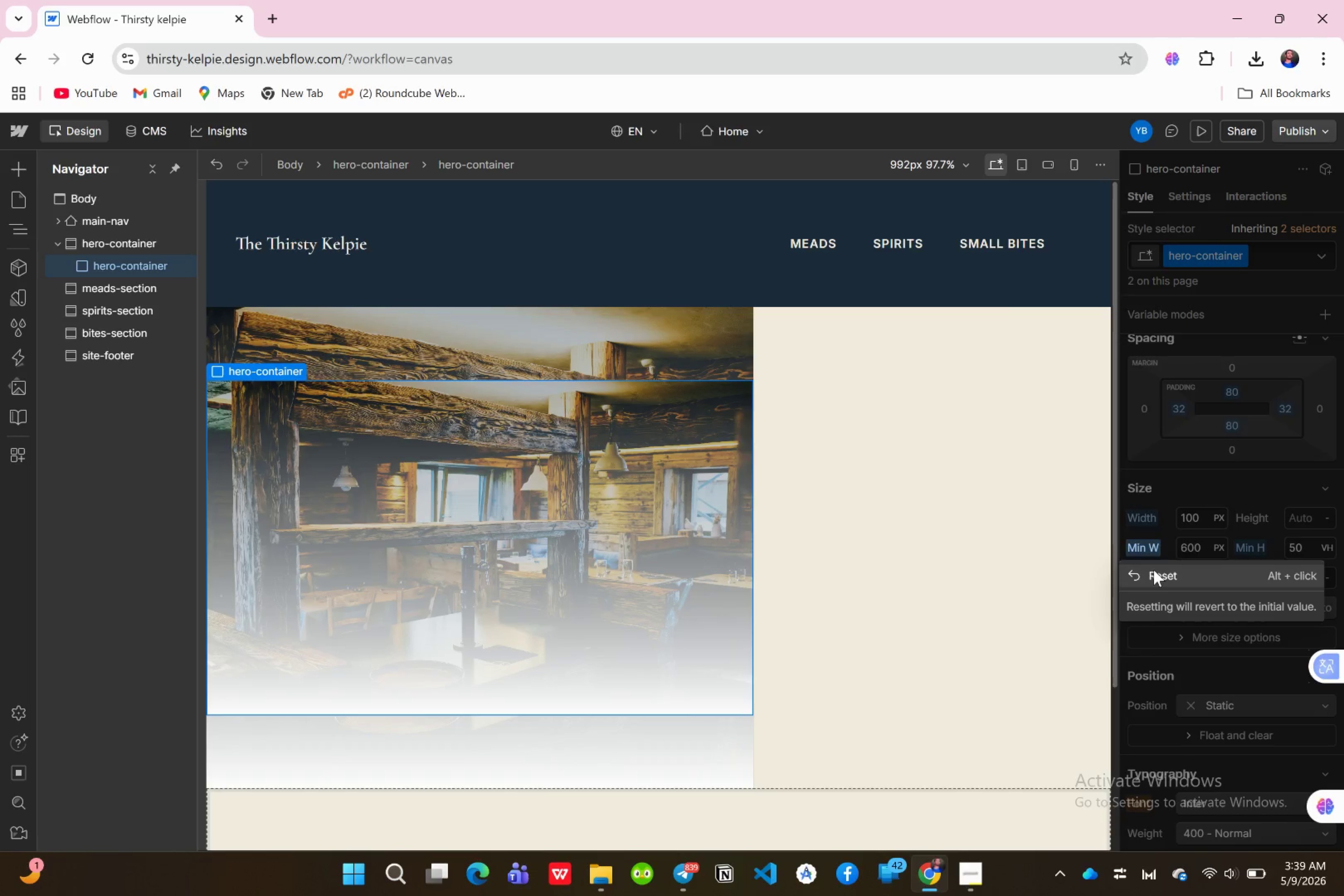 
left_click([1154, 570])
 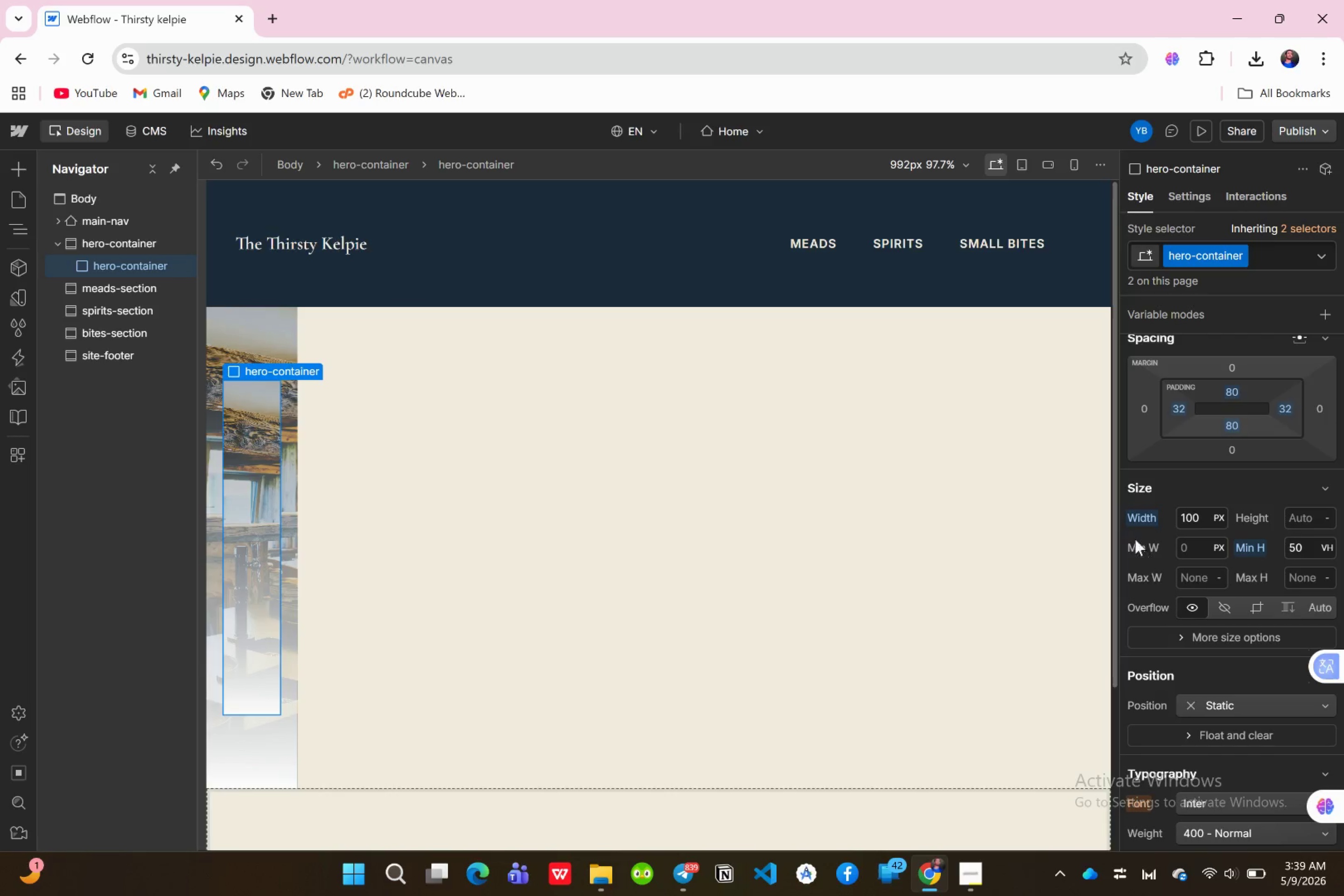 
left_click([1129, 518])
 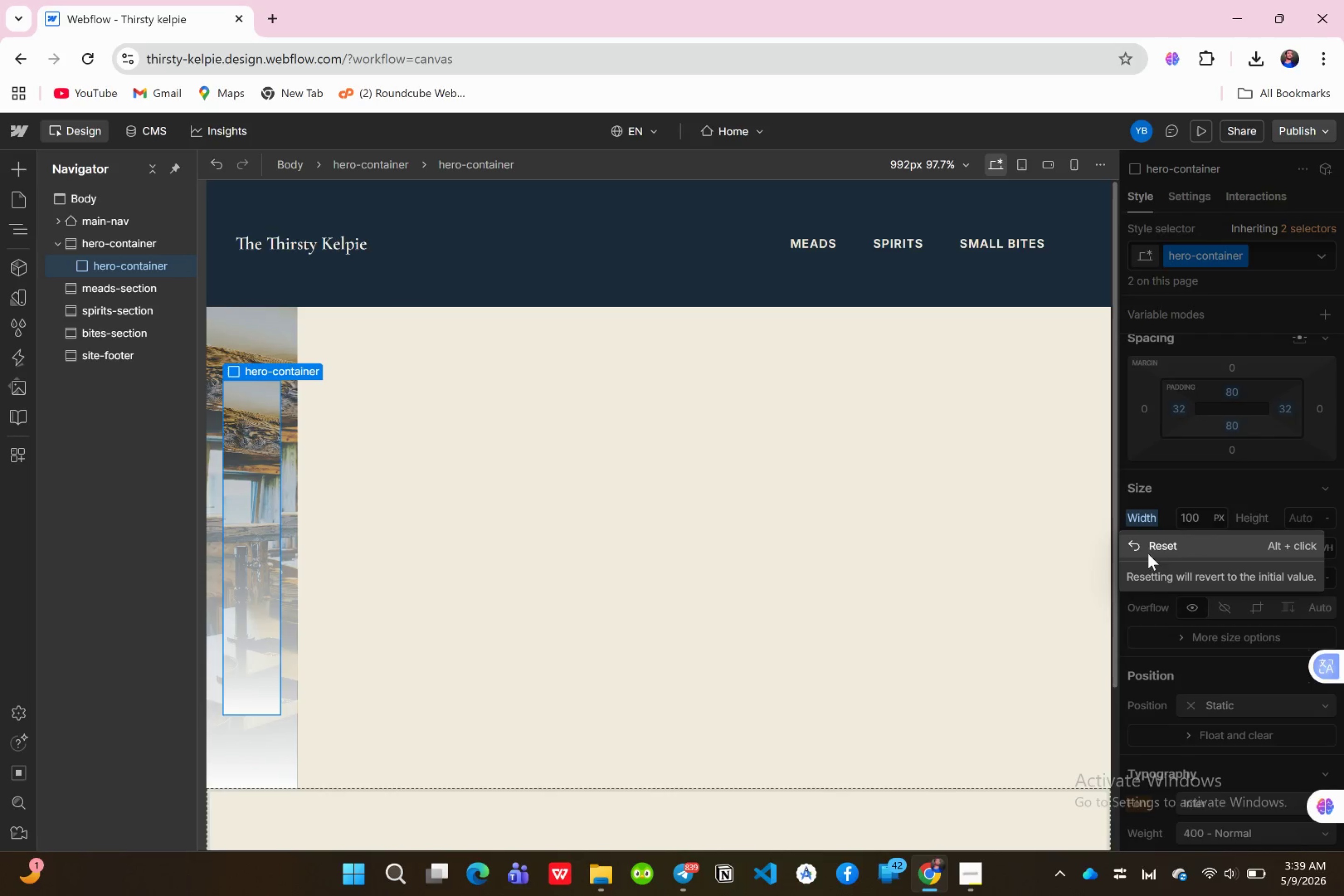 
left_click([1143, 544])
 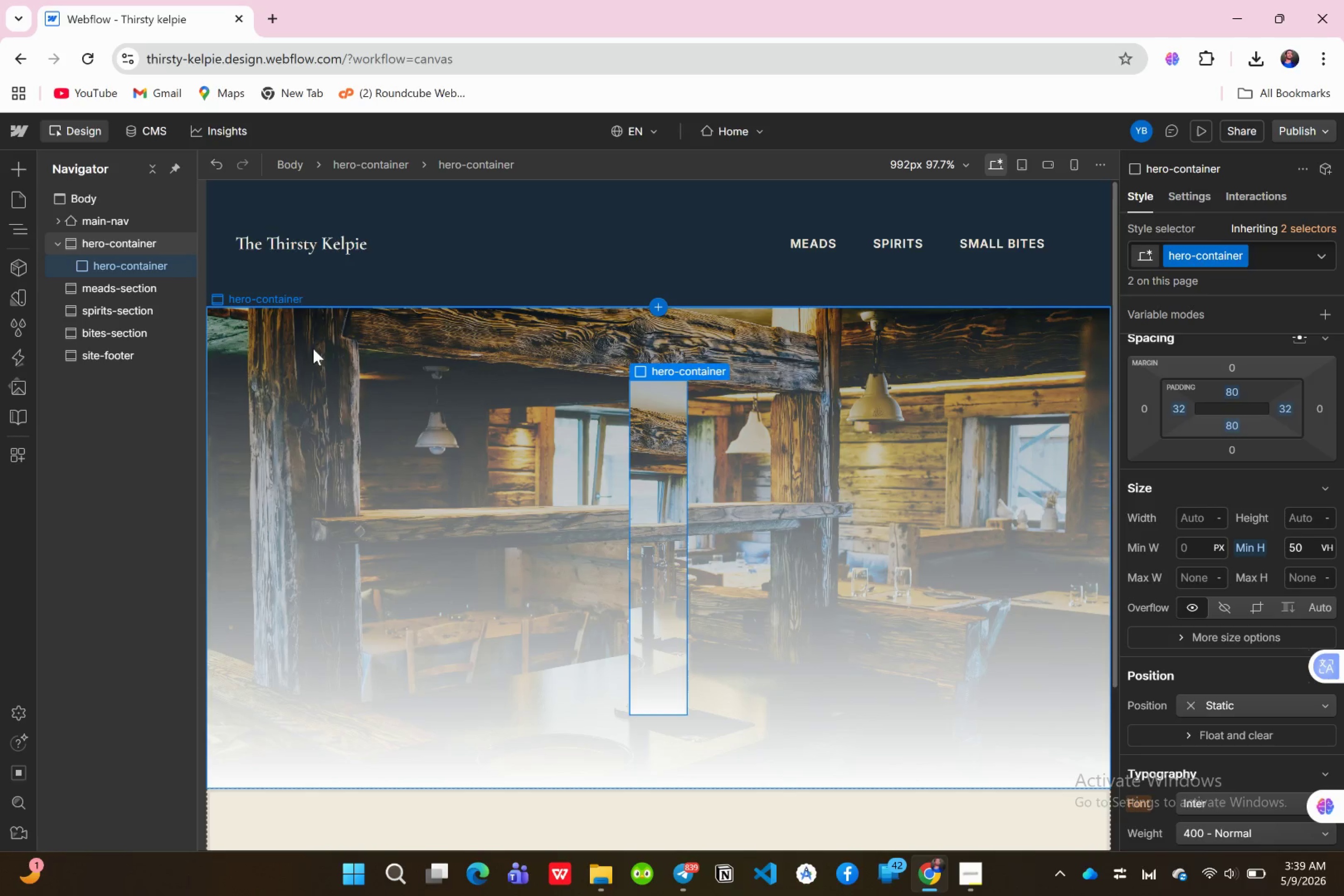 
left_click([91, 260])
 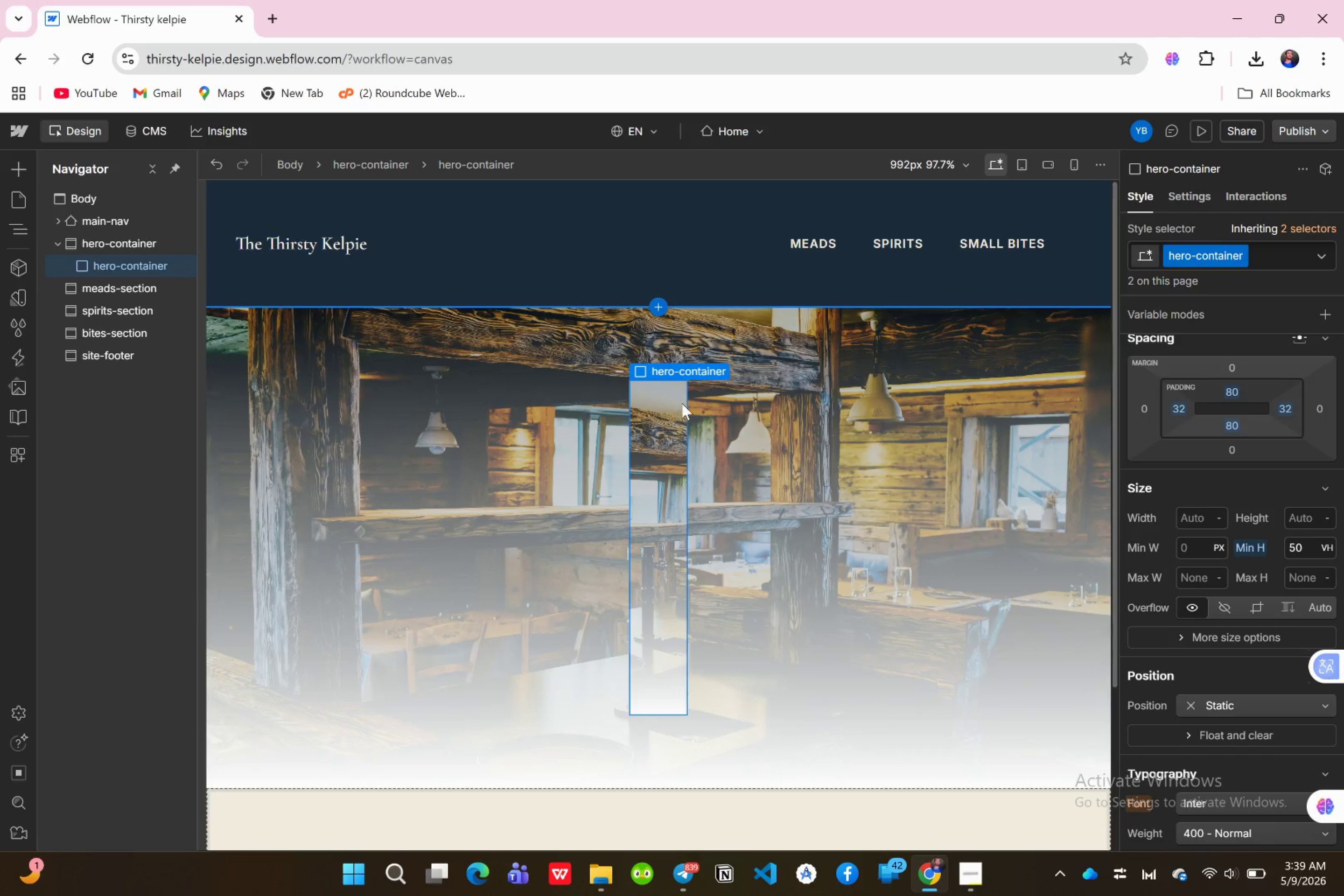 
left_click([687, 386])
 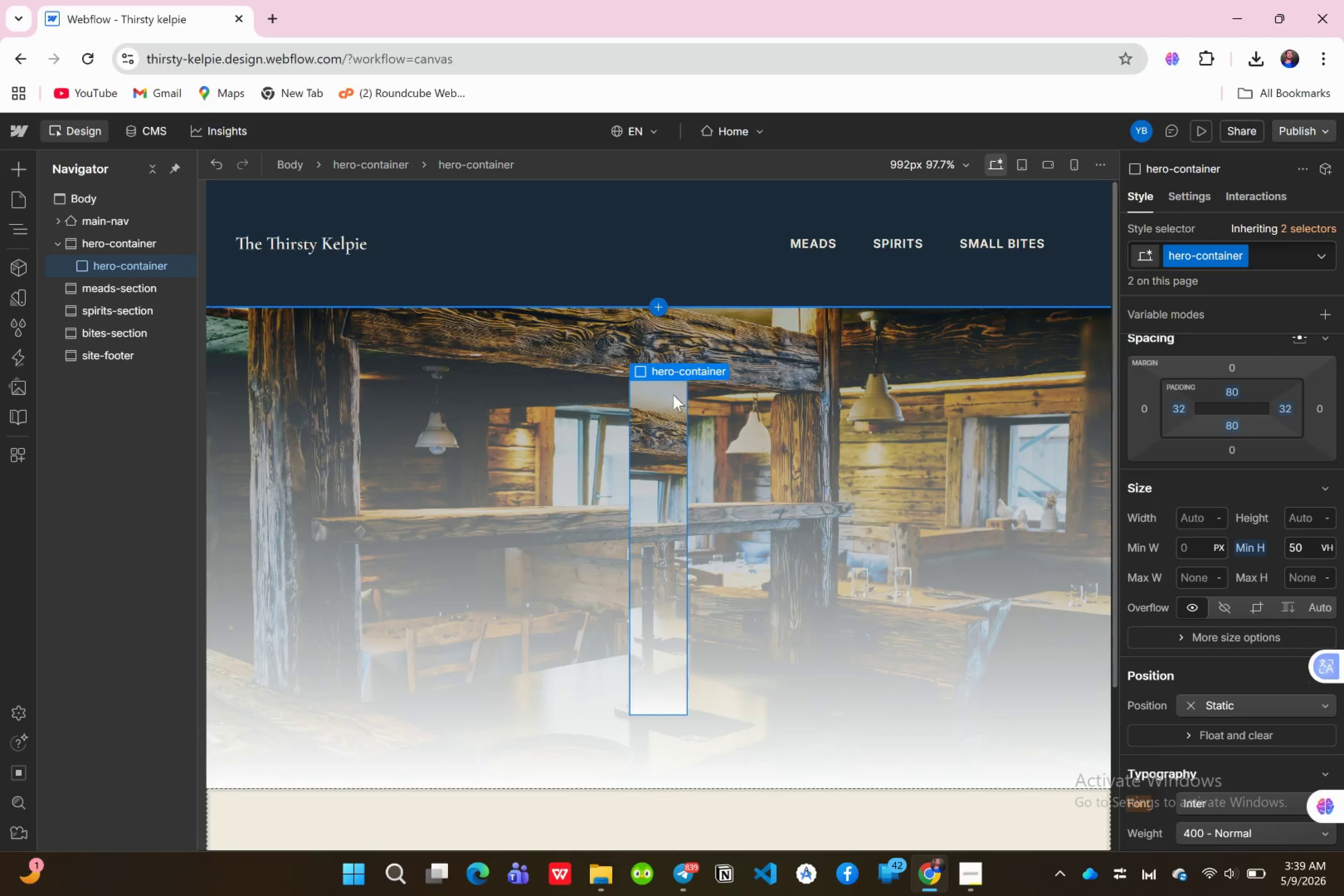 
left_click([686, 391])
 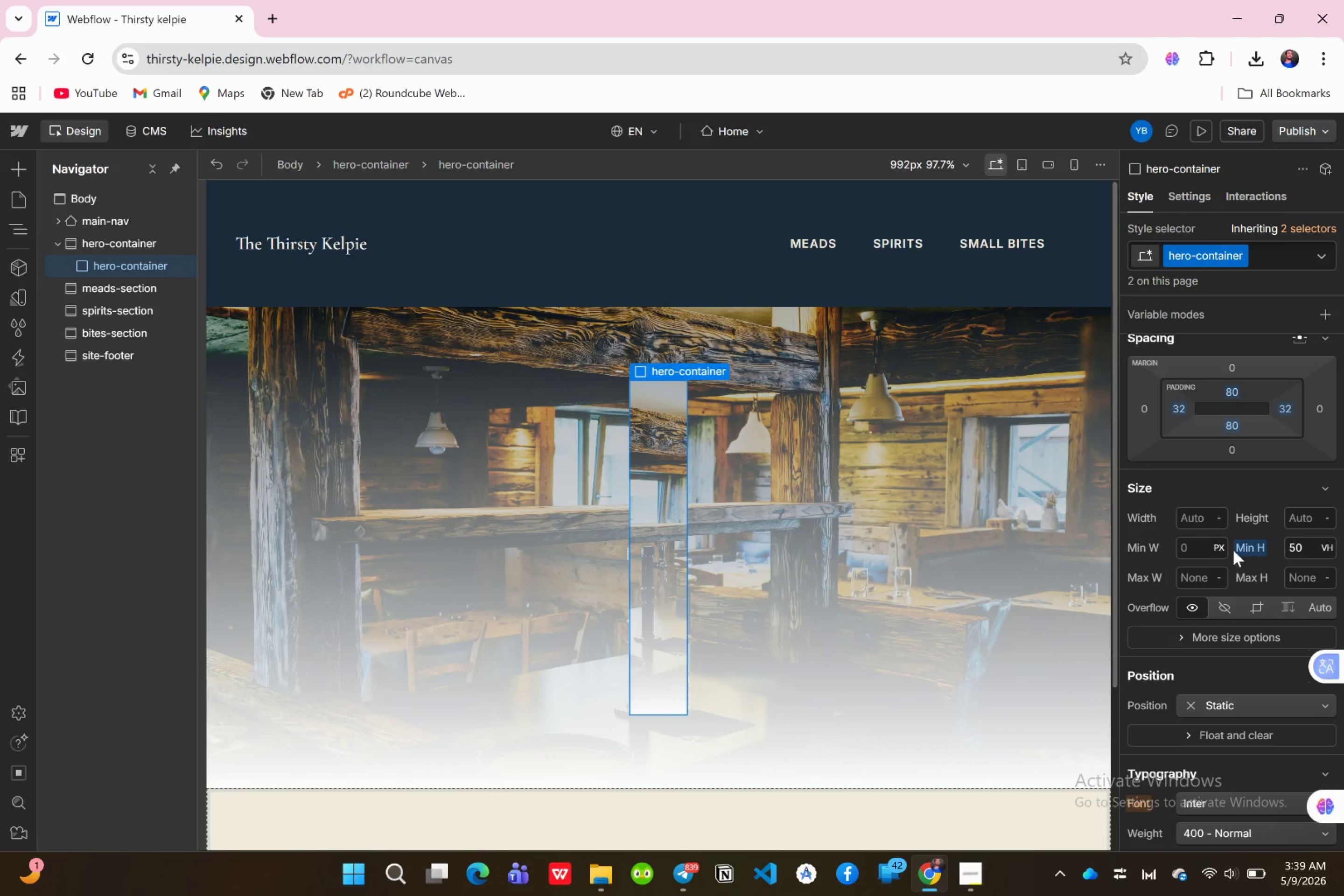 
left_click([1204, 545])
 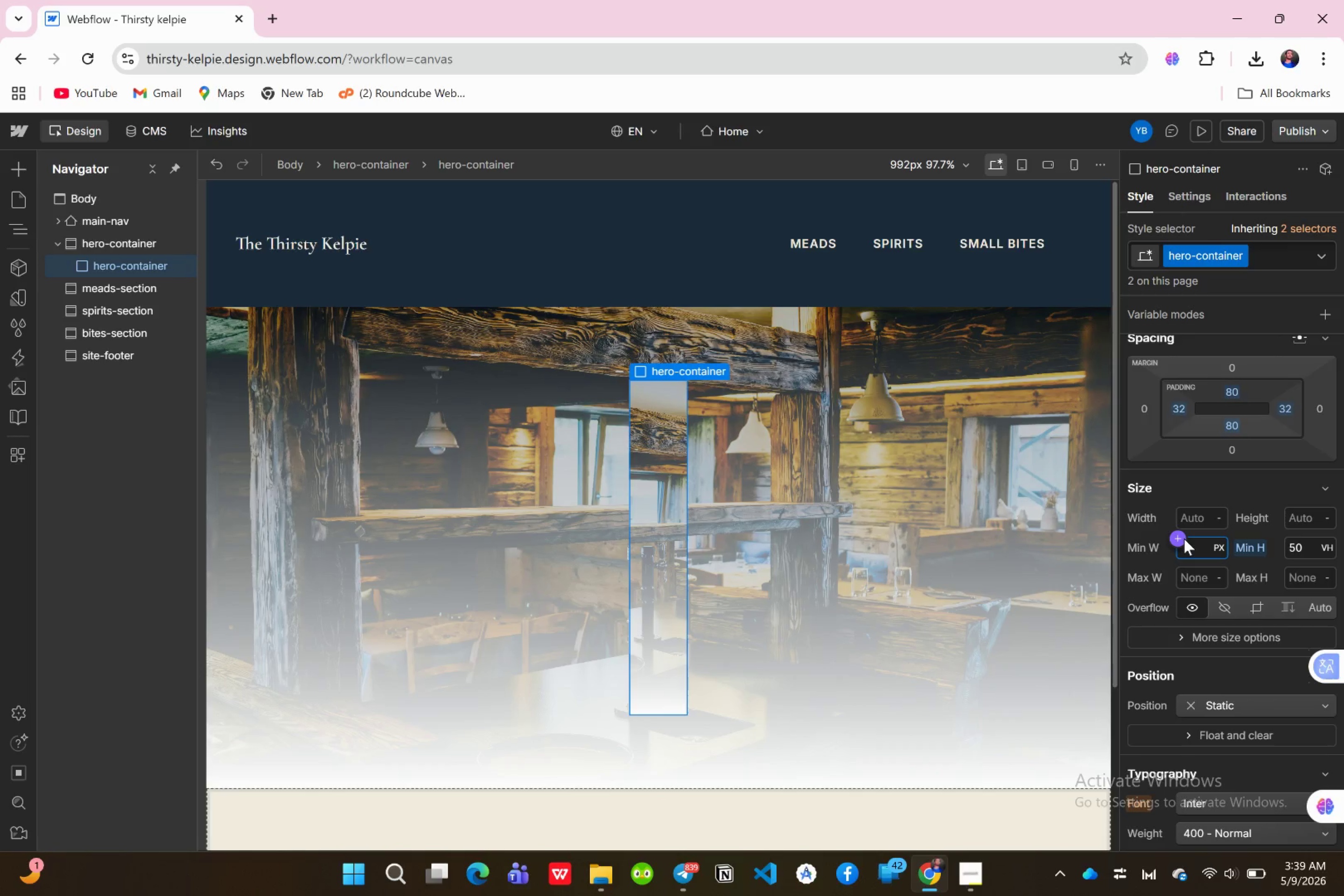 
type(600)
 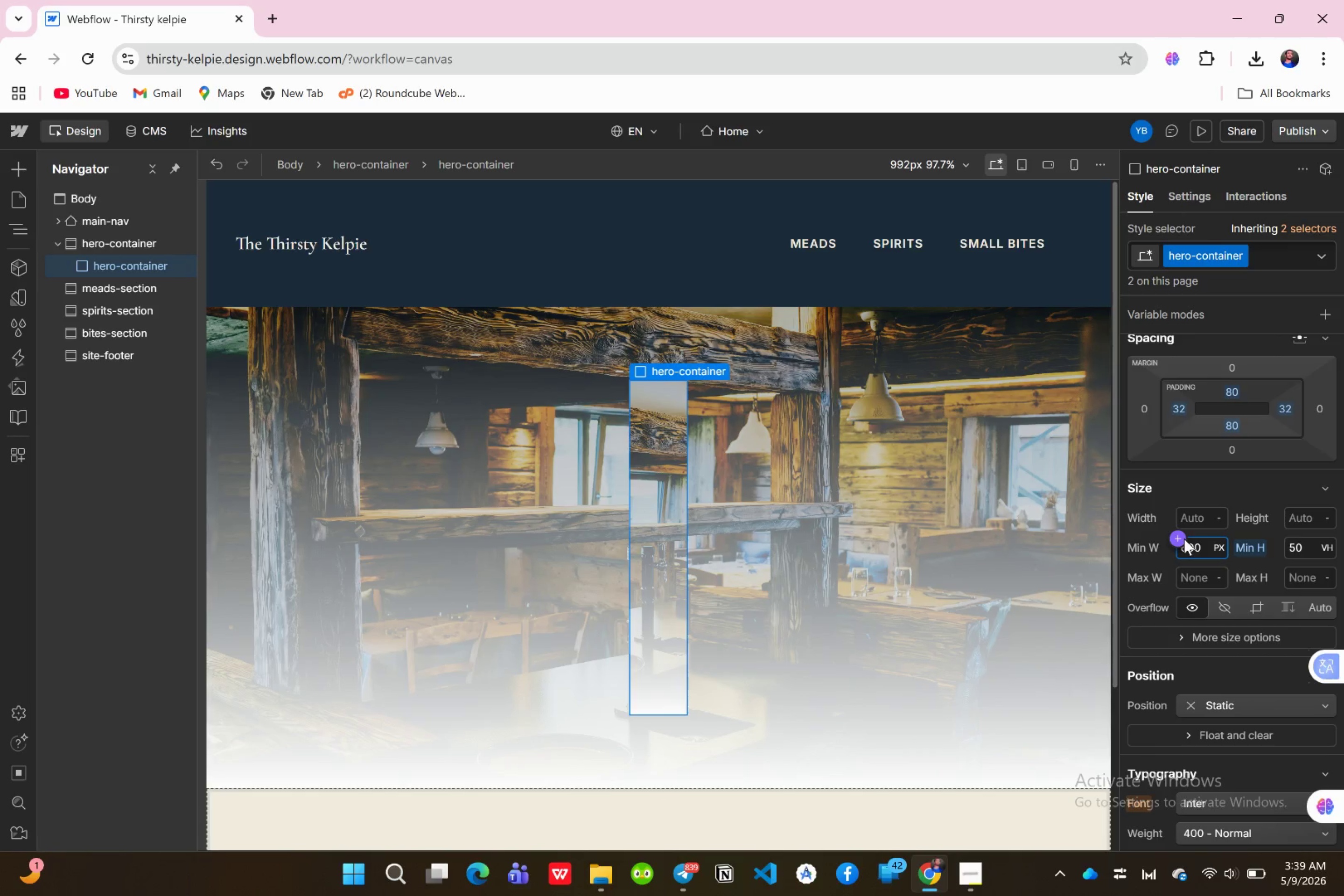 
key(Enter)
 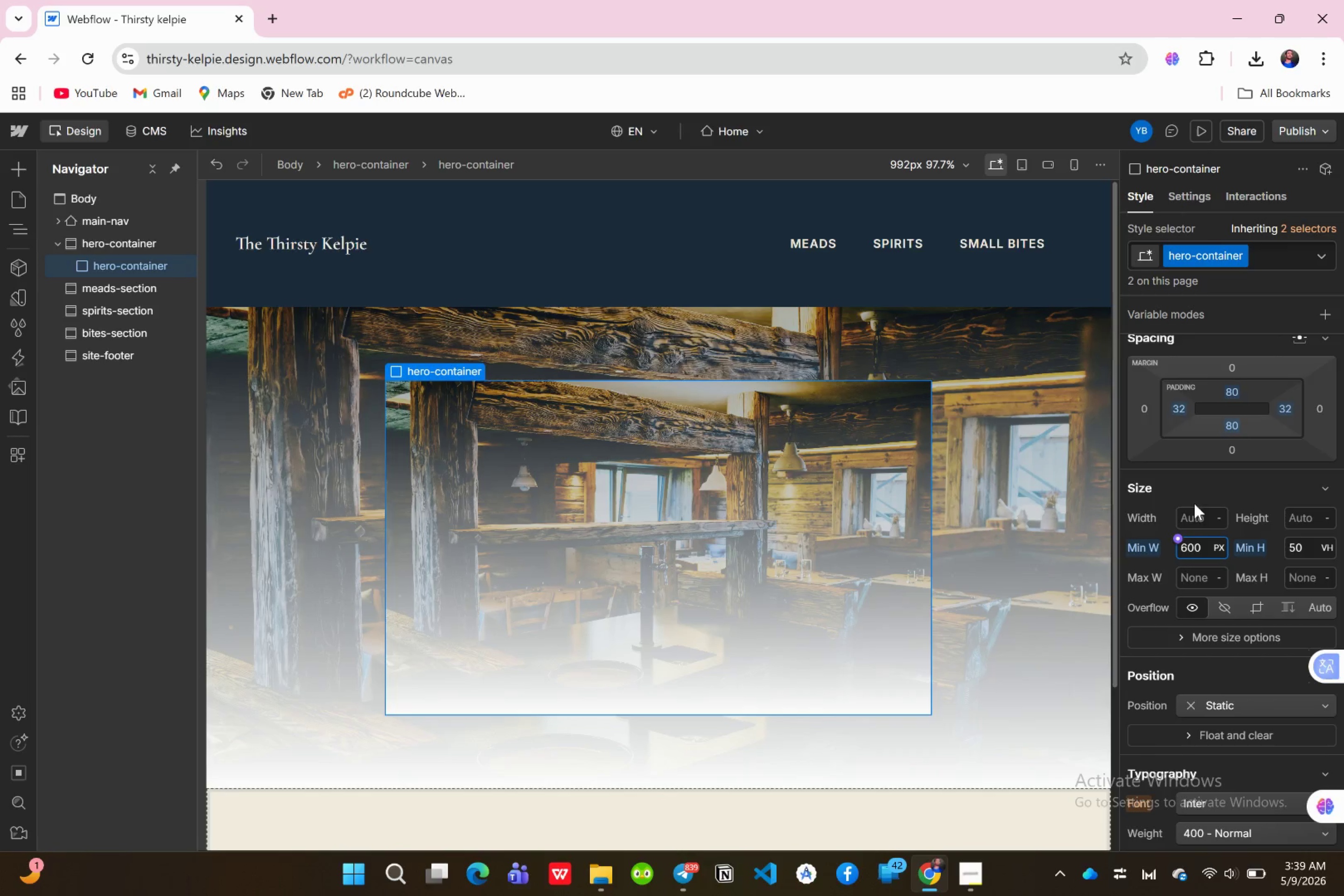 
left_click([1197, 513])
 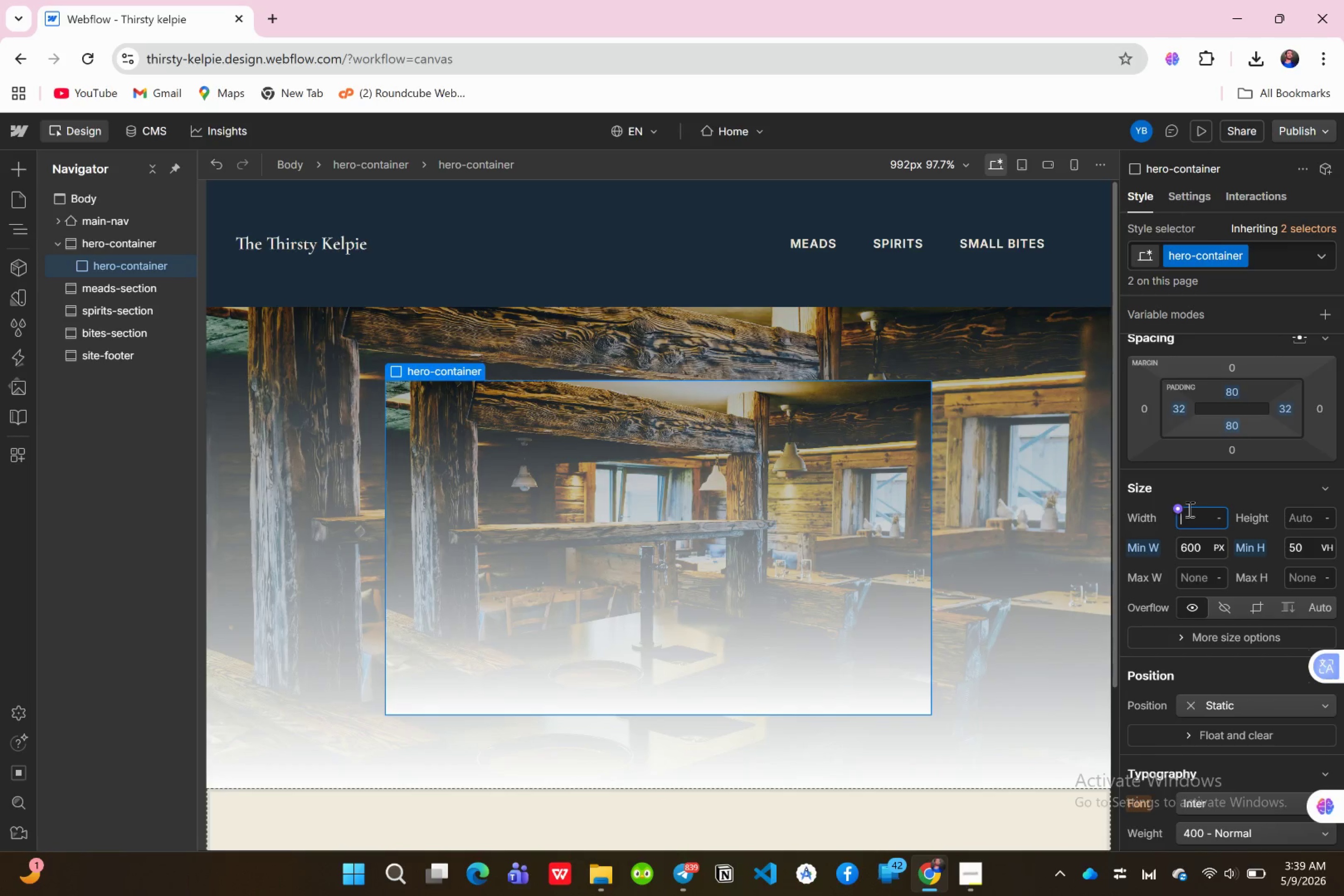 
type(100)
 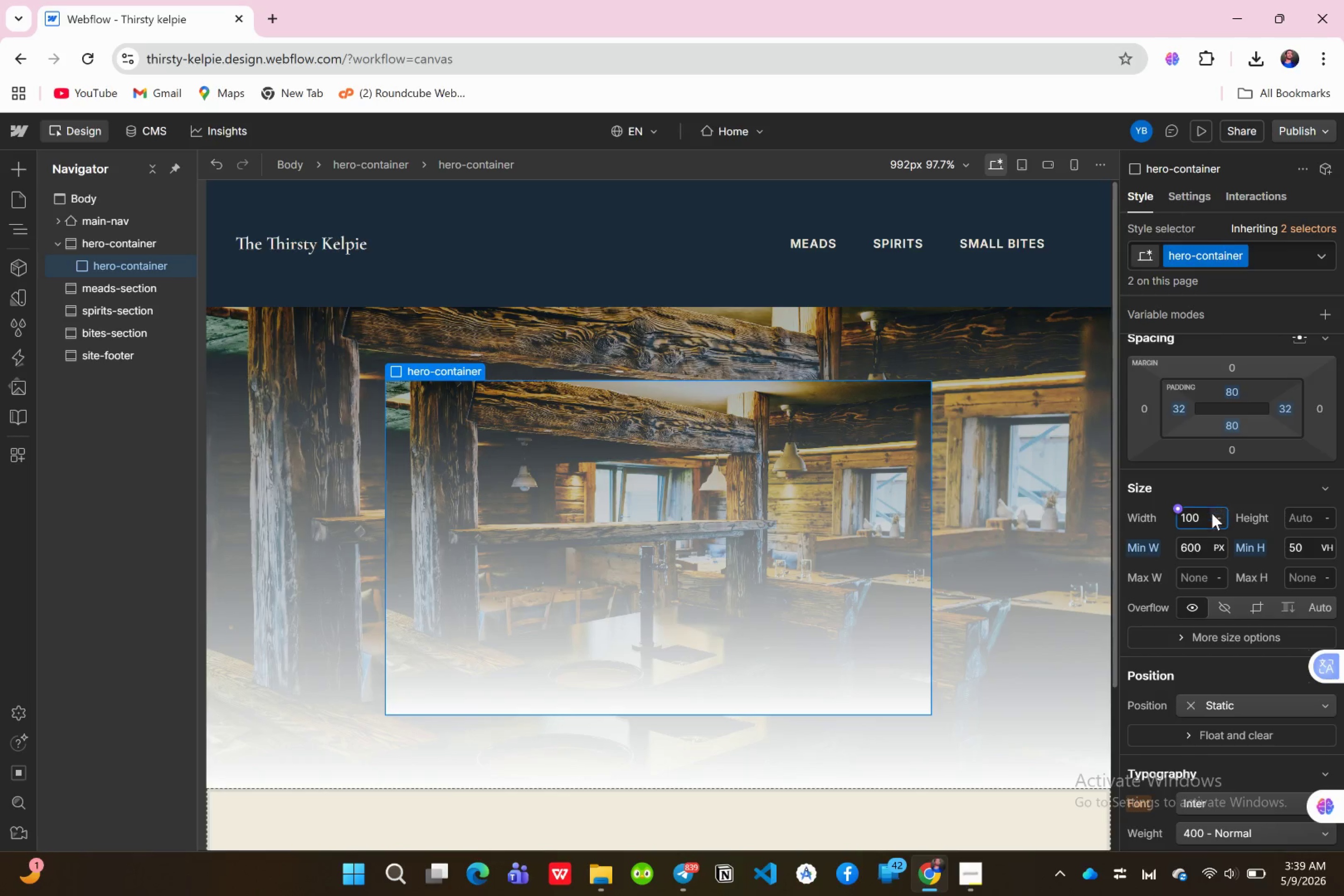 
left_click([1213, 514])
 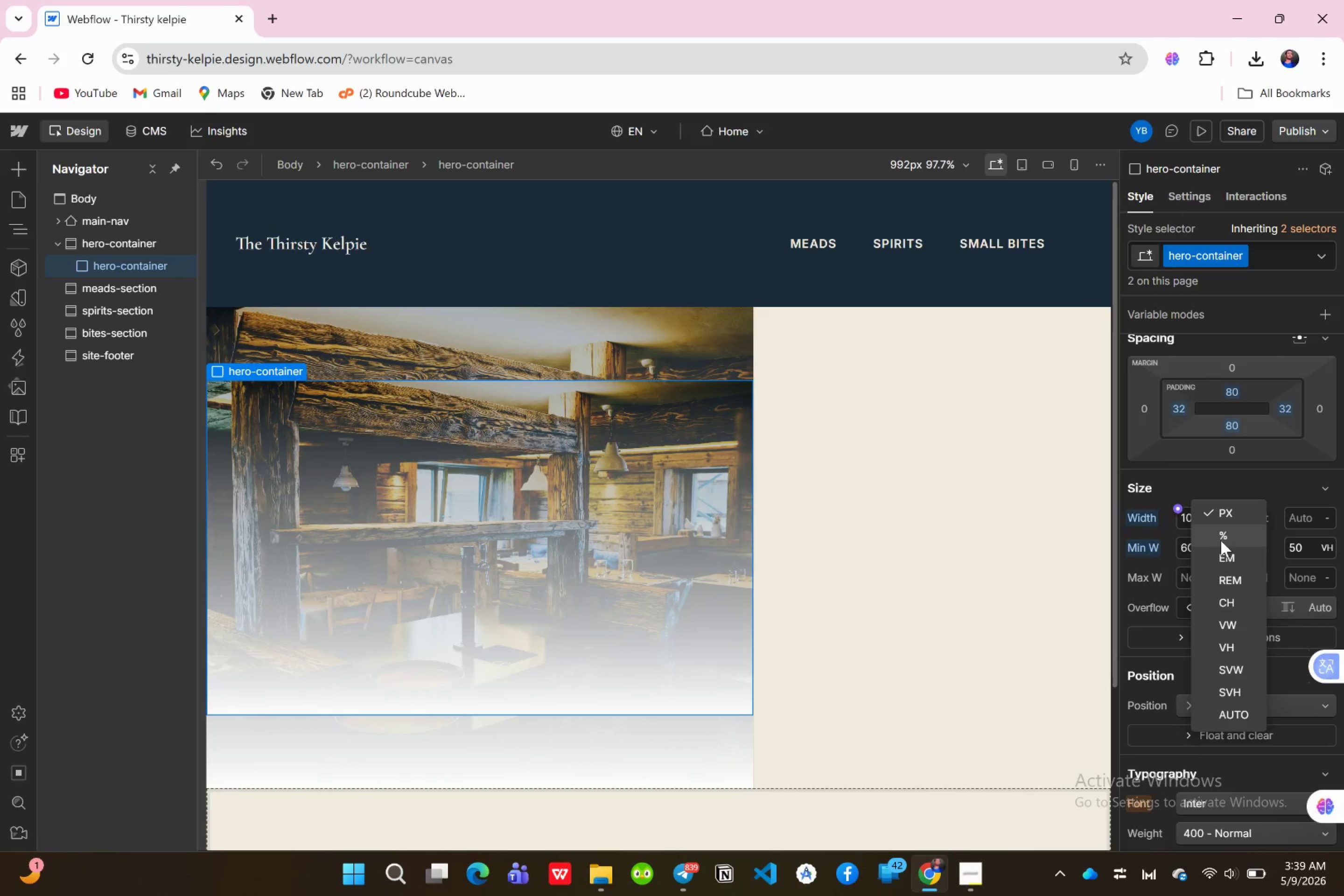 
left_click([1223, 531])
 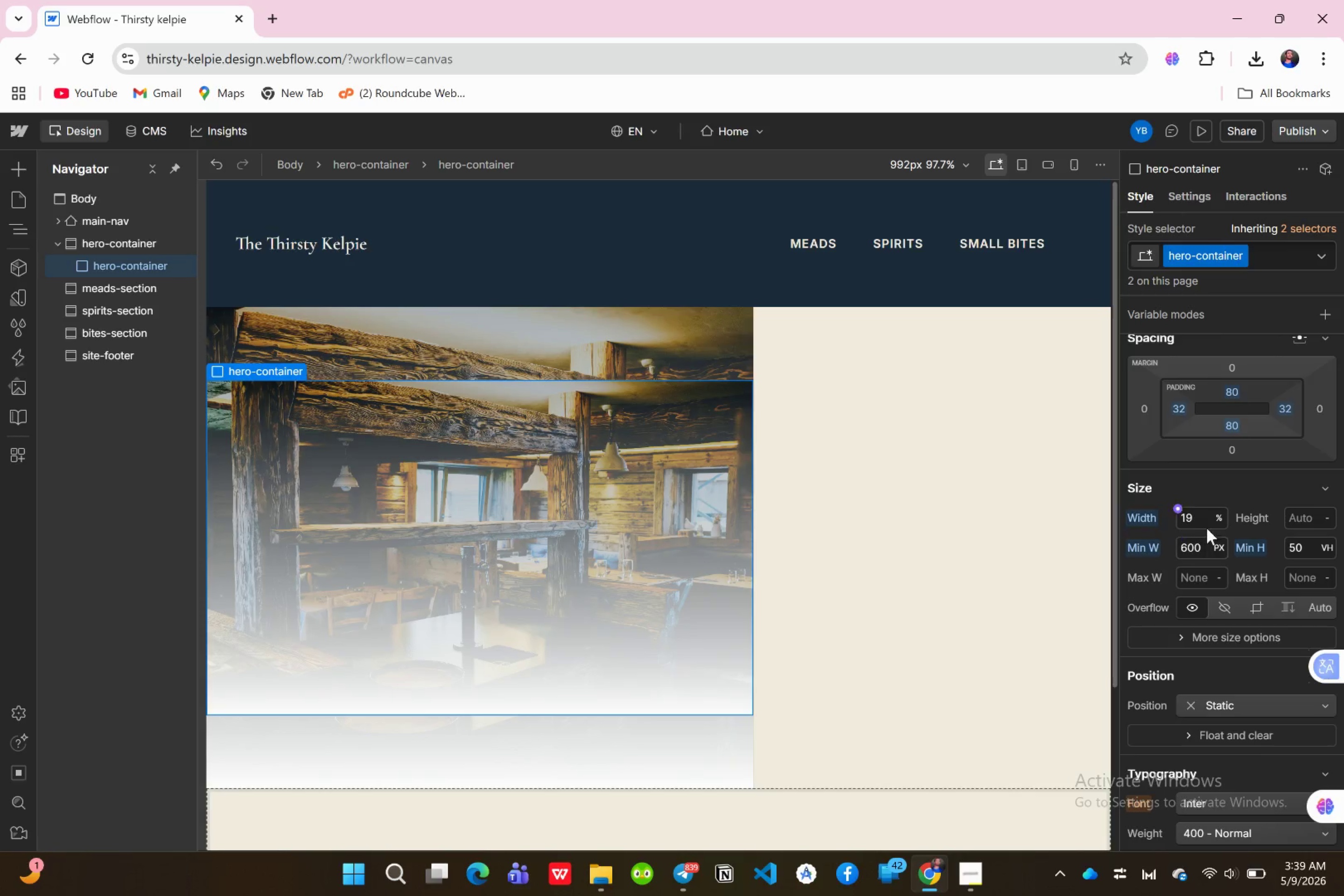 
left_click([1190, 504])
 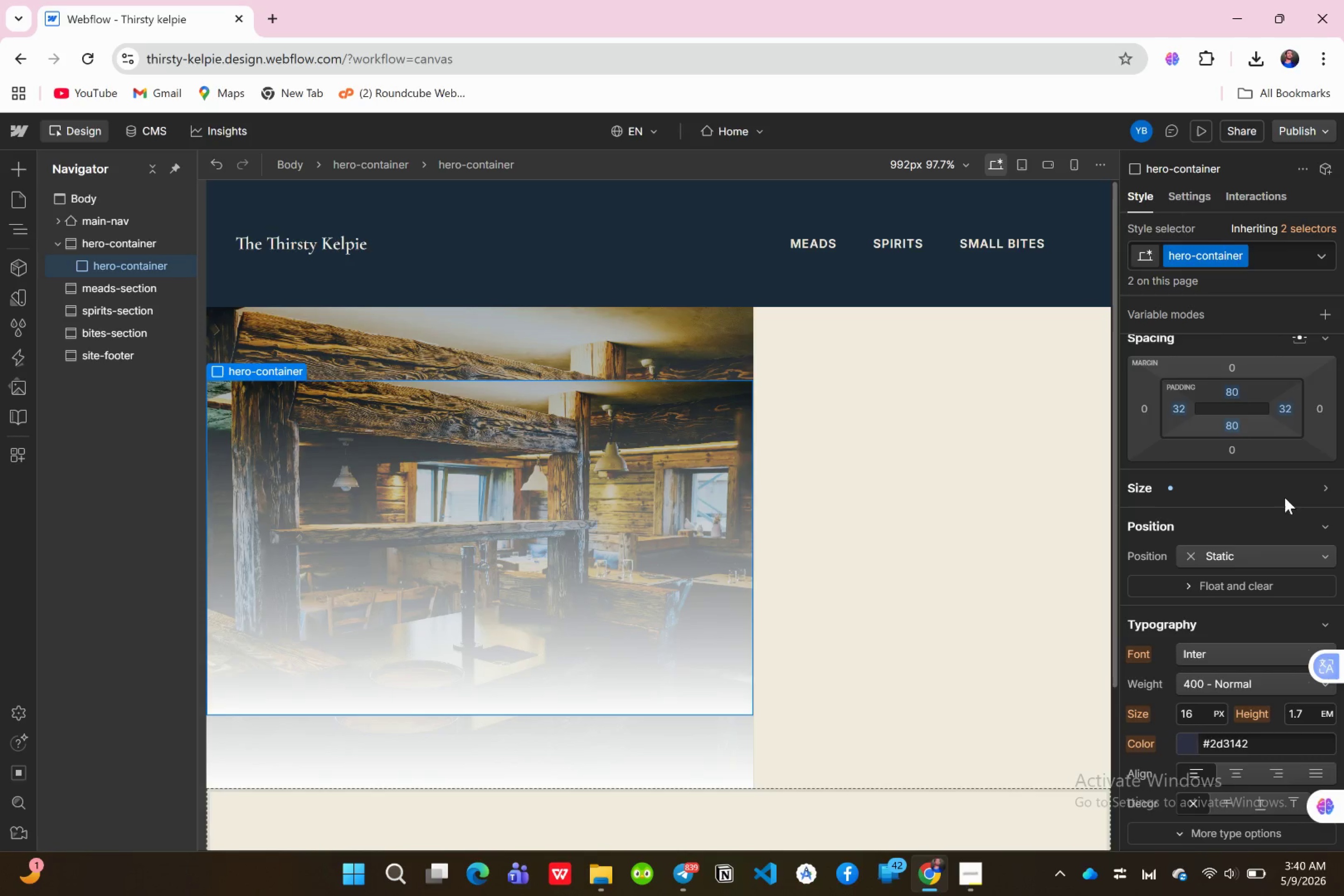 
left_click([1313, 483])
 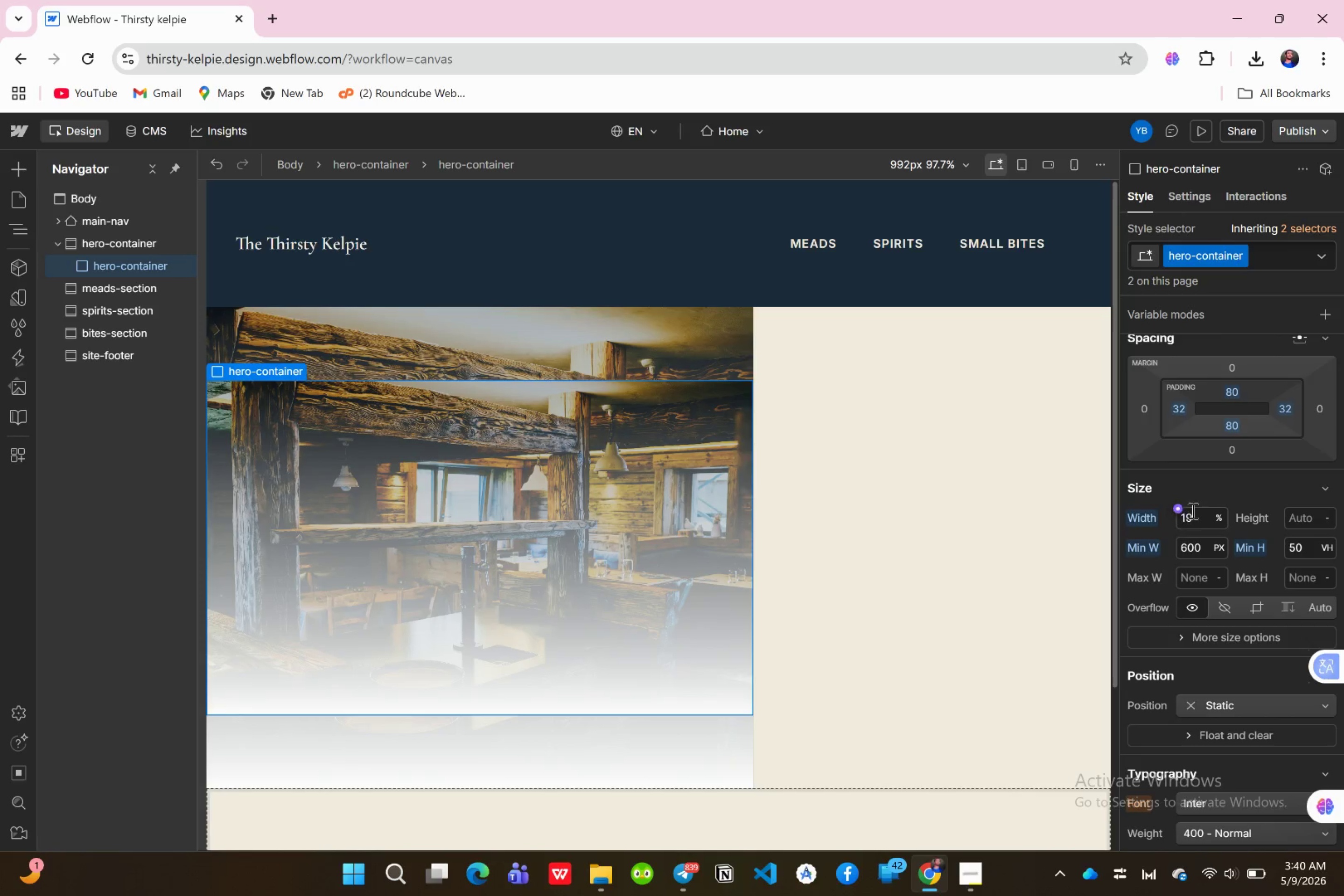 
left_click([1192, 511])
 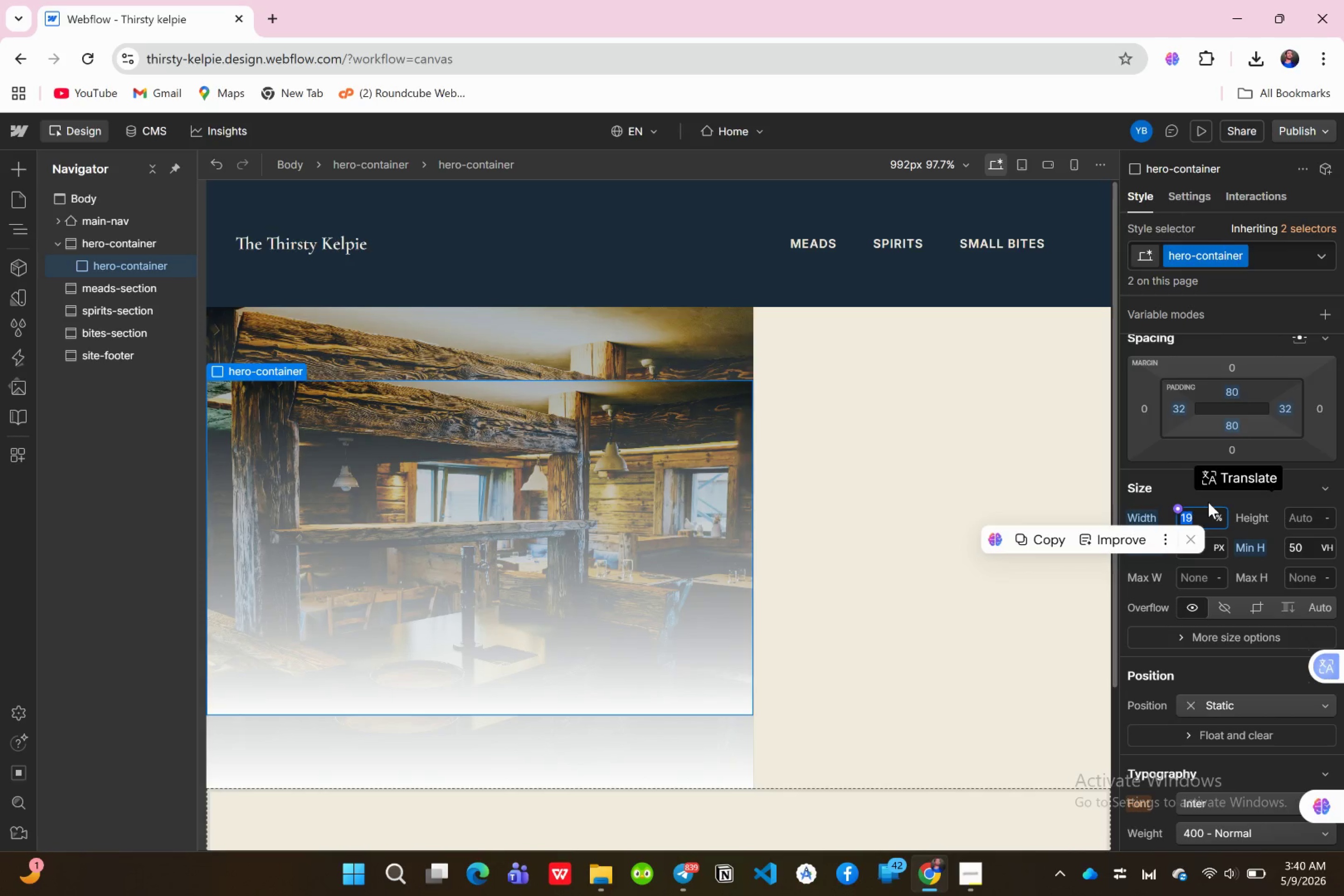 
type(100)
 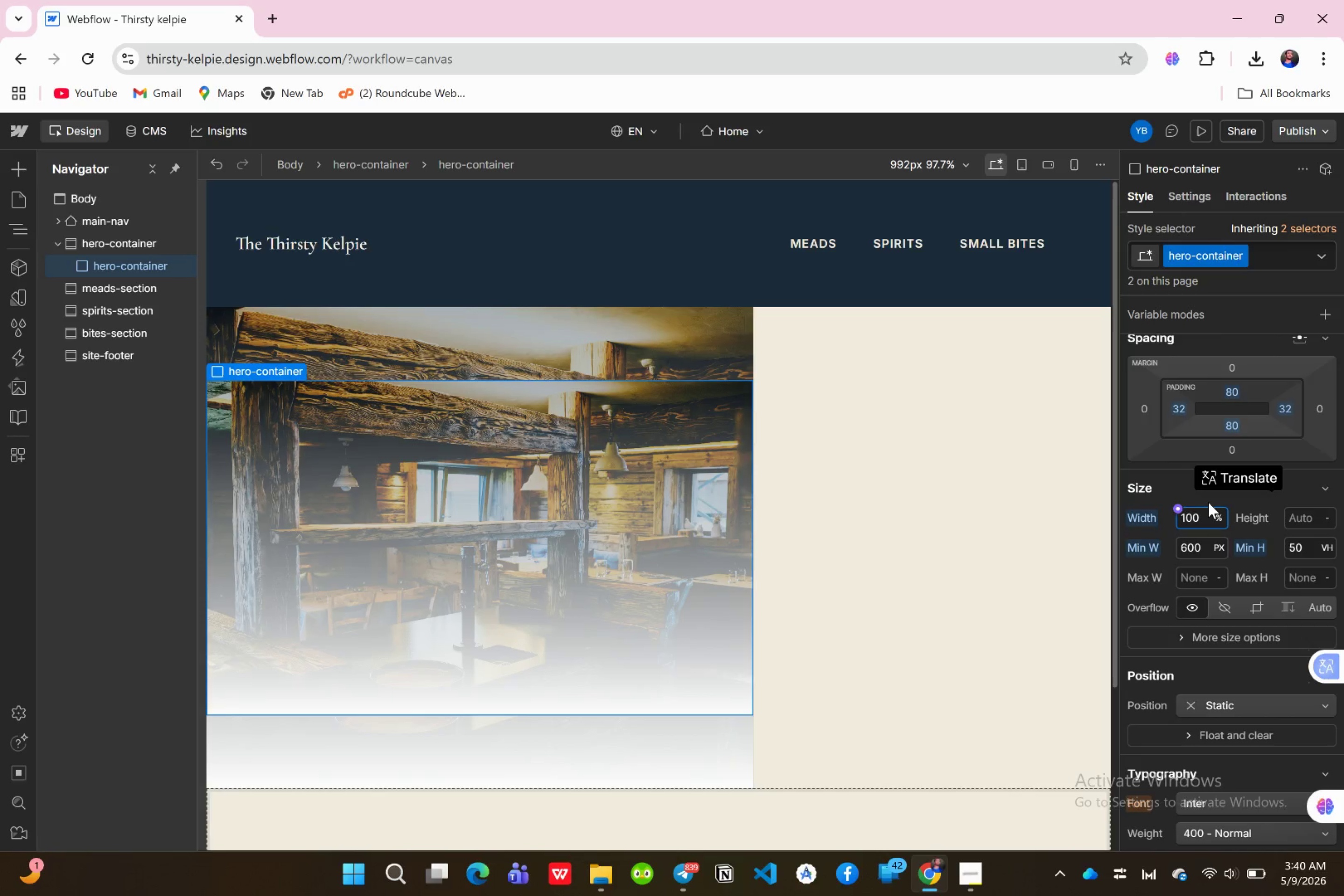 
key(Enter)
 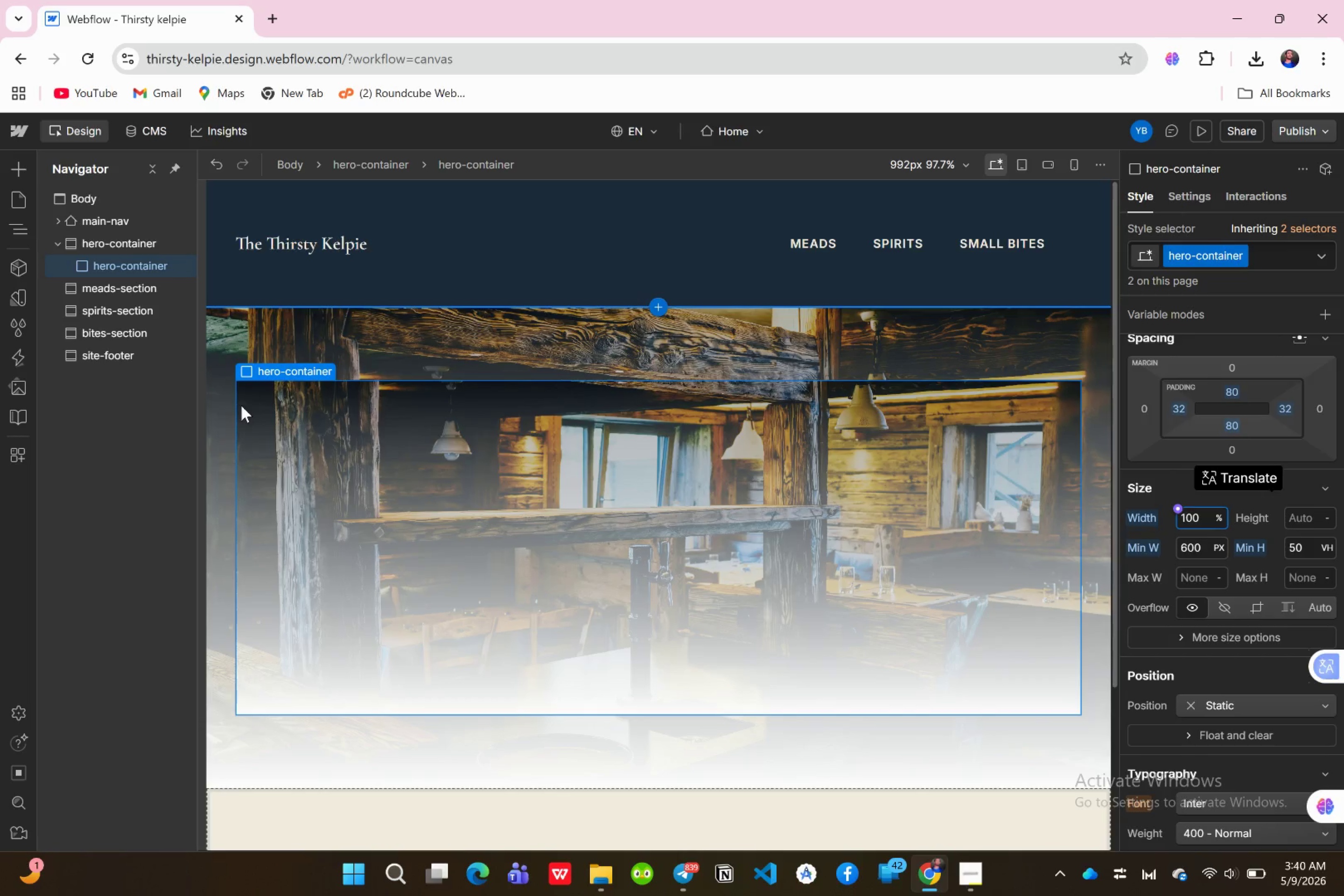 
wait(8.11)
 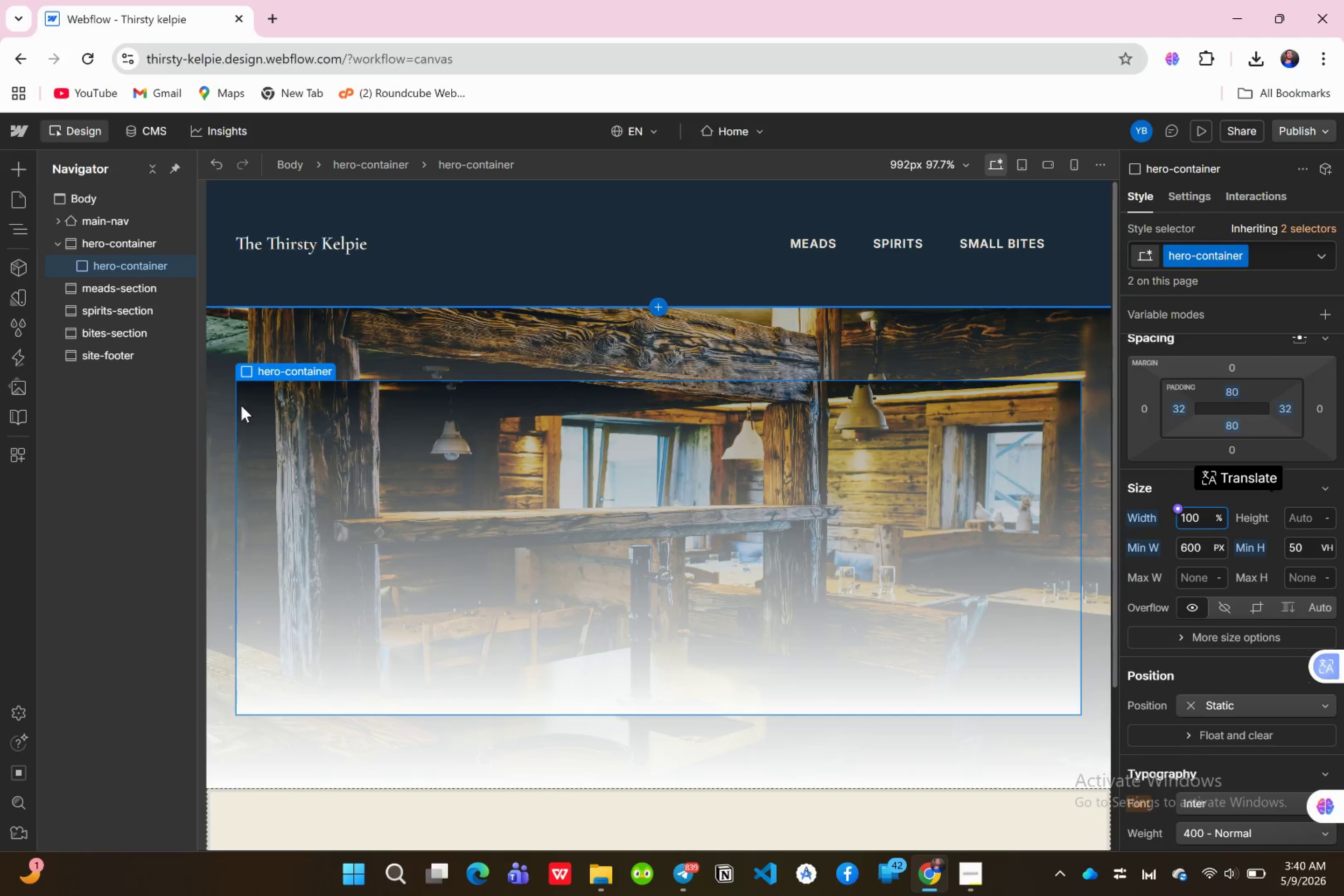 
scroll: coordinate [1220, 622], scroll_direction: down, amount: 4.0
 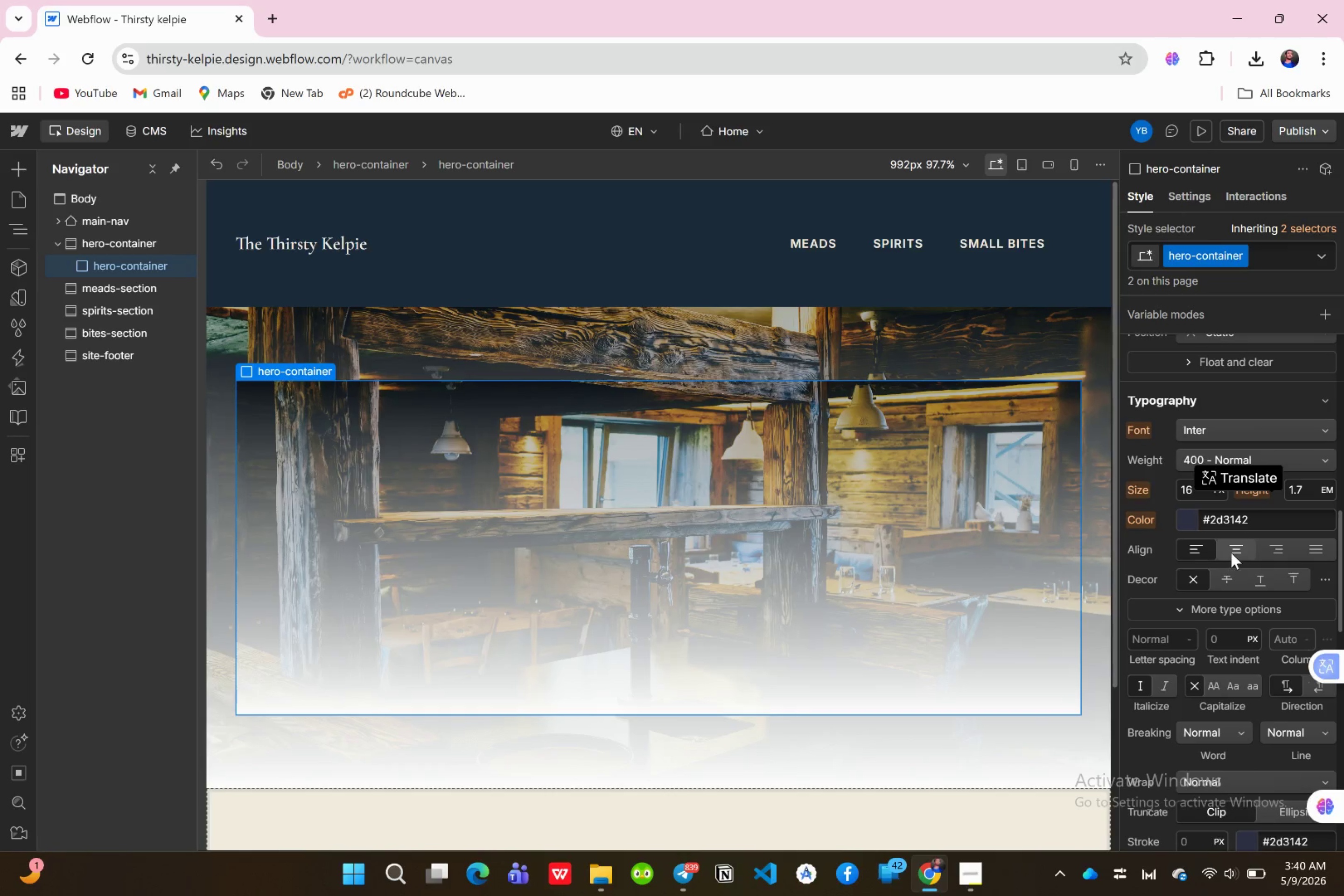 
left_click([1231, 553])
 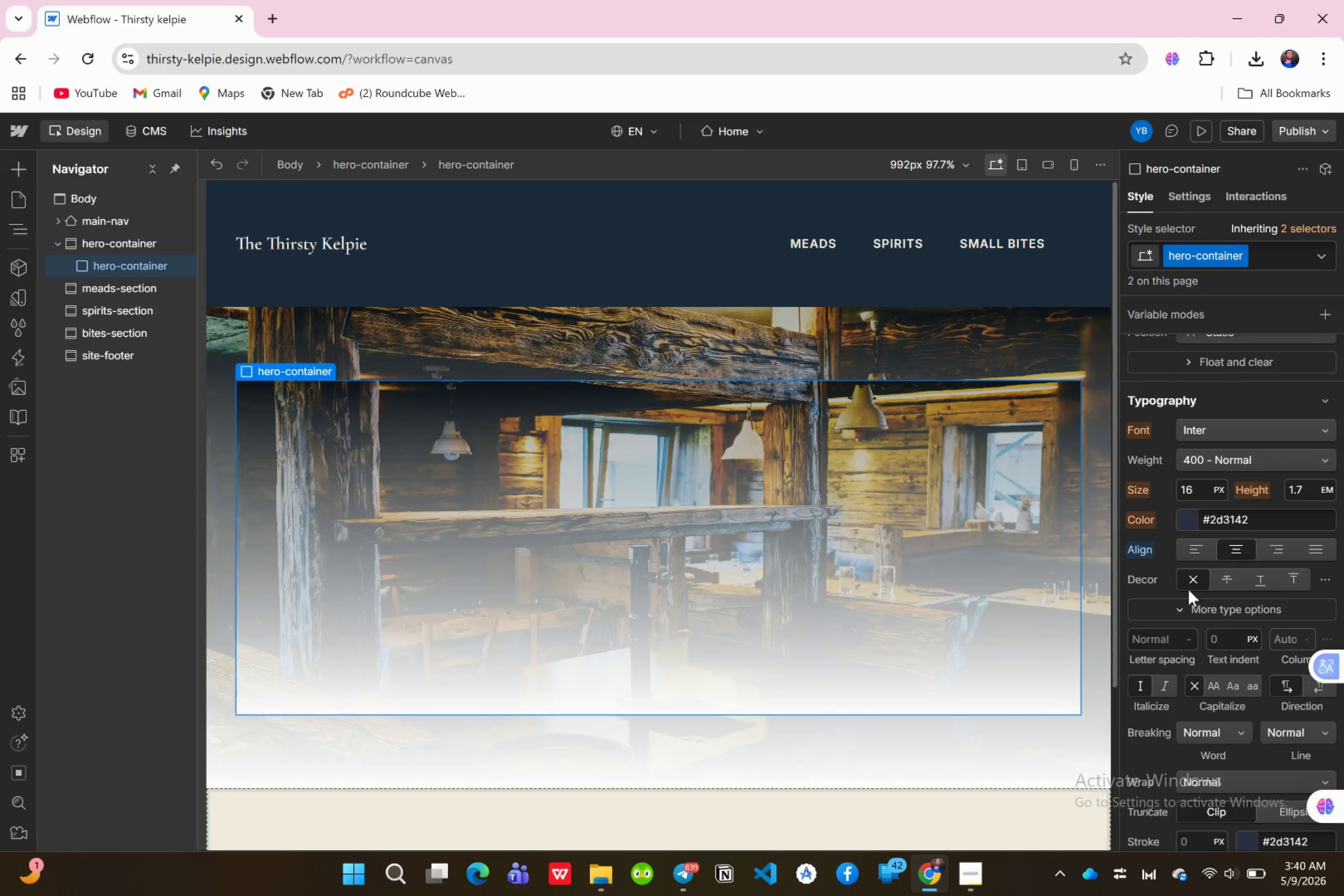 
scroll: coordinate [1229, 425], scroll_direction: up, amount: 9.0
 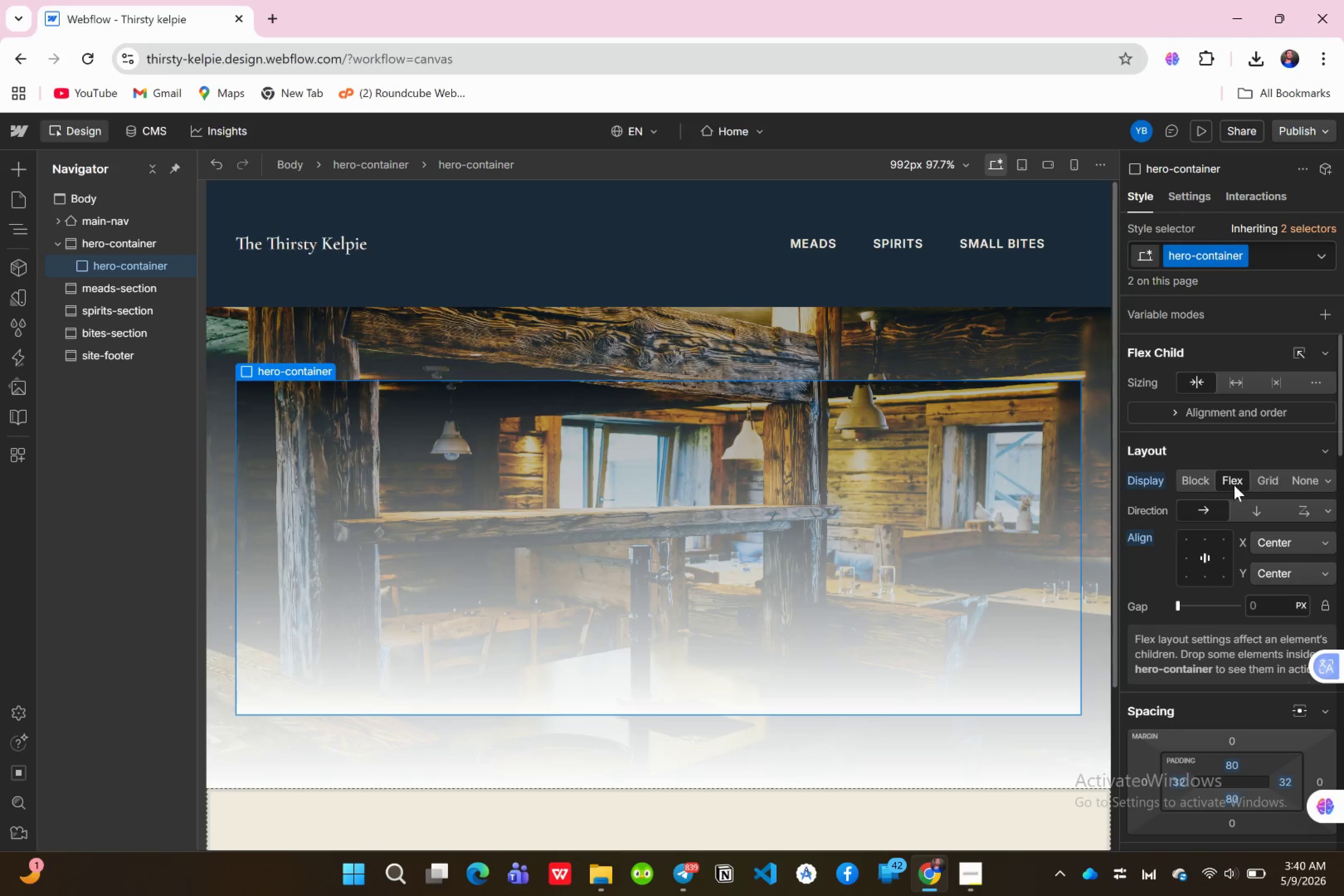 
left_click([1234, 485])
 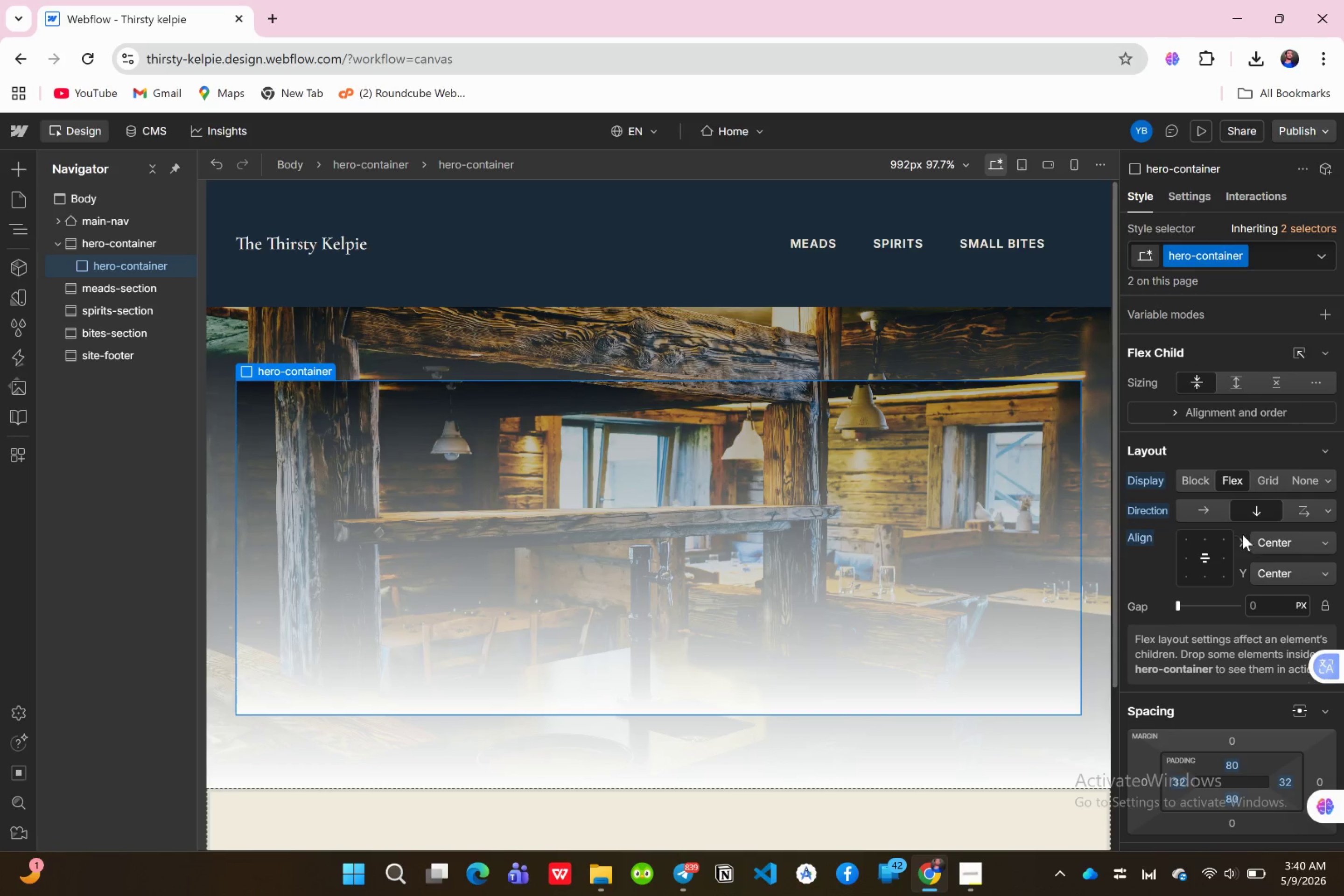 
wait(15.93)
 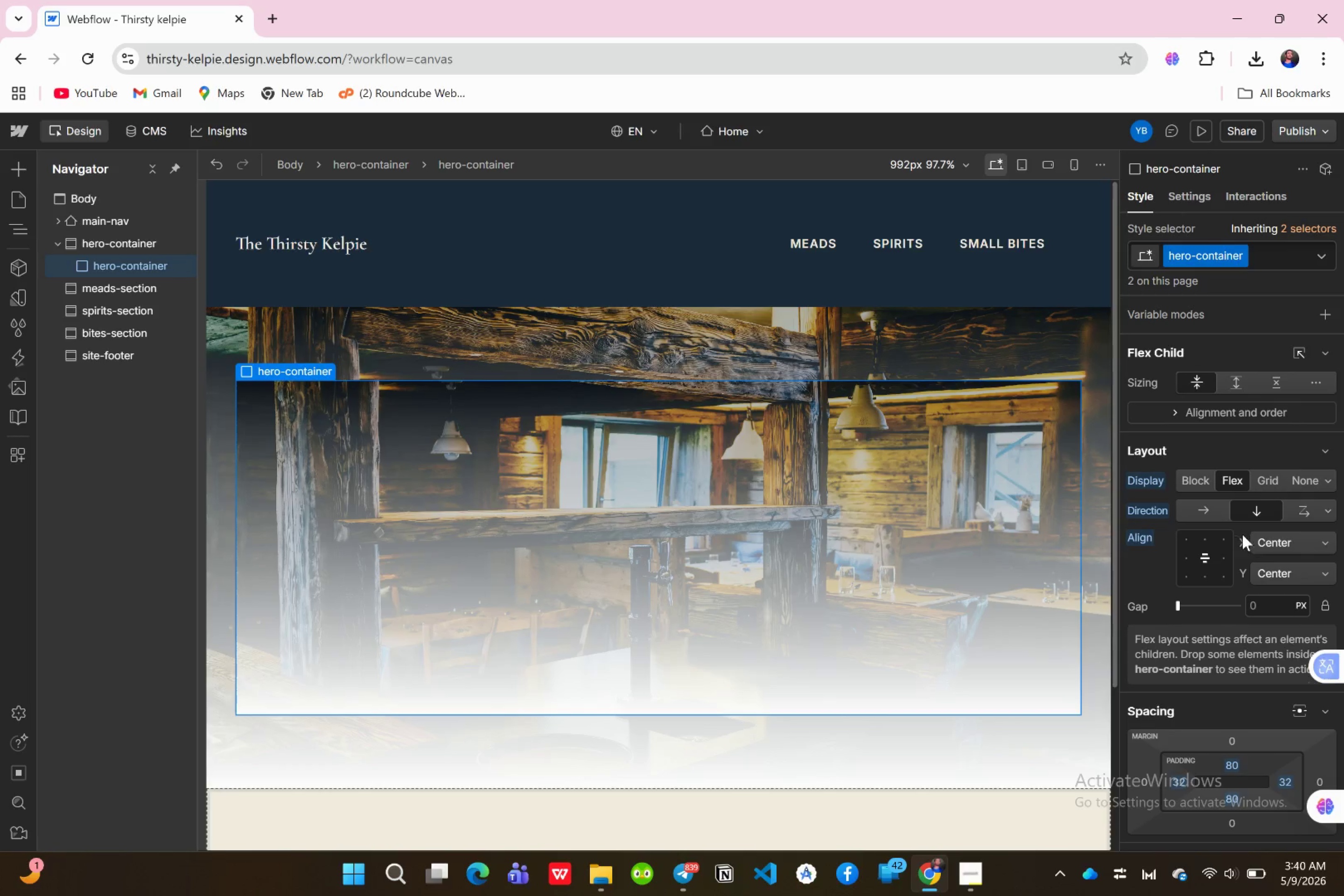 
left_click([1268, 603])
 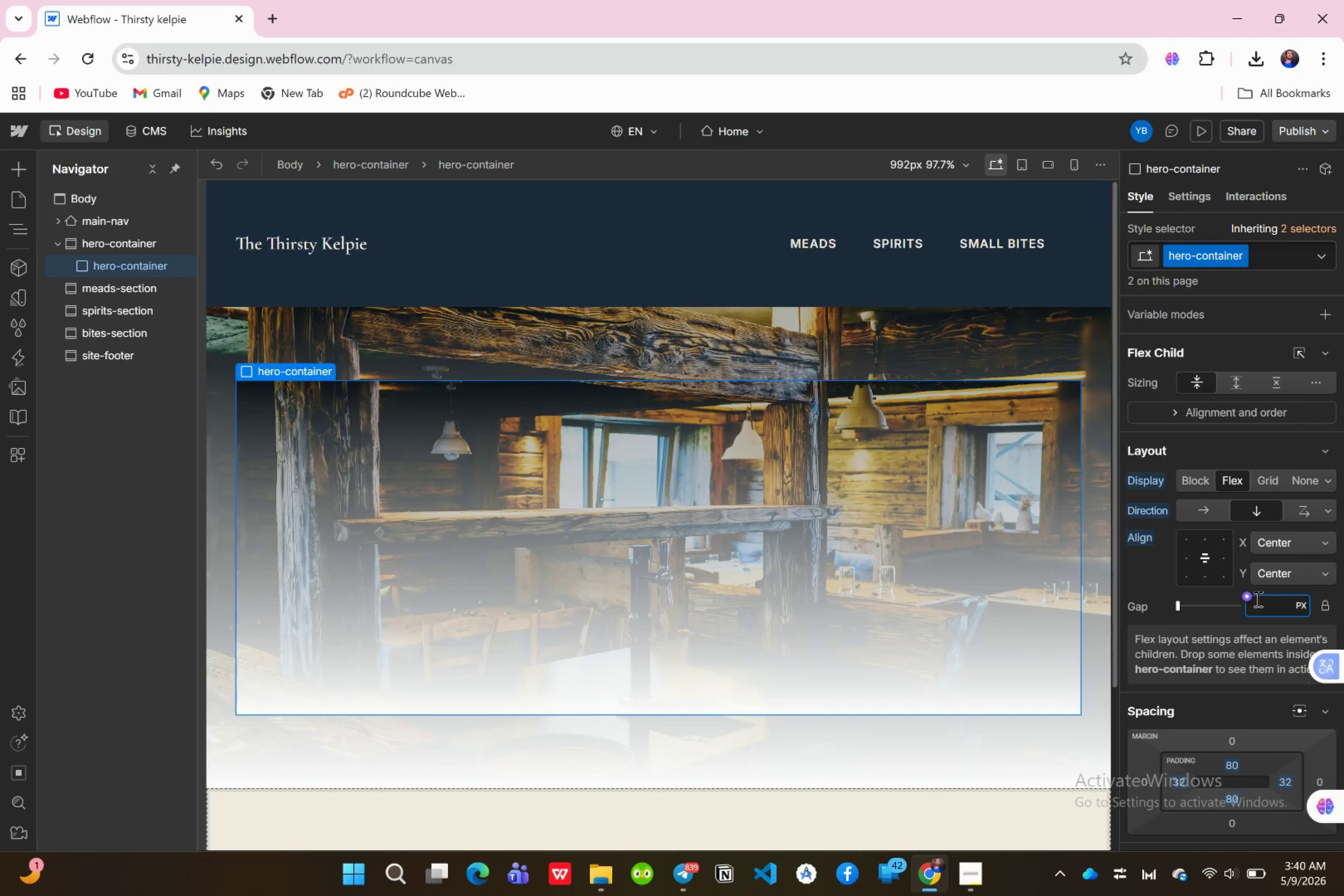 
type(16)
 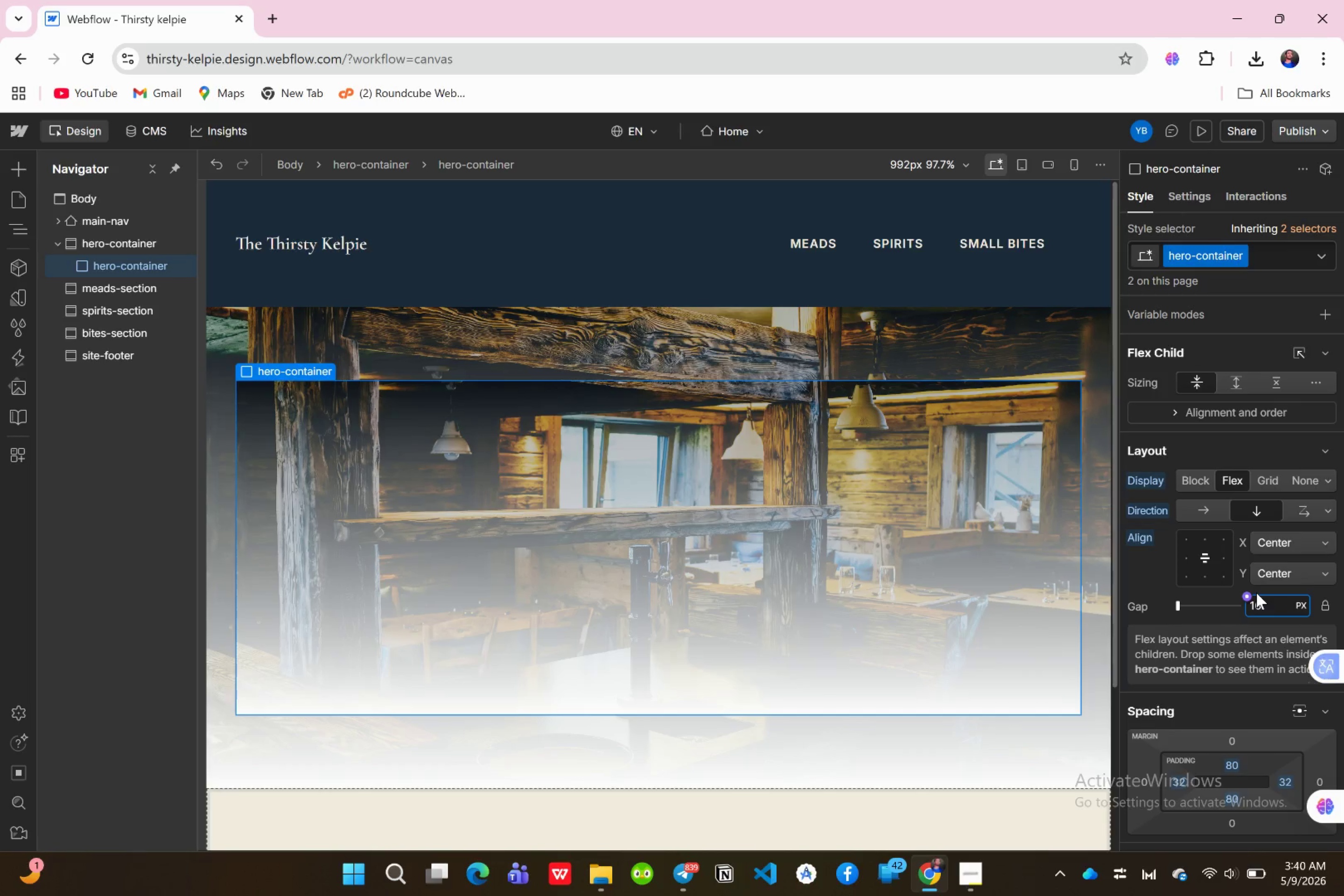 
key(Enter)
 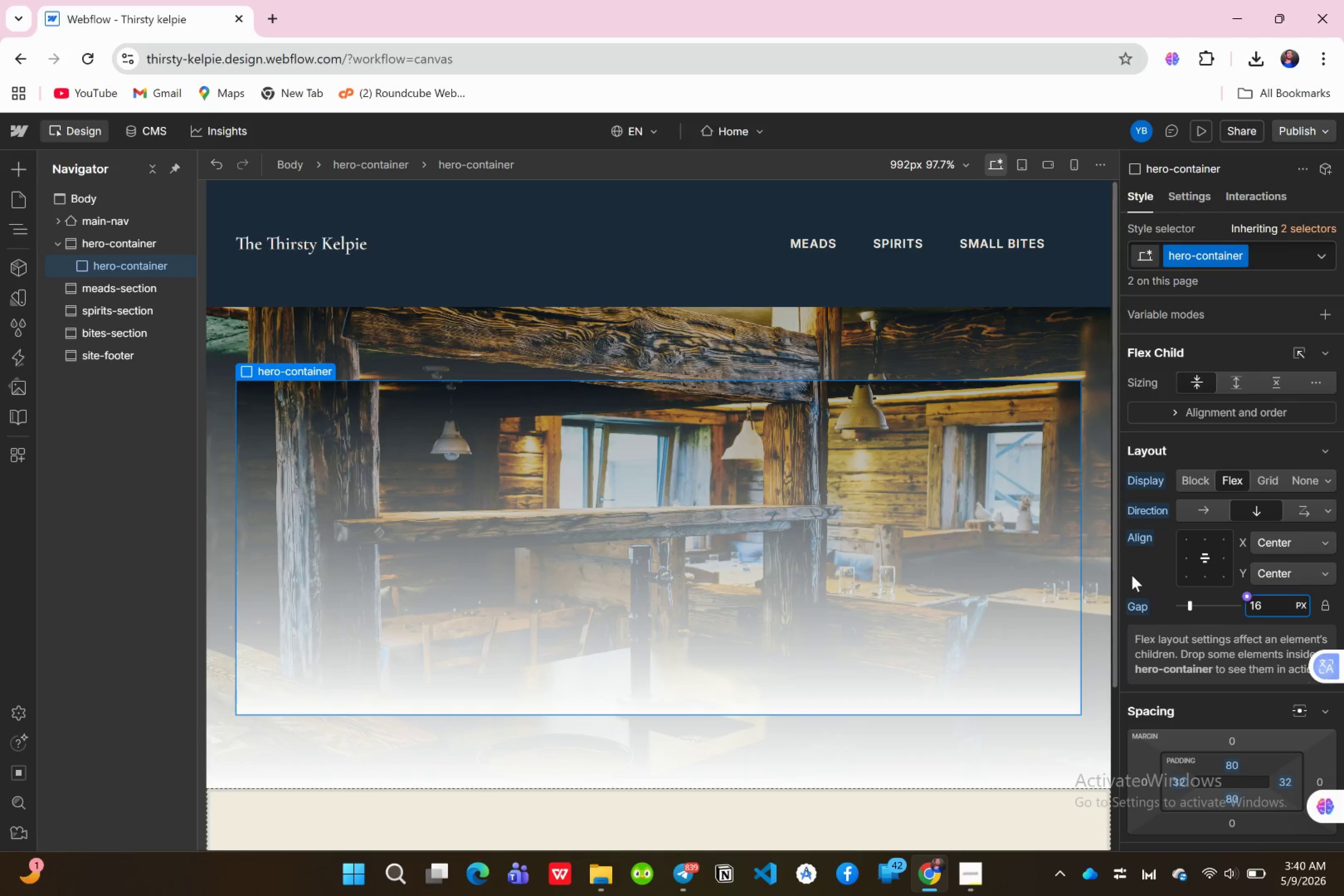 
scroll: coordinate [1203, 559], scroll_direction: down, amount: 1.0
 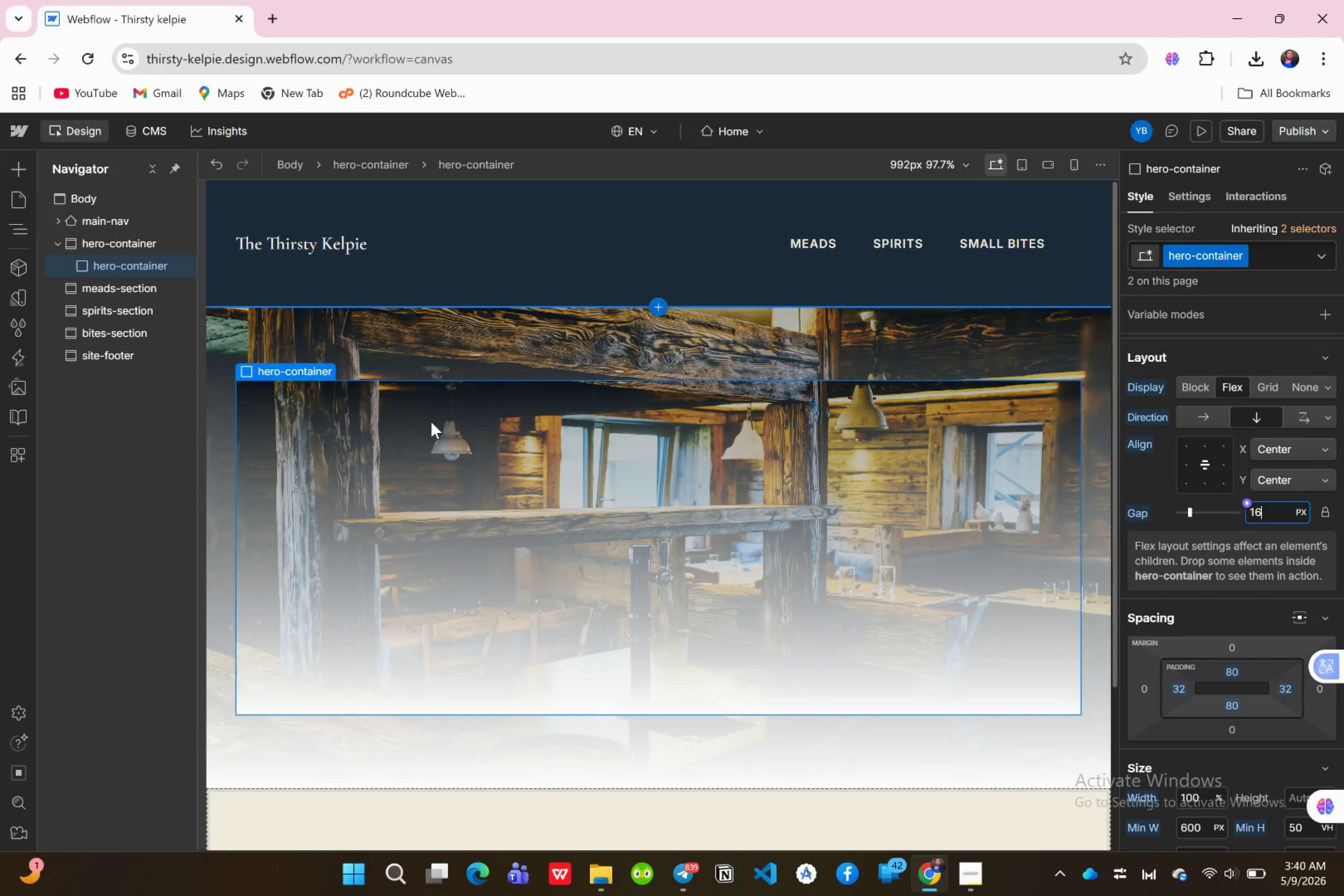 
wait(9.15)
 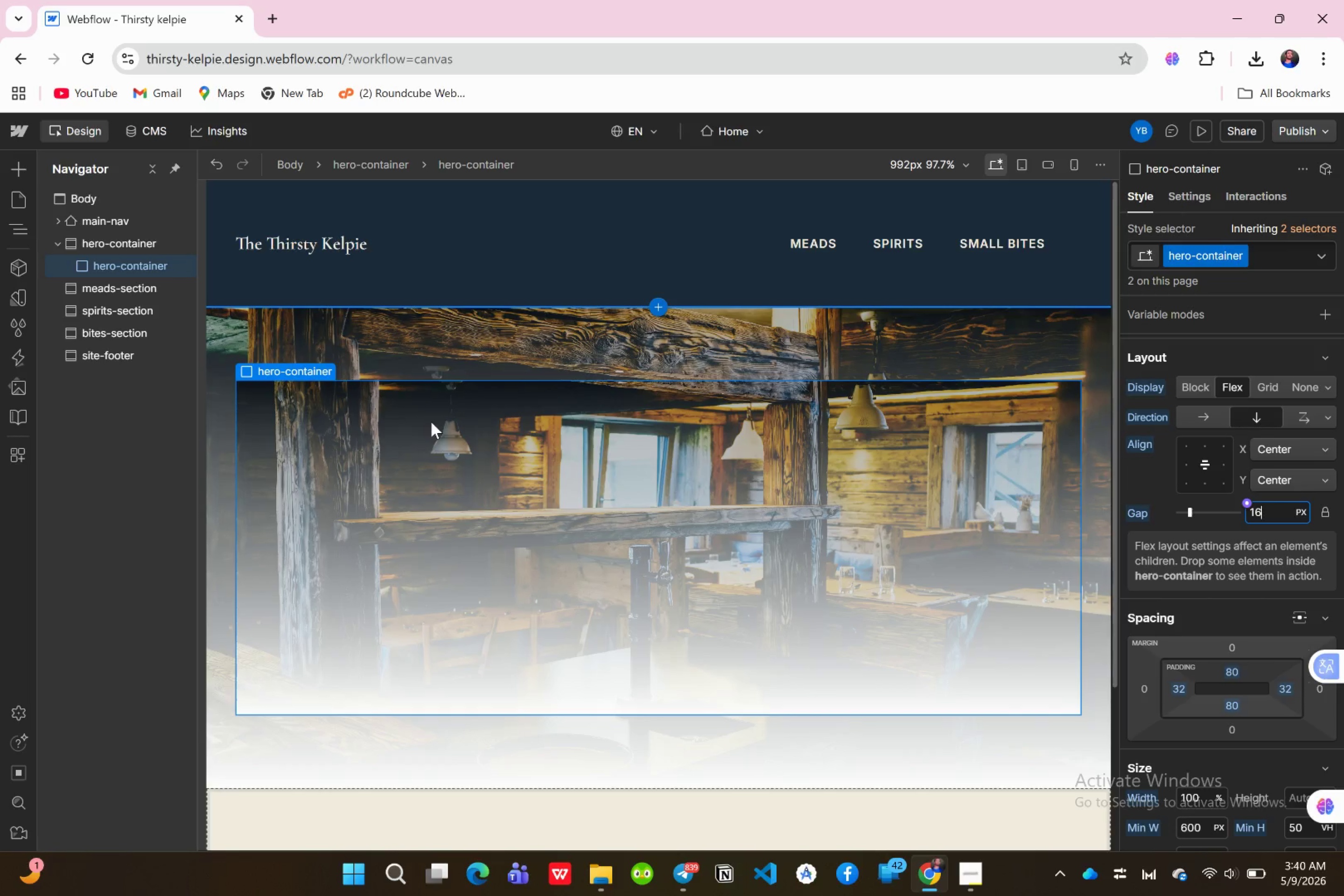 
left_click([18, 162])
 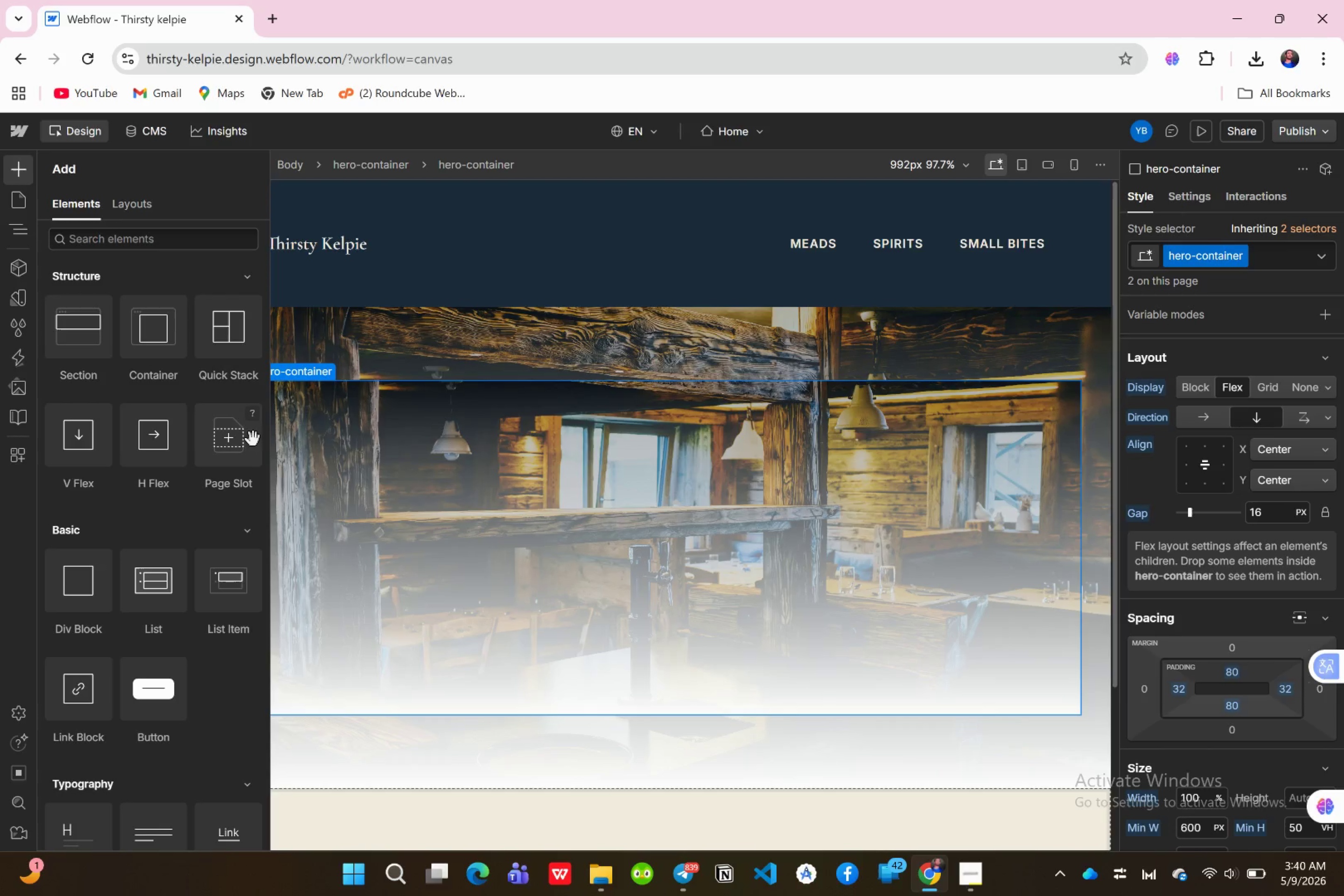 
scroll: coordinate [160, 609], scroll_direction: down, amount: 4.0
 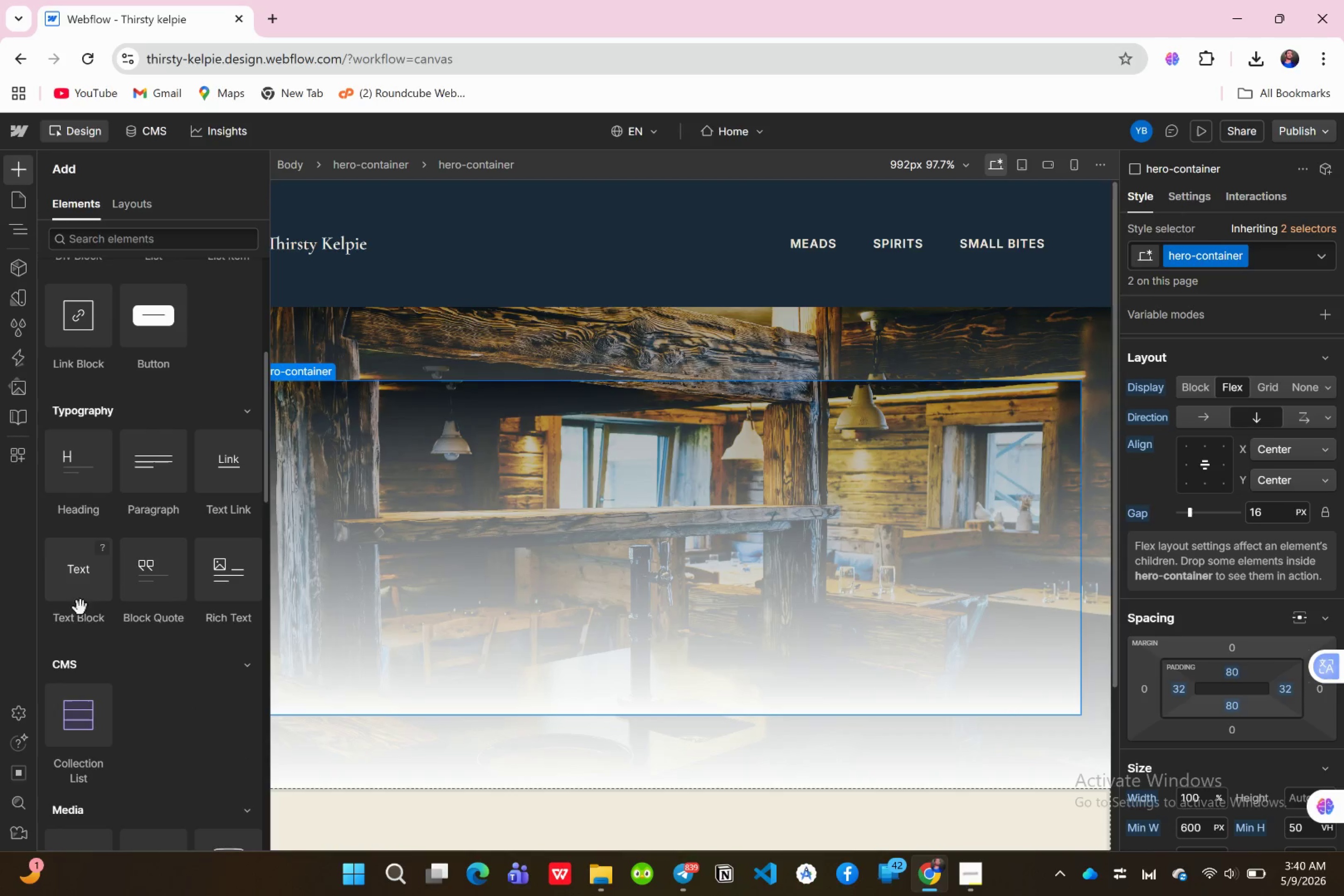 
left_click_drag(start_coordinate=[84, 597], to_coordinate=[129, 268])
 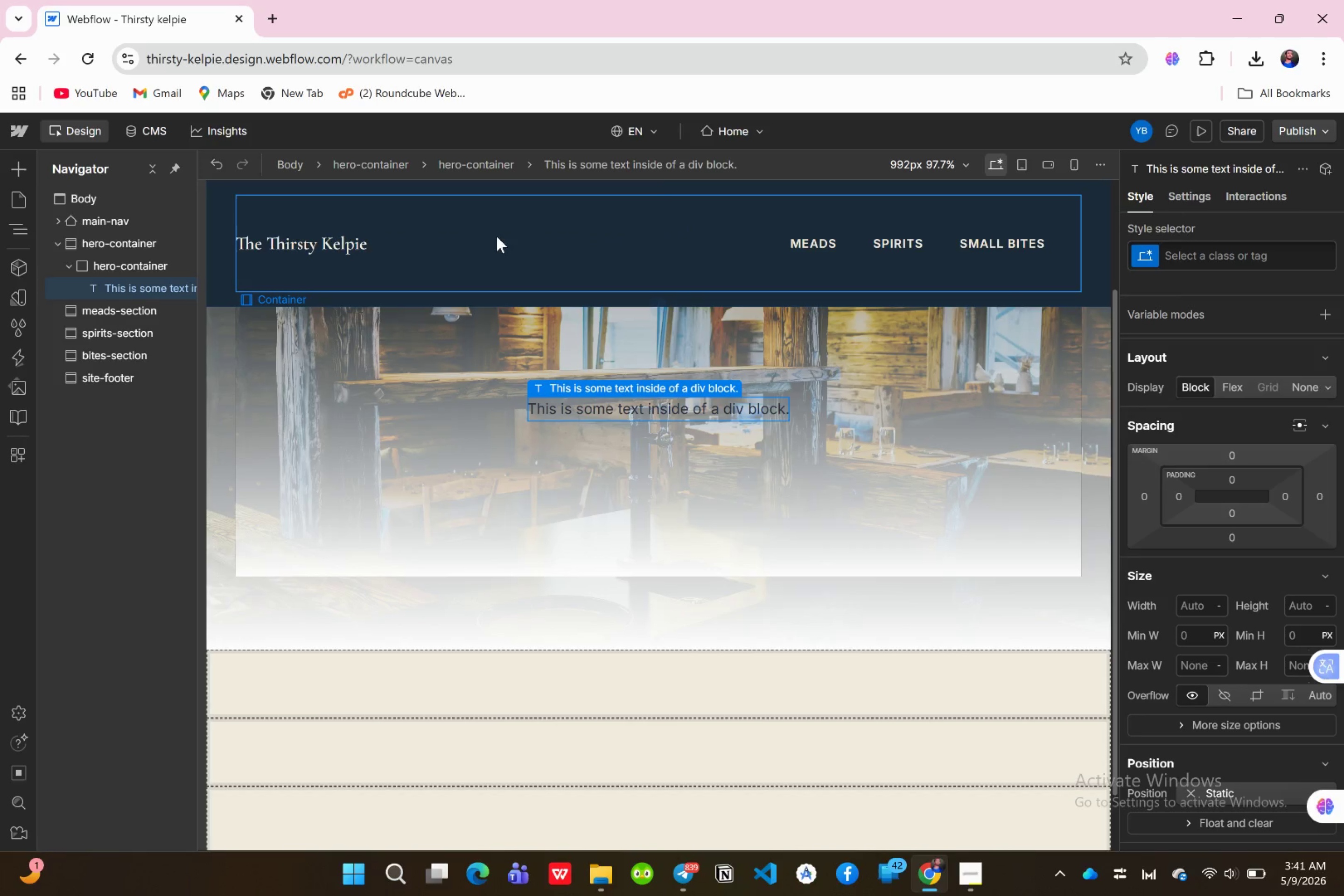 
wait(5.4)
 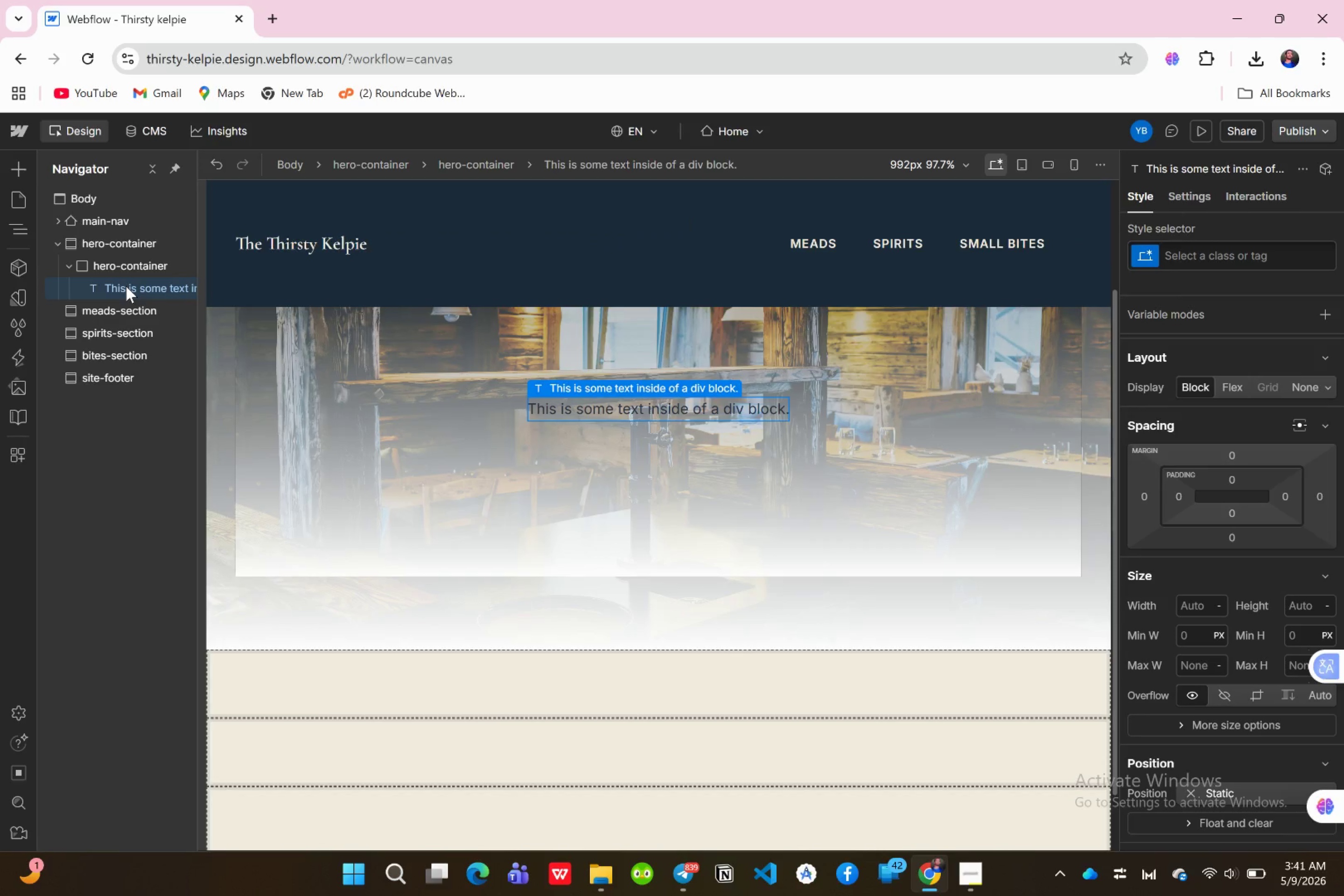 
left_click([1190, 256])
 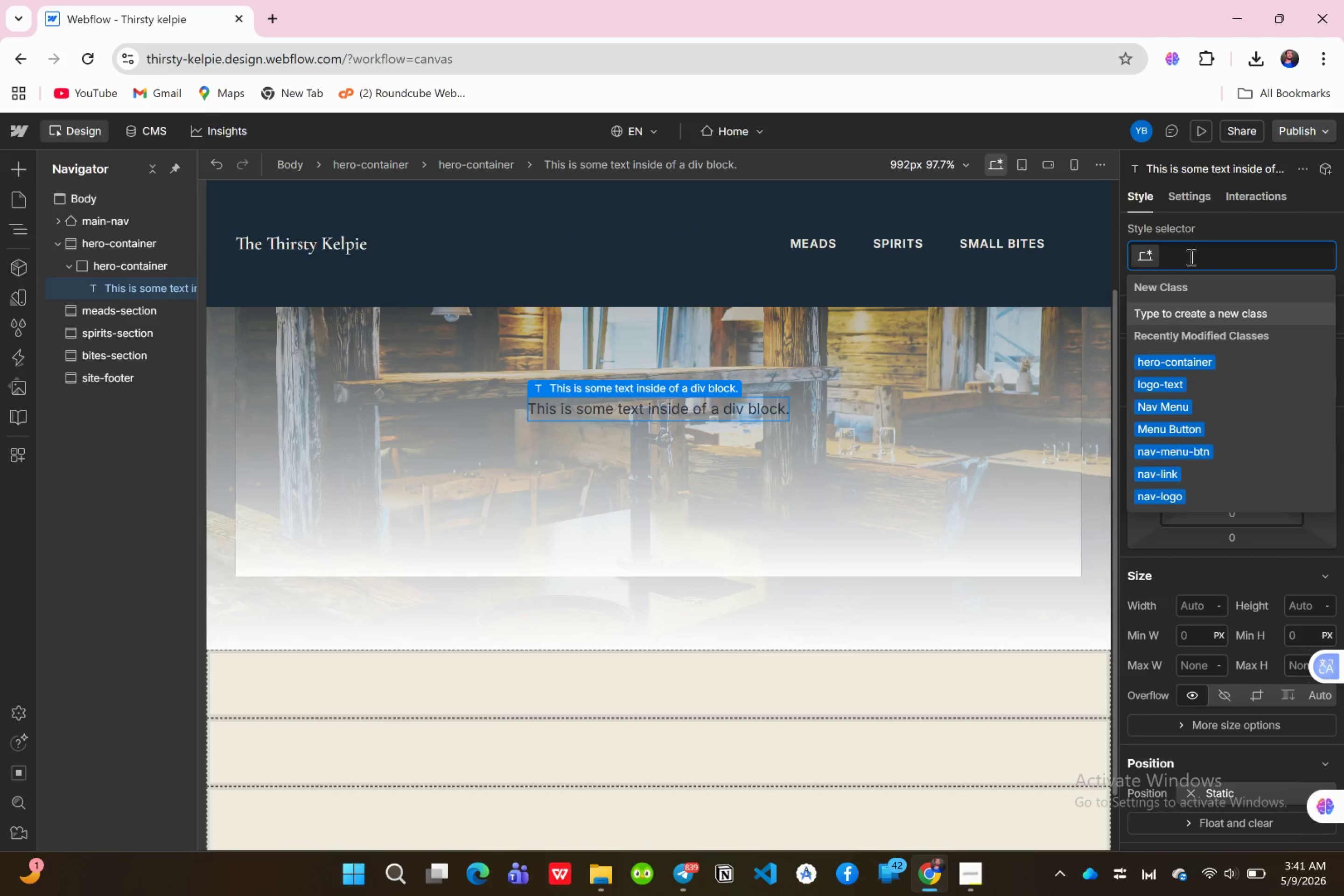 
type(hero-eyebrow)
 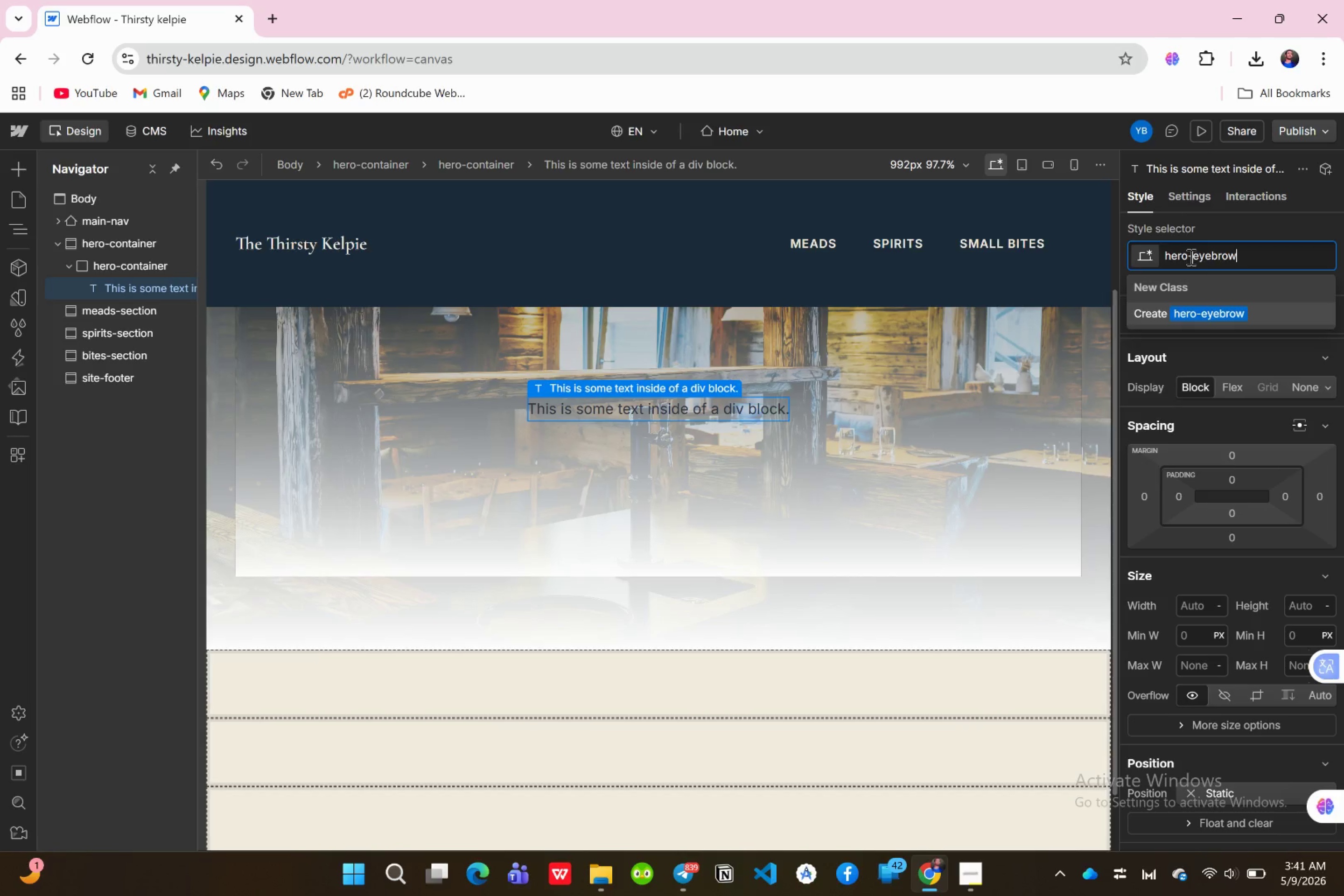 
key(Enter)
 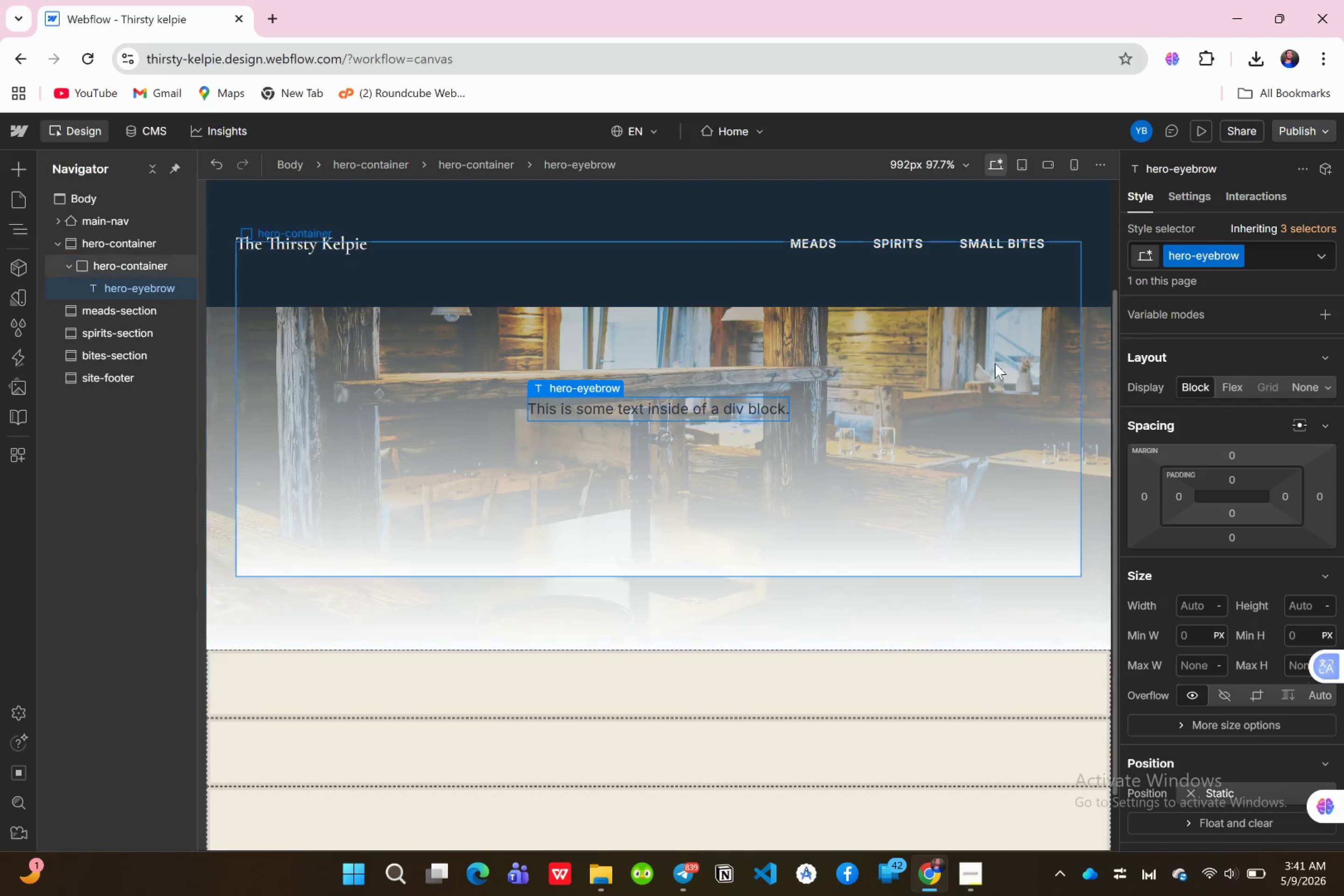 
double_click([730, 402])
 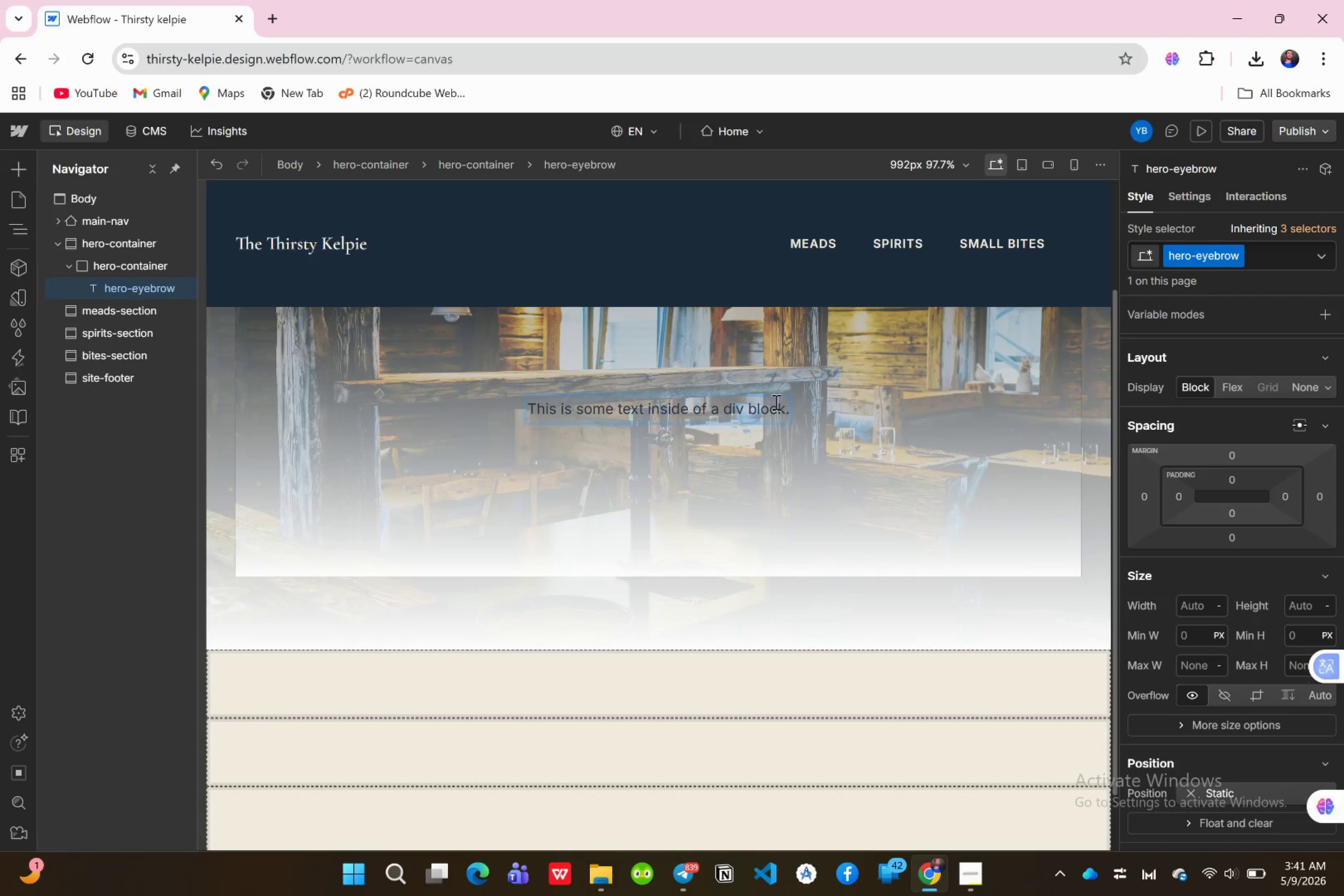 
key(Control+A)
 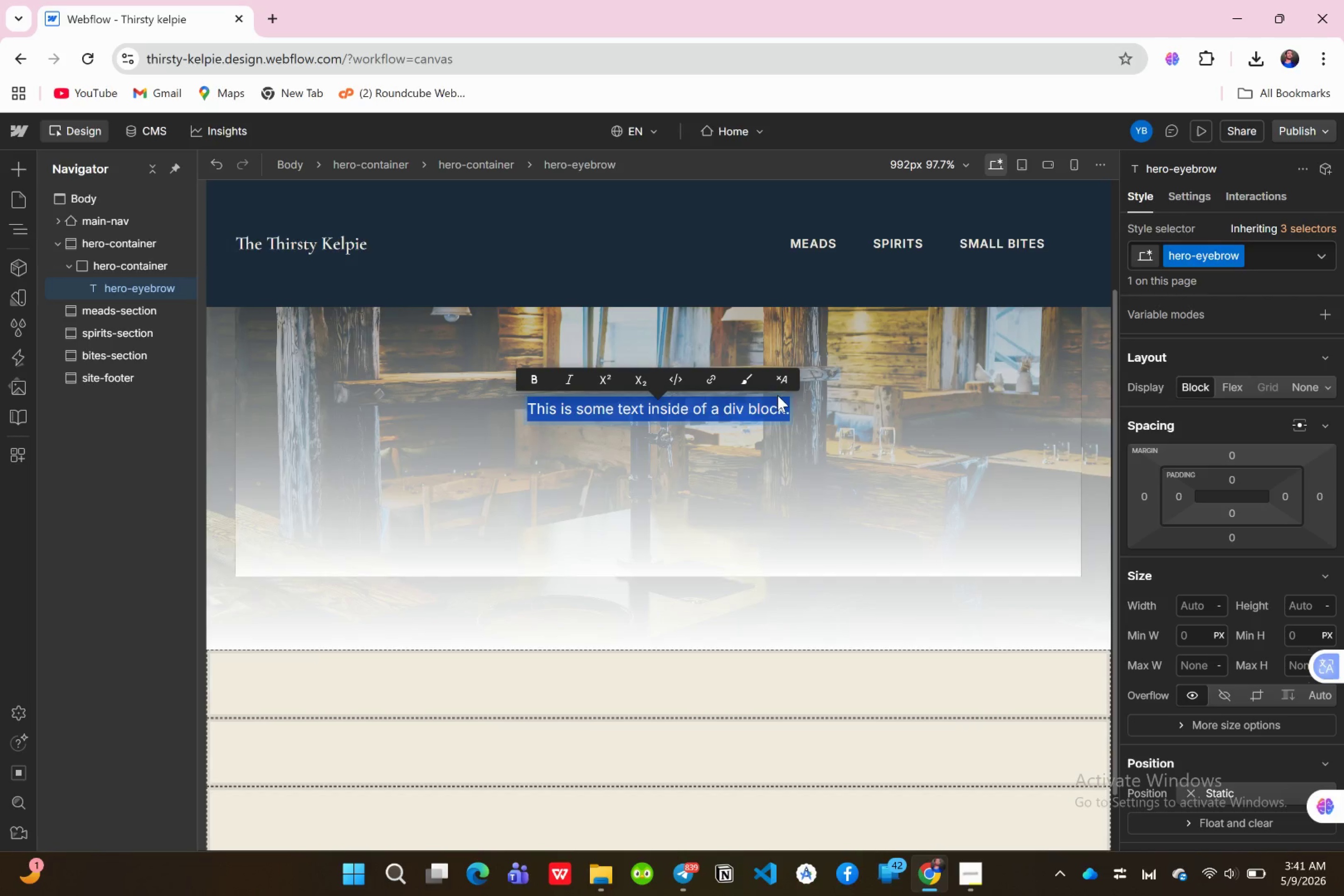 
type(Coatal )
key(Backspace)
key(Backspace)
key(Backspace)
key(Backspace)
type(stal Meadery & Distillery )
key(Backspace)
type(.)
 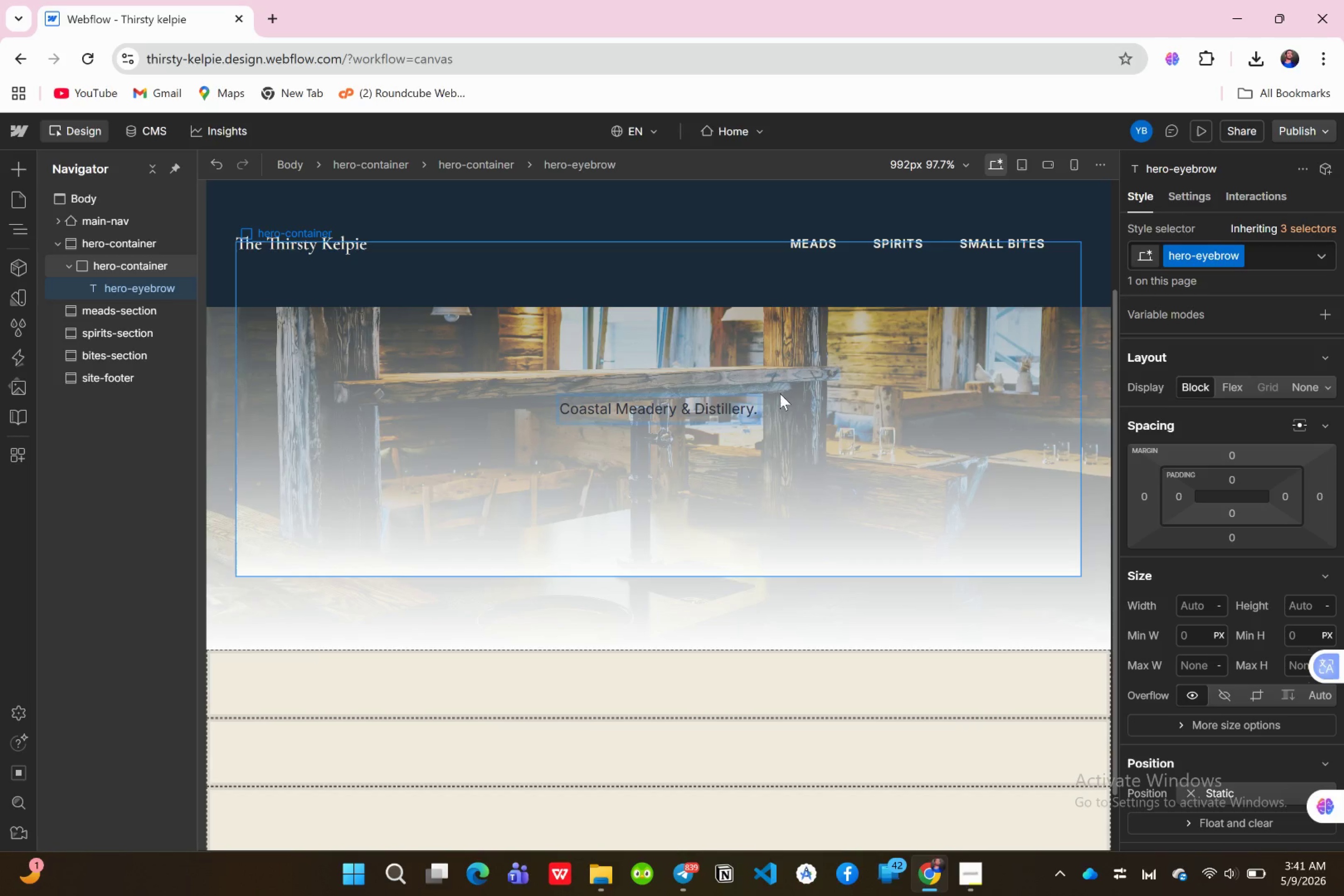 
wait(13.44)
 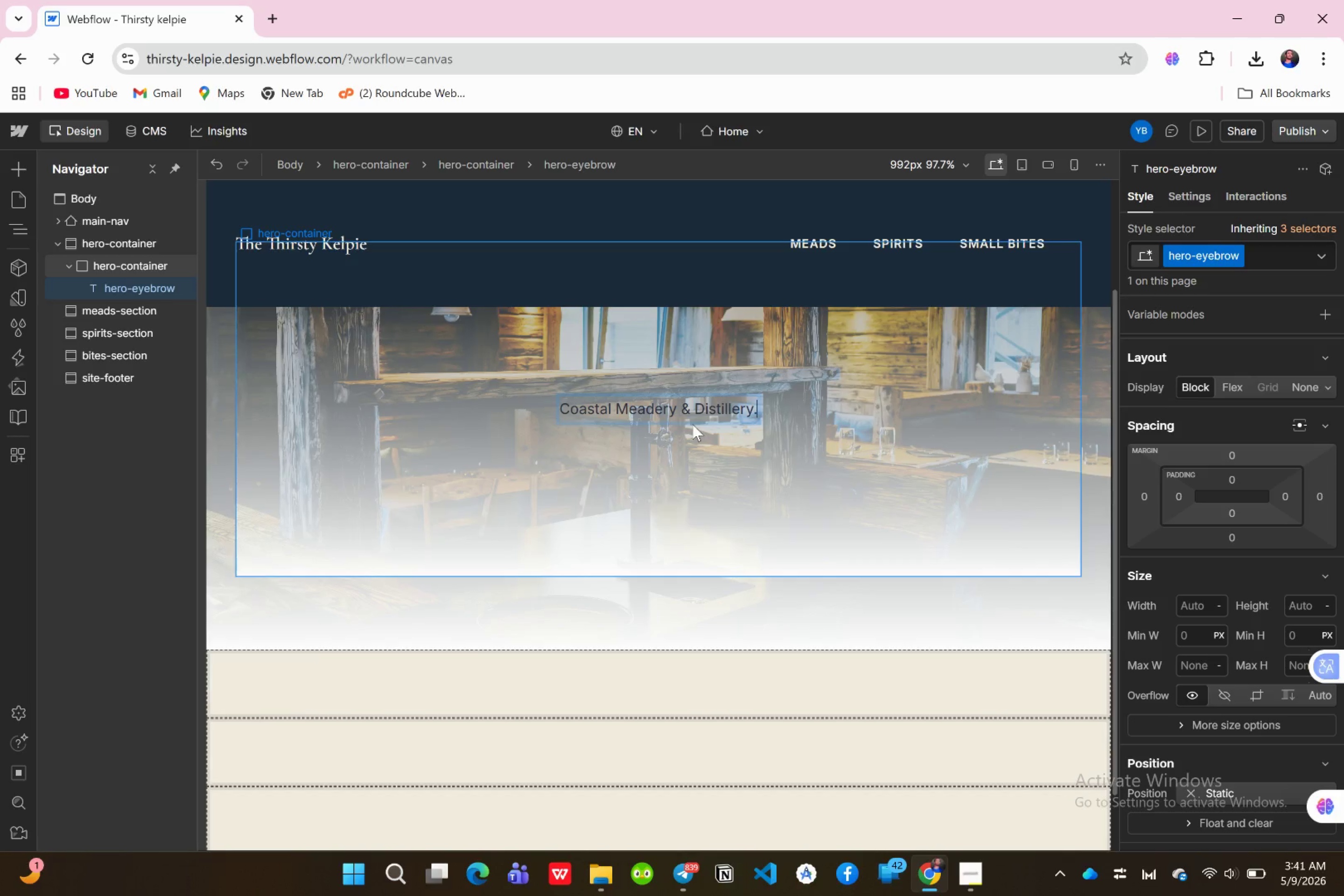 
type( Taproom Menu )
key(Backspace)
 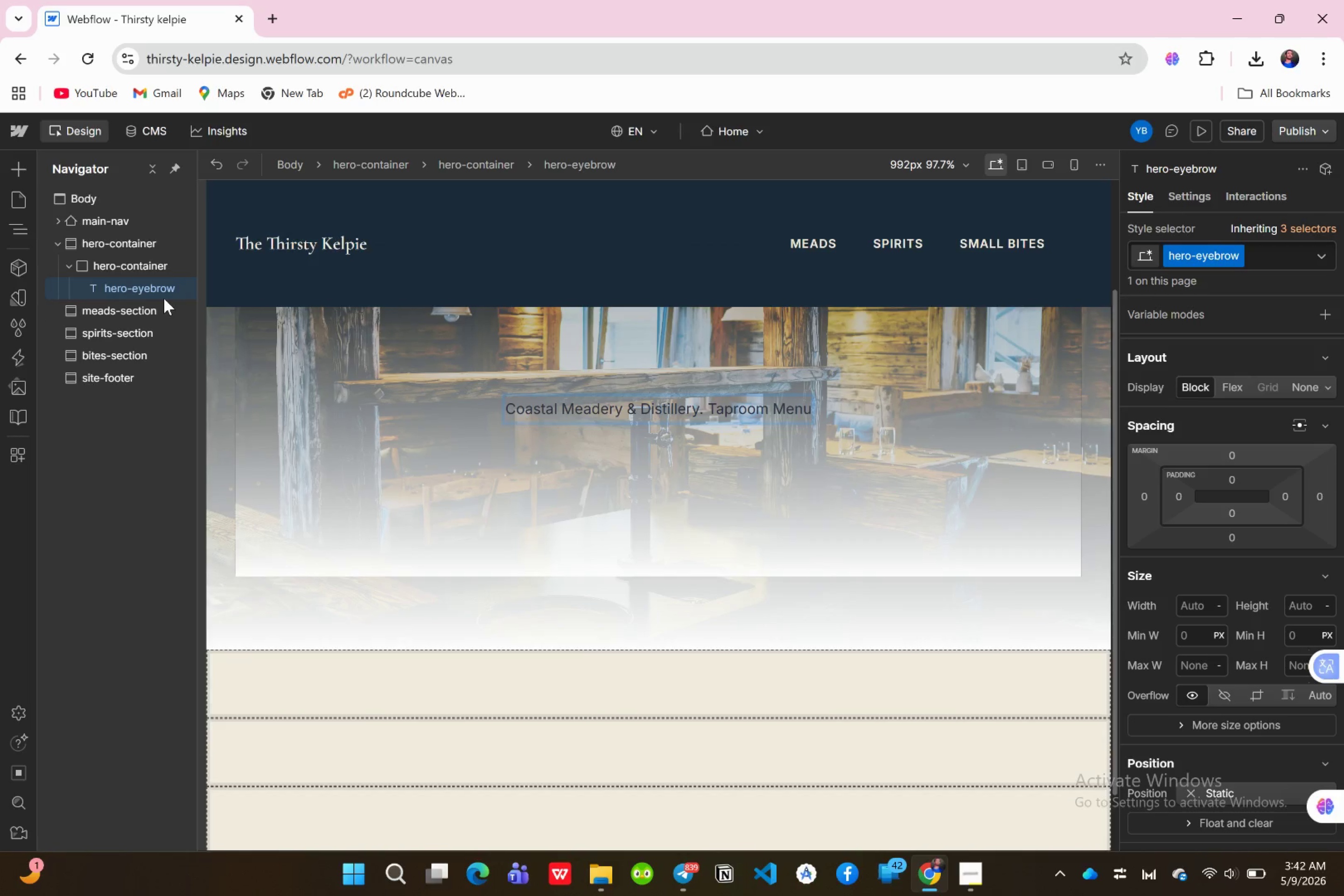 
wait(5.6)
 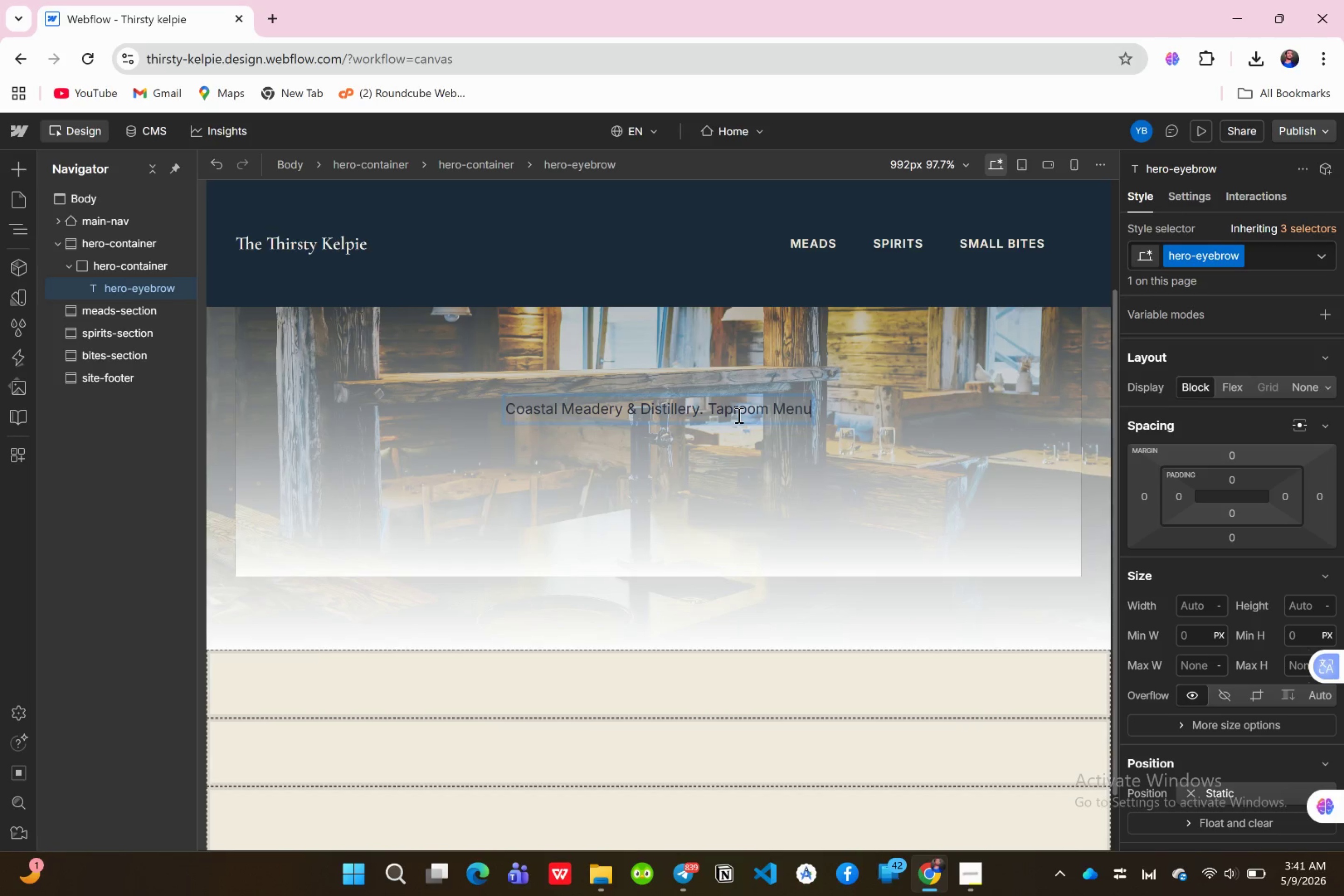 
scroll: coordinate [1236, 629], scroll_direction: down, amount: 3.0
 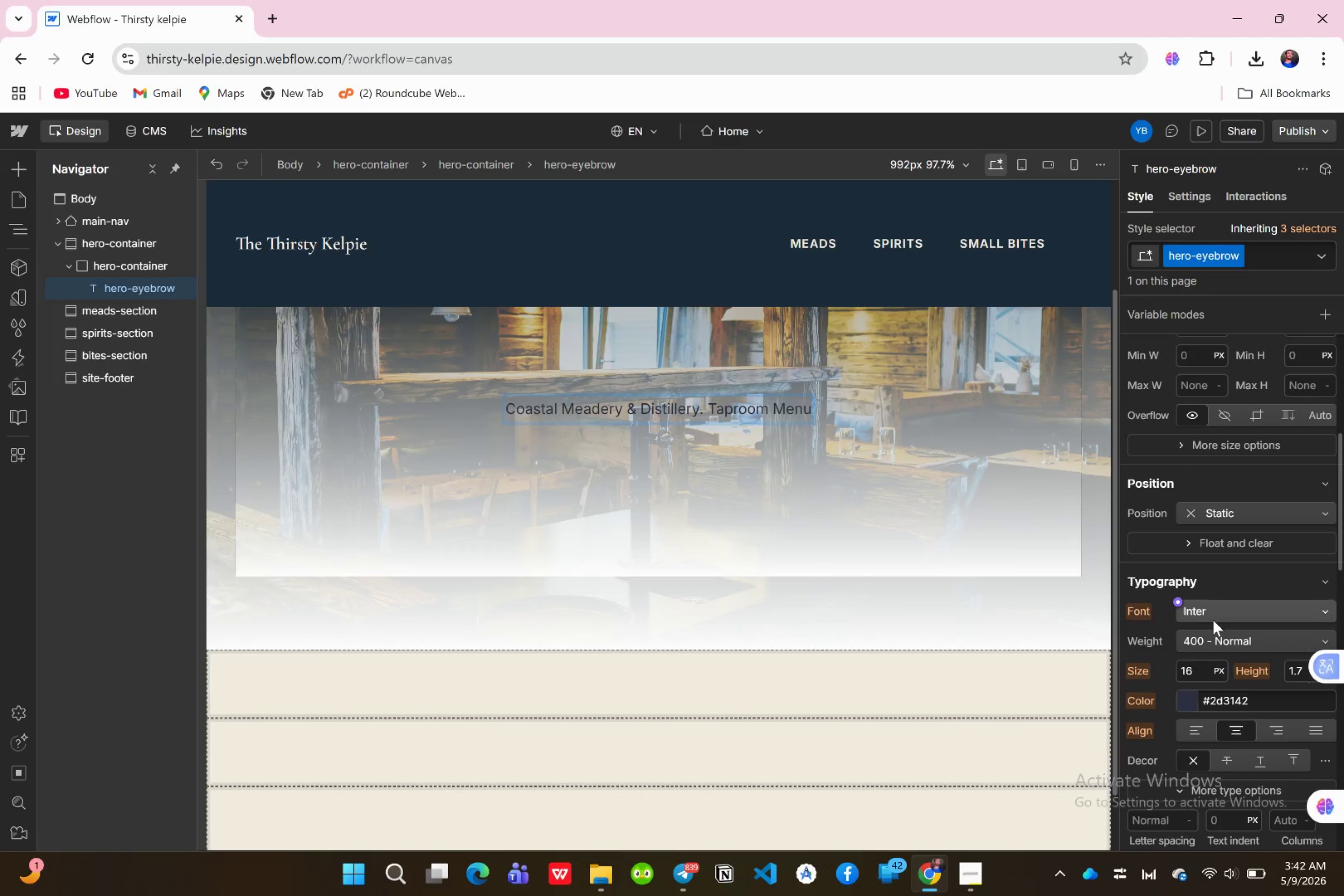 
left_click([1213, 614])
 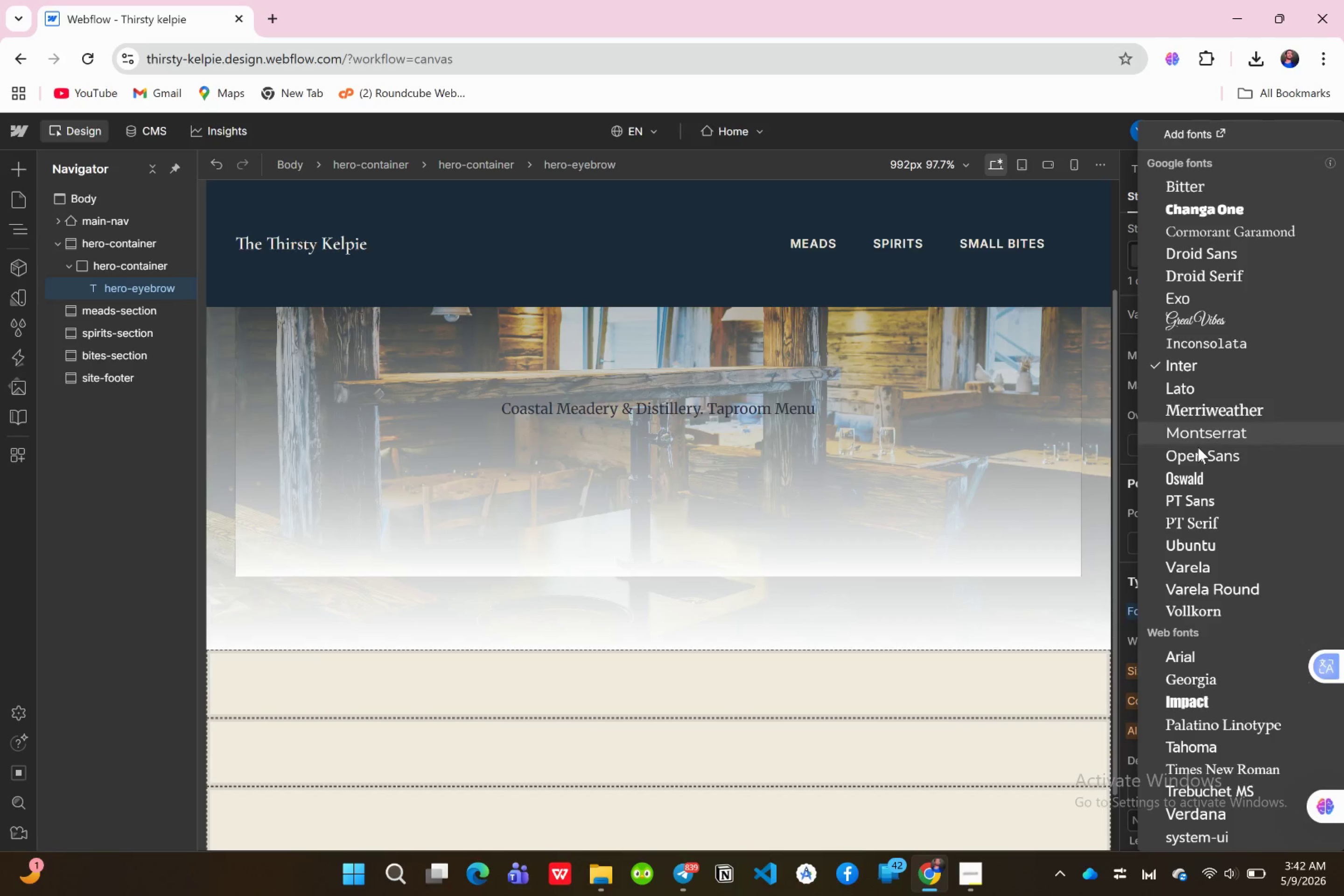 
left_click([1198, 435])
 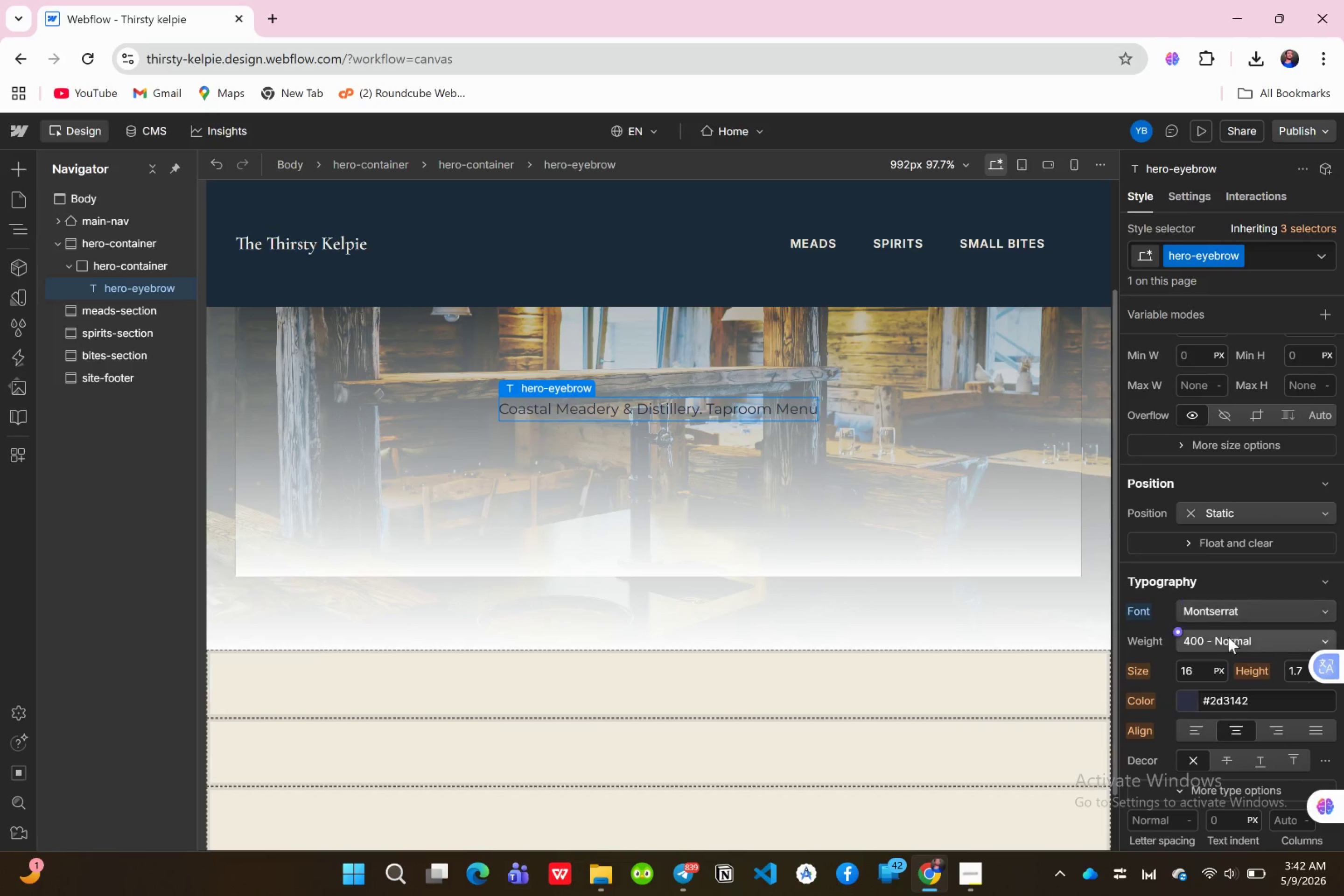 
left_click([1192, 673])
 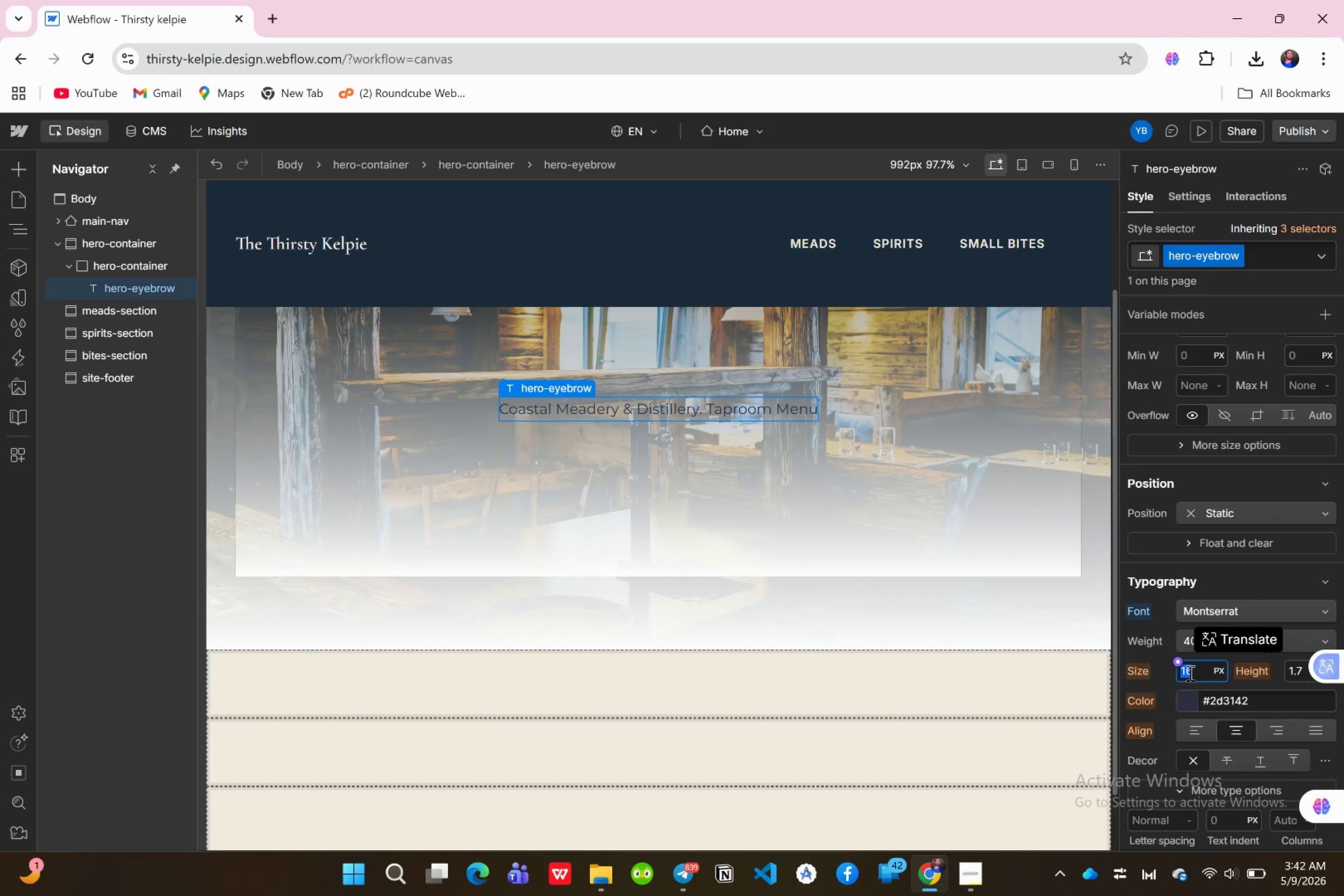 
type(10)
 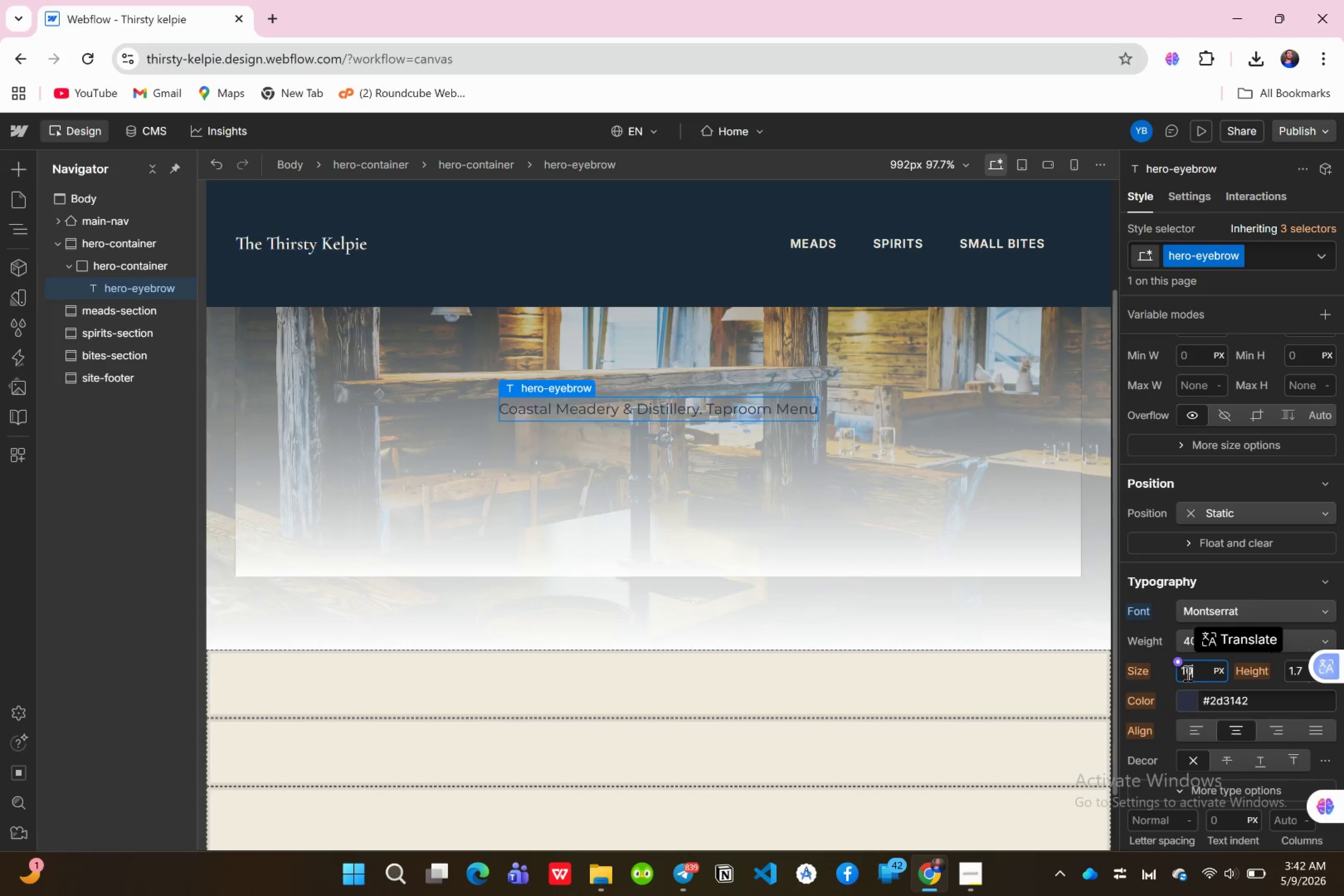 
key(Enter)
 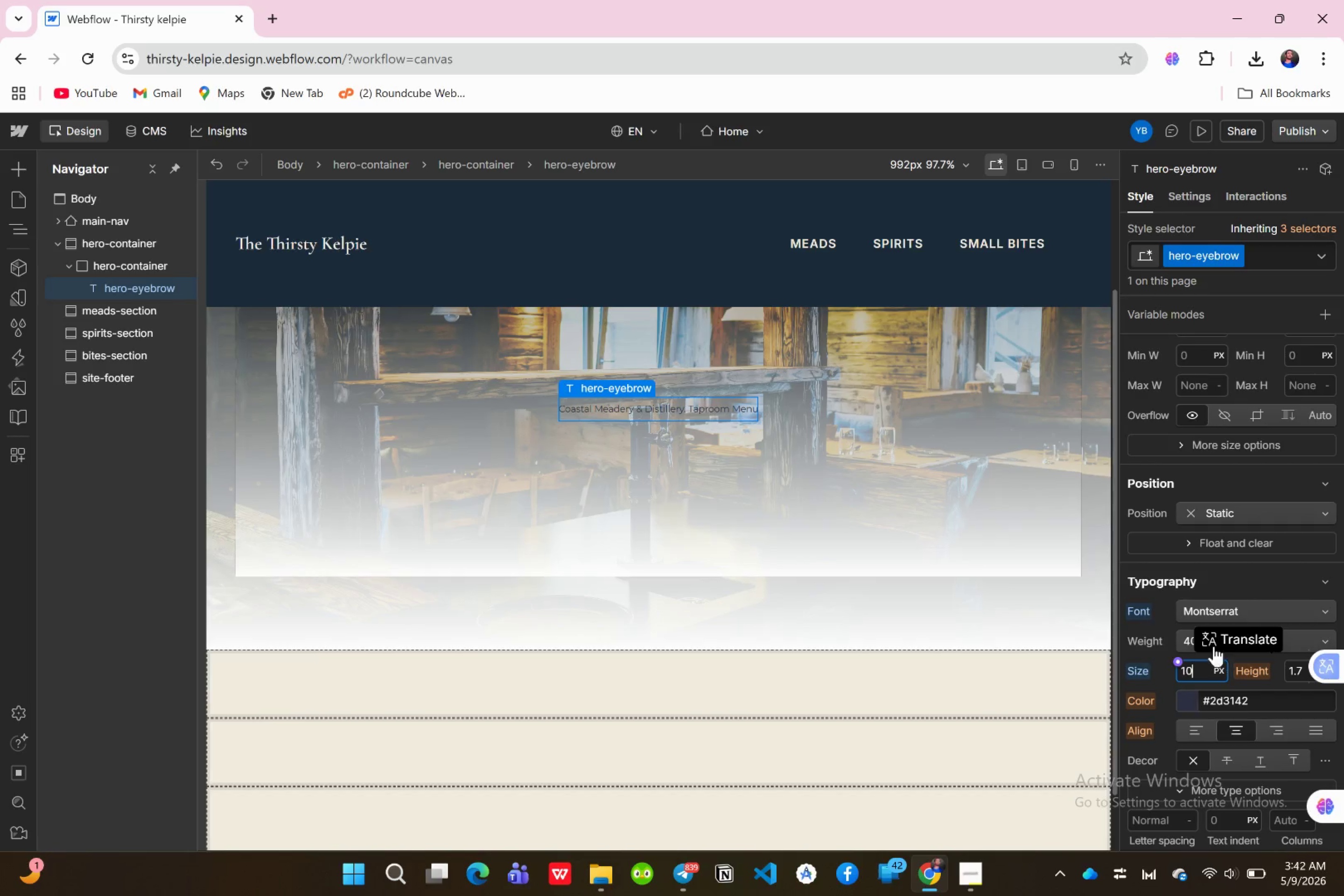 
wait(5.44)
 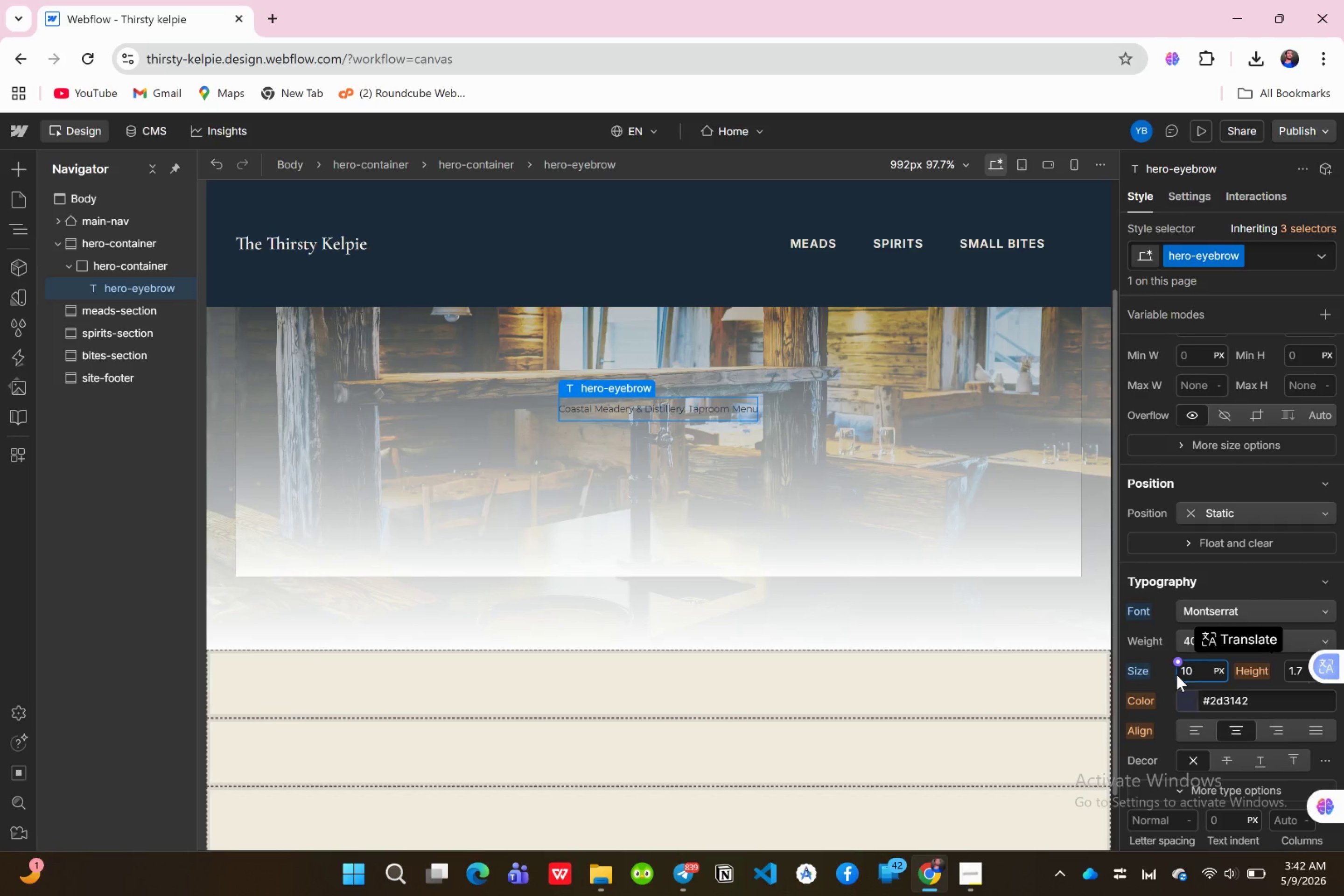 
left_click([1308, 635])
 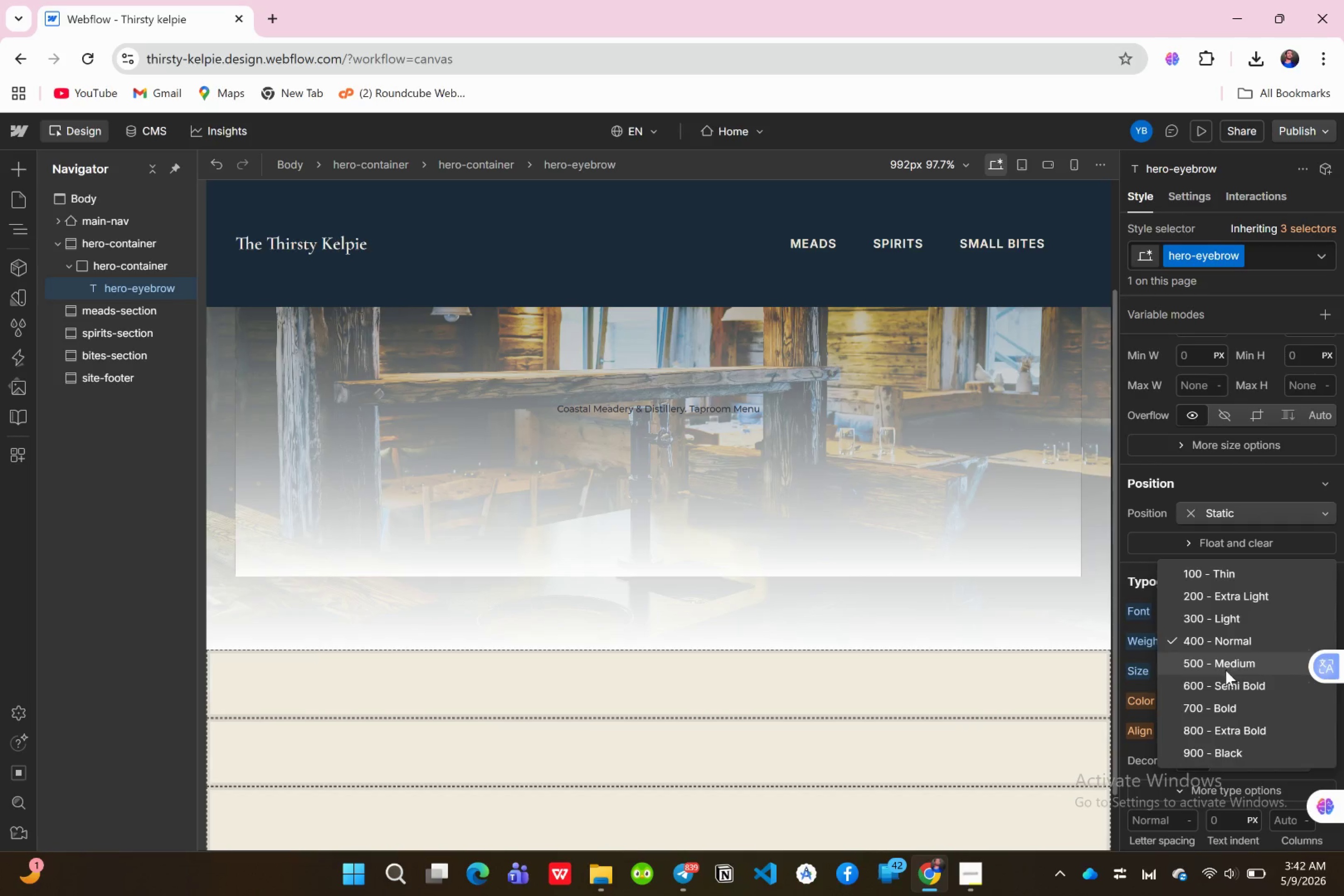 
left_click([1223, 677])
 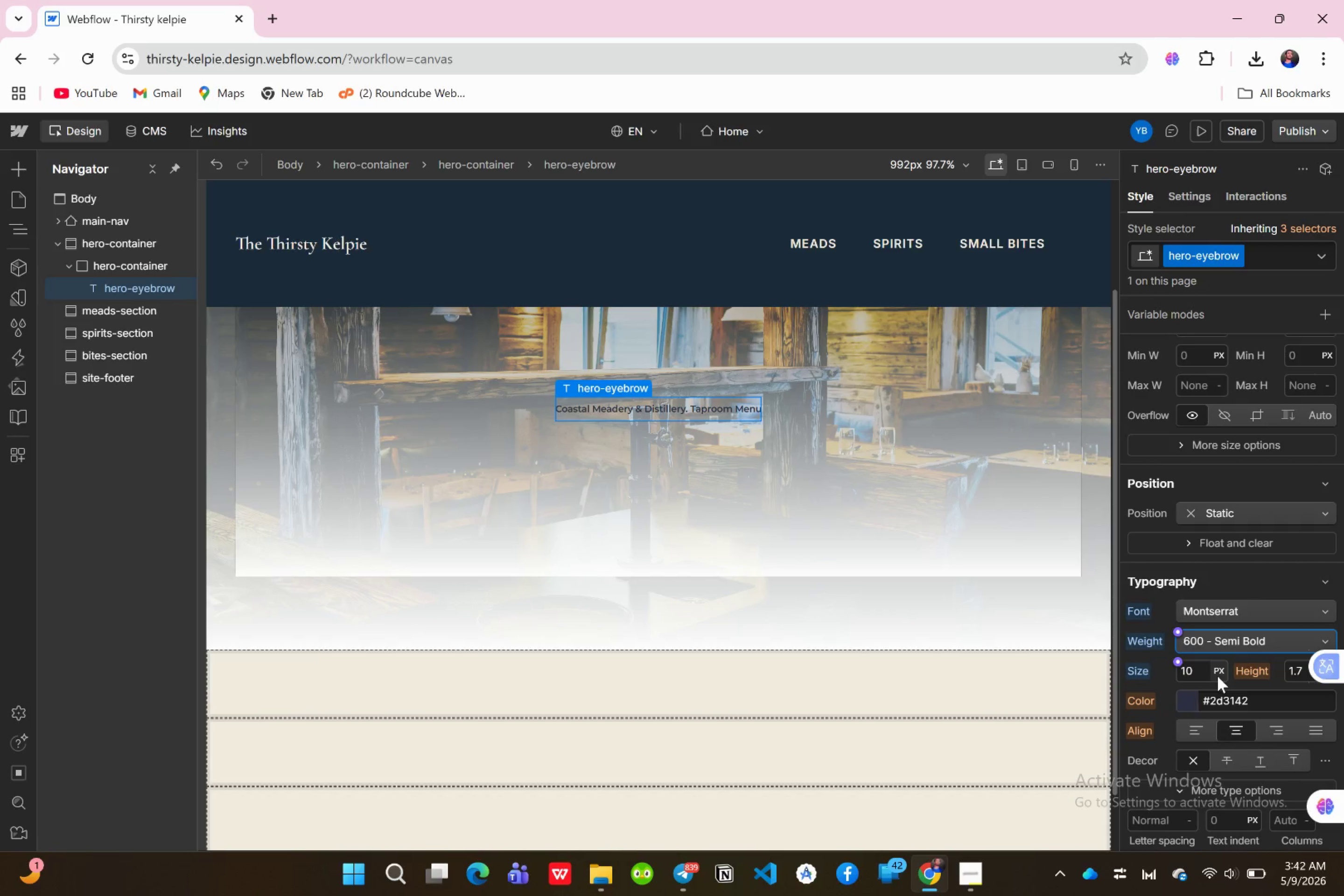 
wait(5.84)
 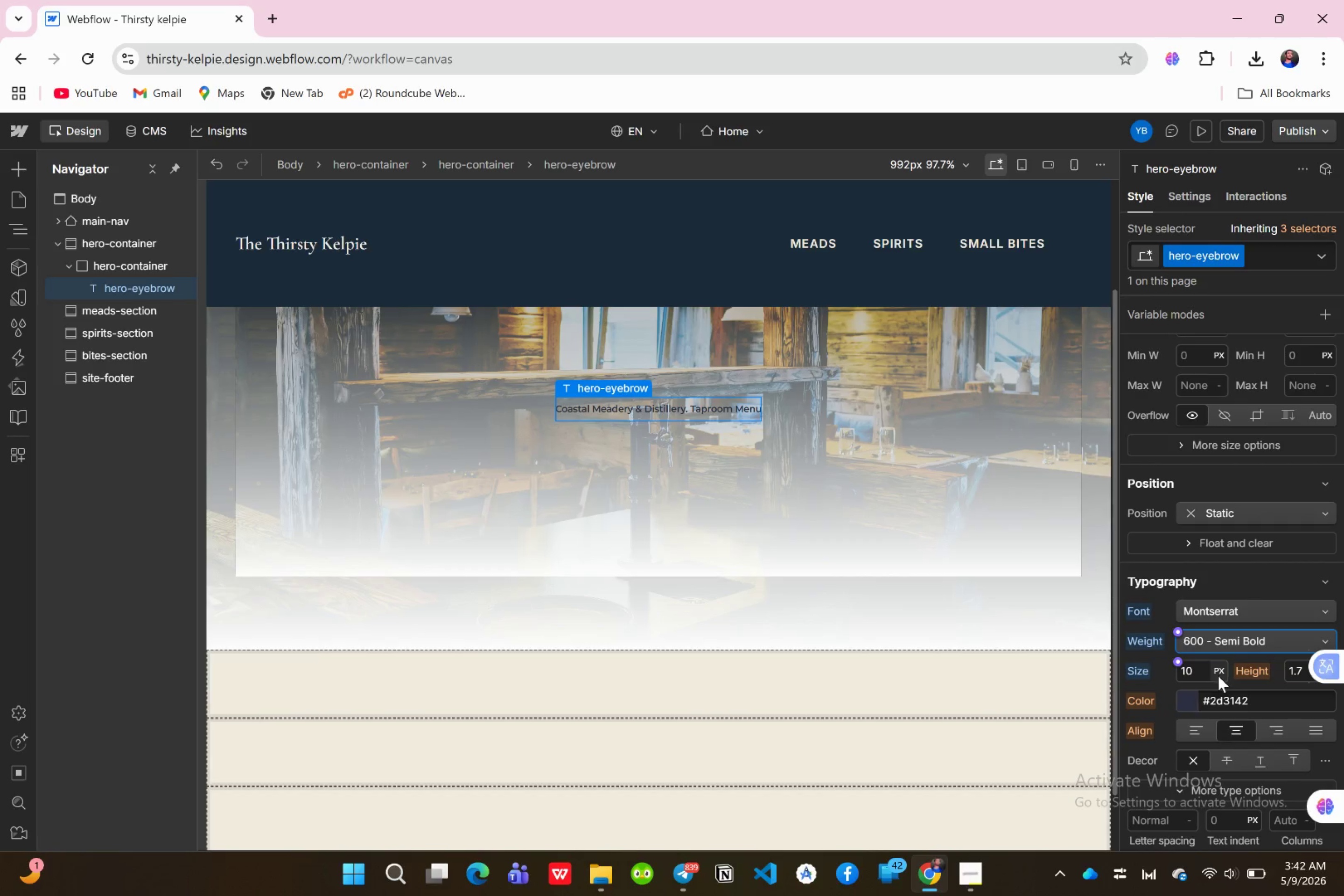 
scroll: coordinate [1249, 655], scroll_direction: down, amount: 1.0
 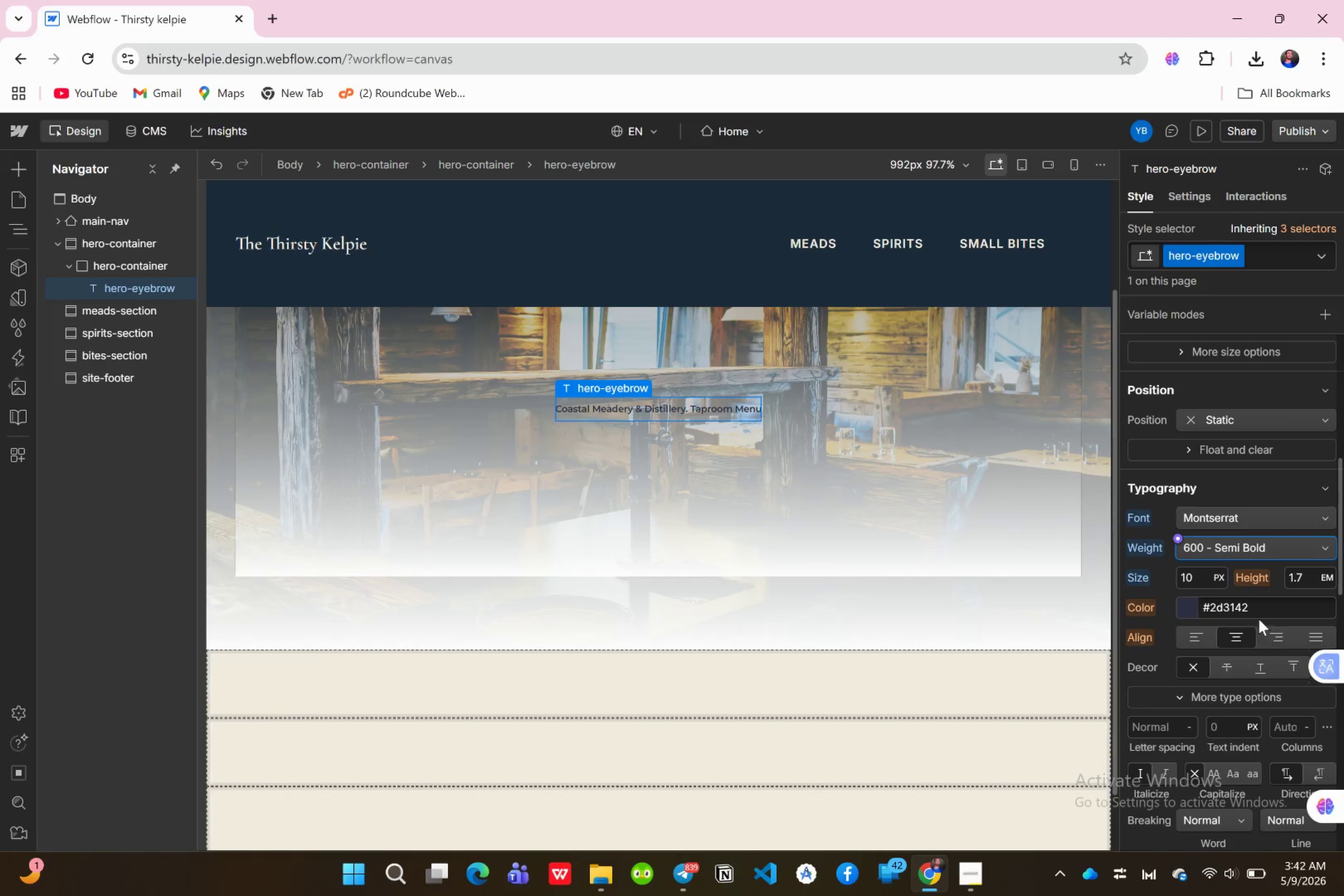 
left_click([1262, 608])
 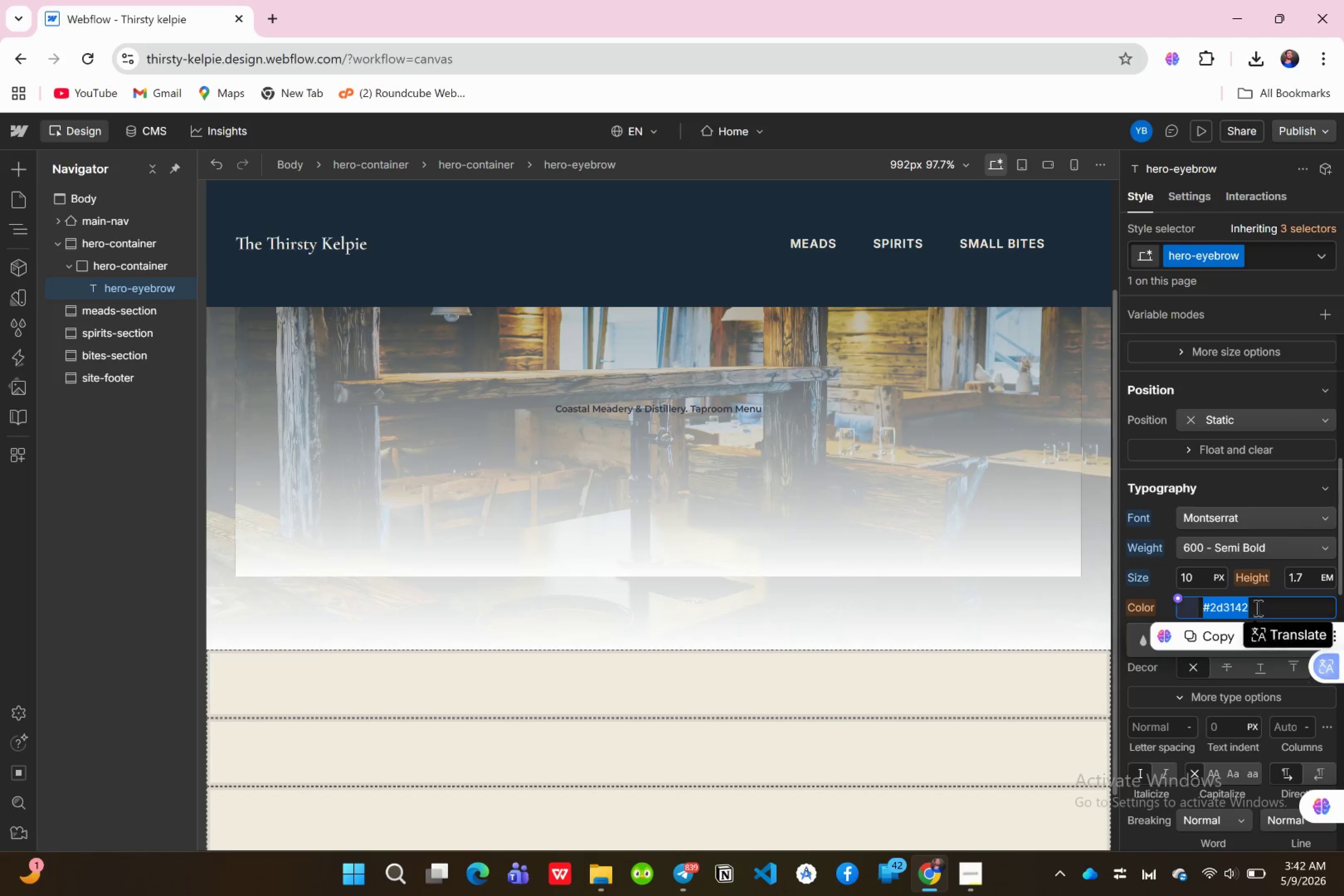 
key(Shift+3)
 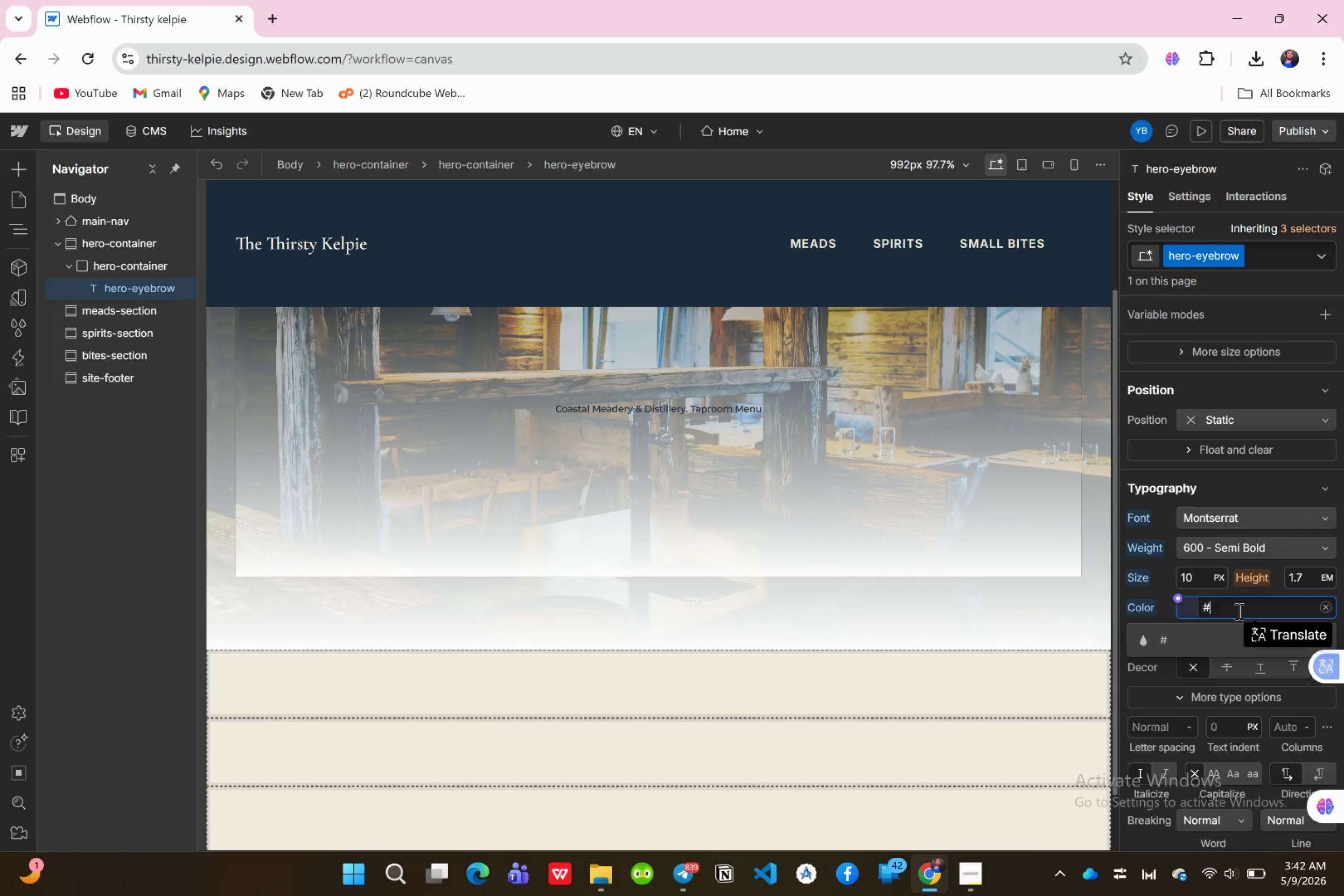 
wait(6.02)
 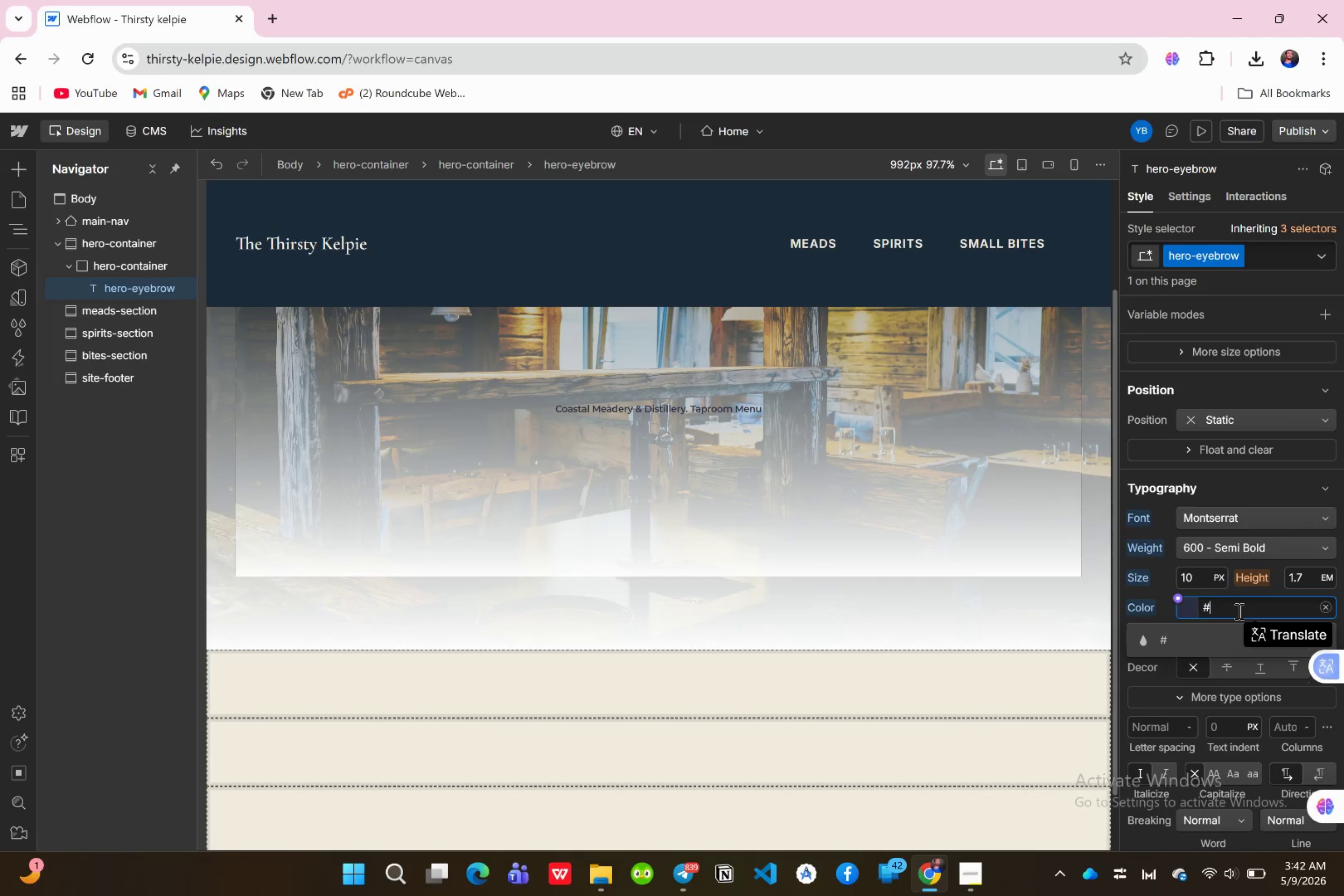 
type(c8)
 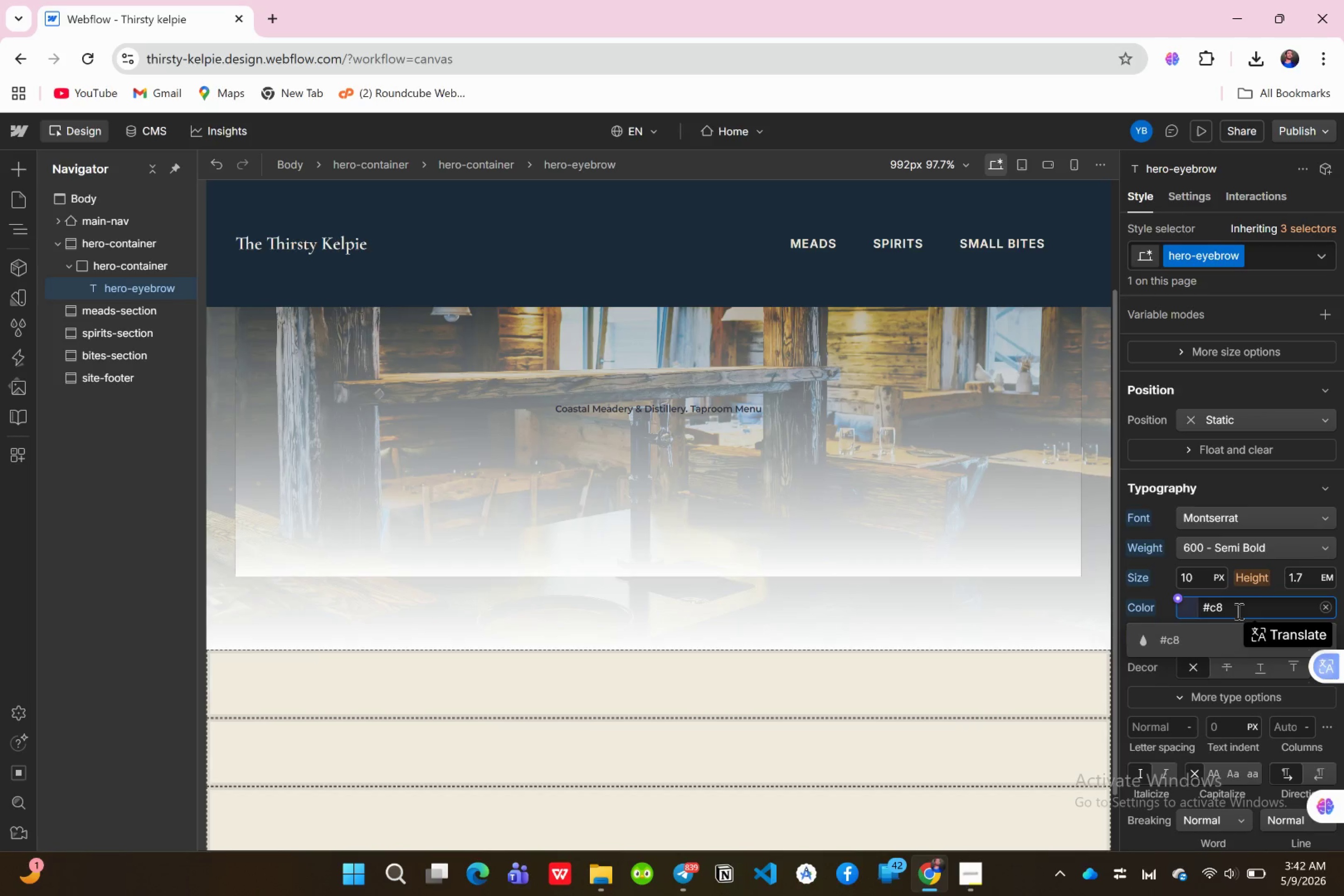 
type(78)
 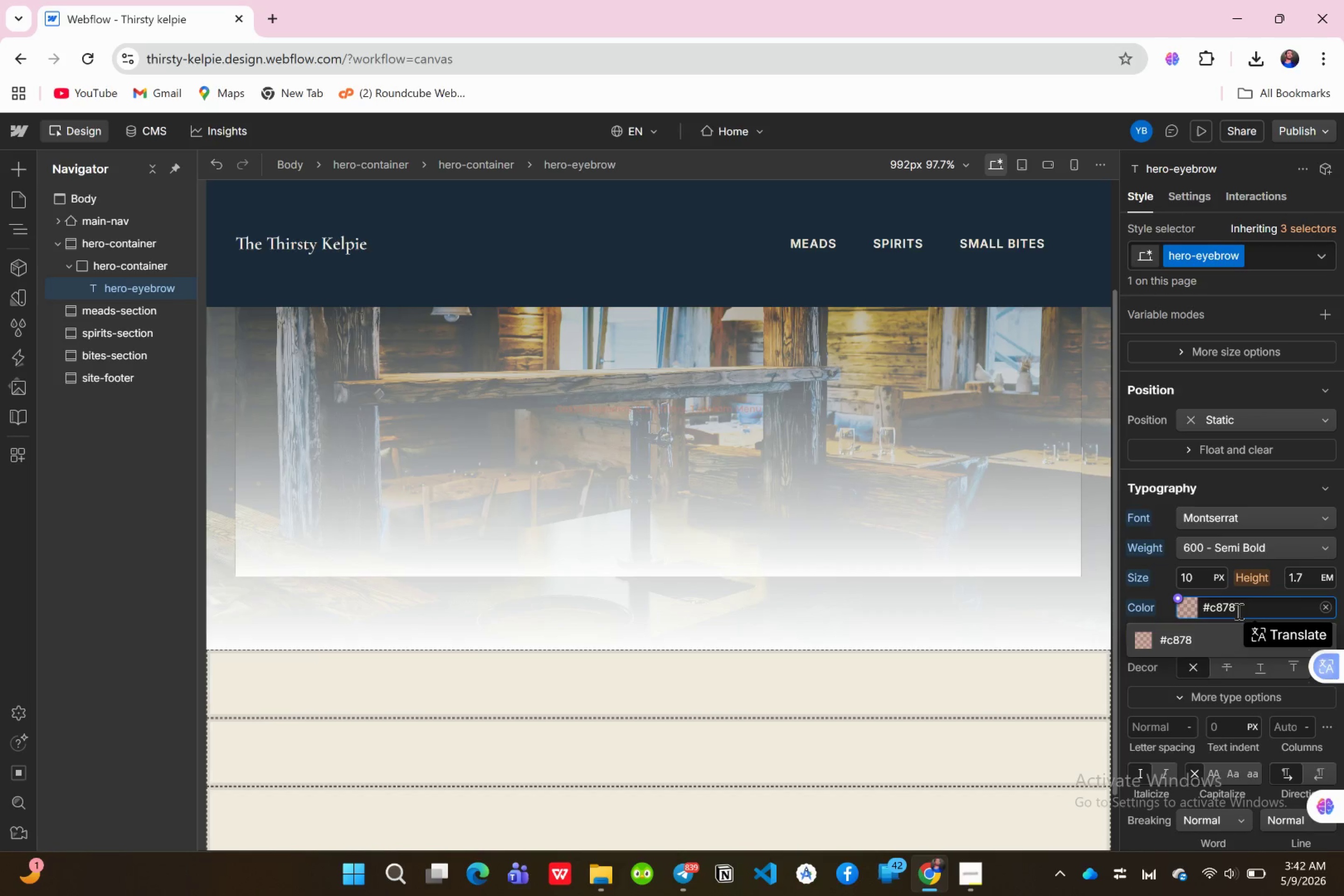 
type(3a)
 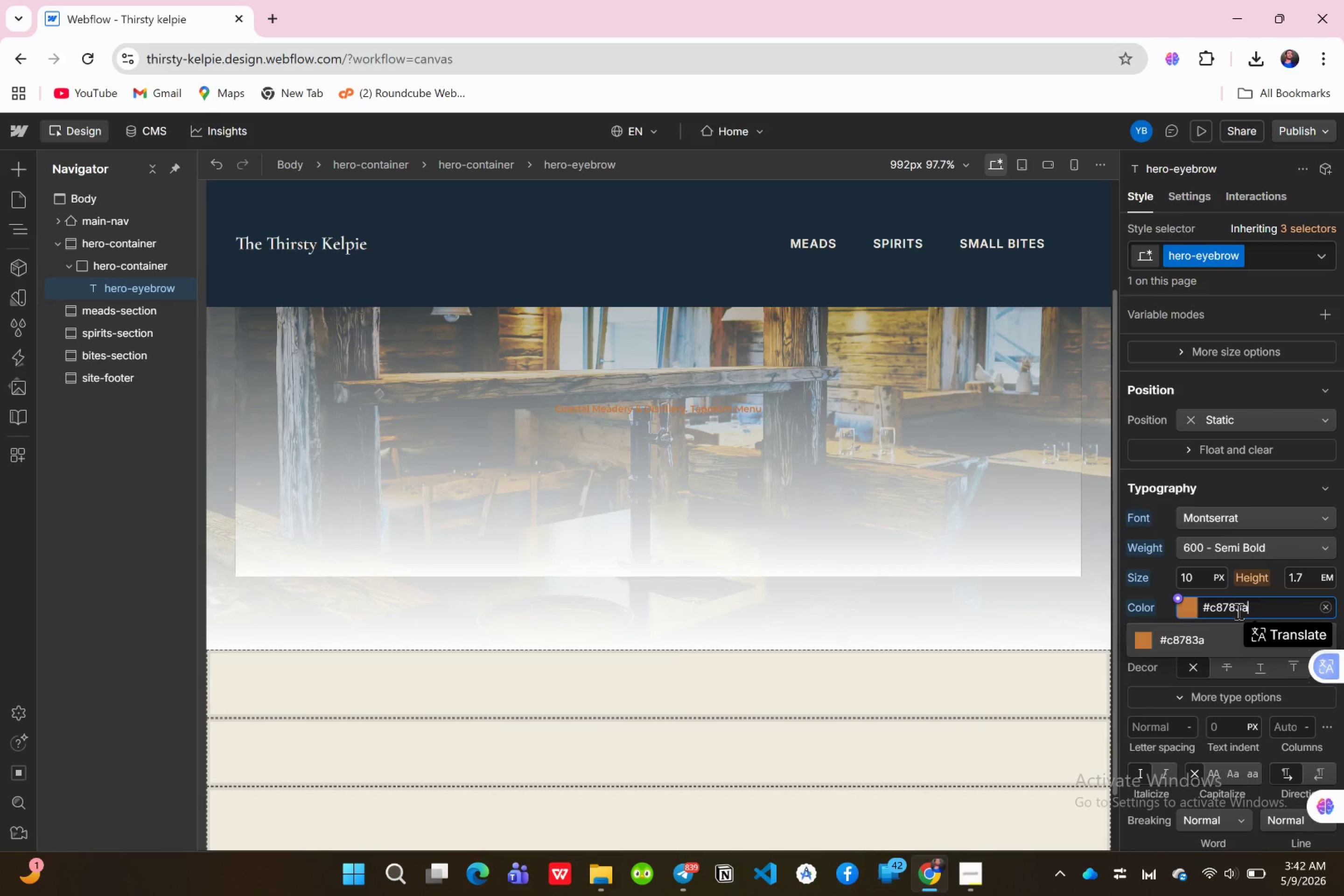 
key(Enter)
 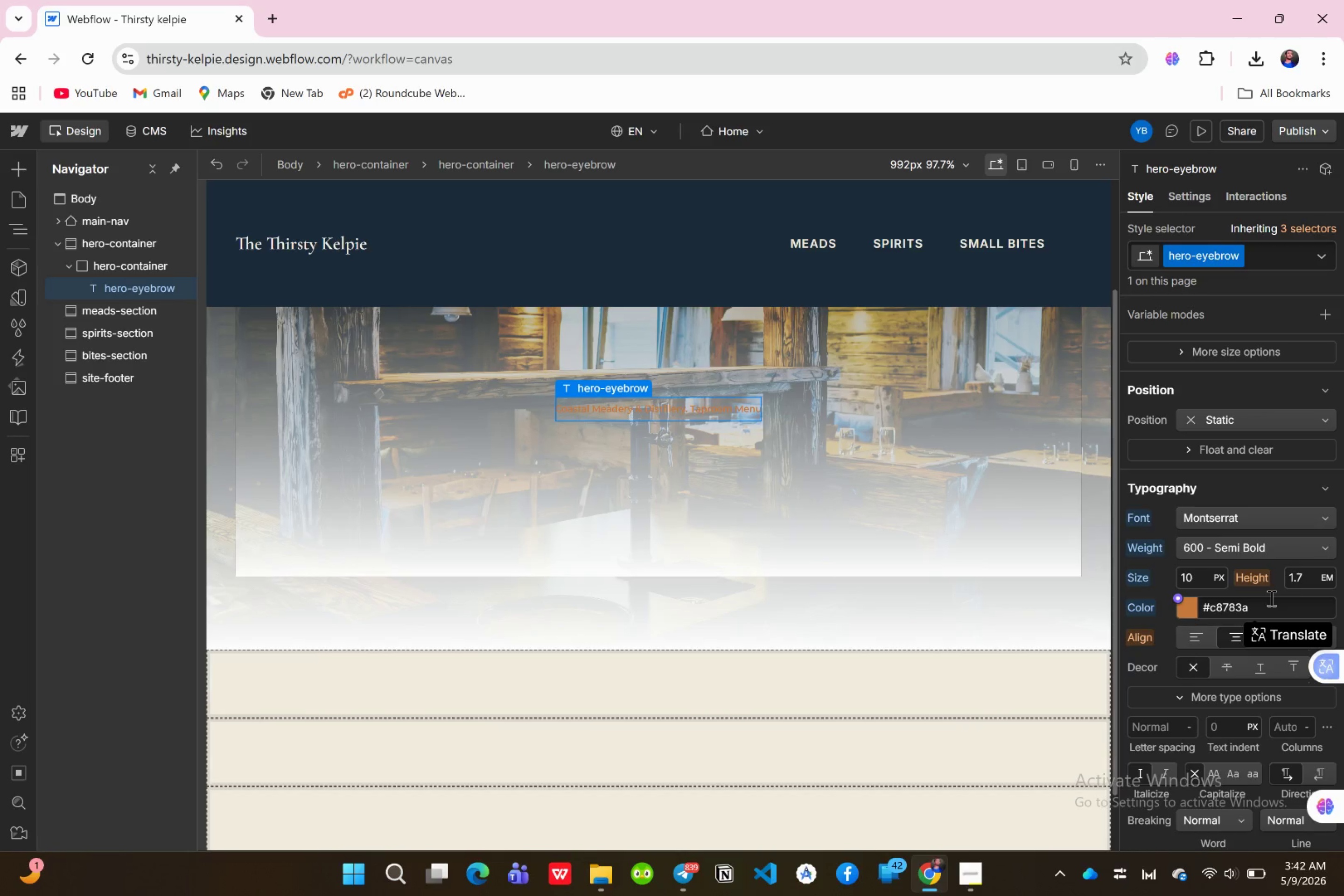 
wait(8.89)
 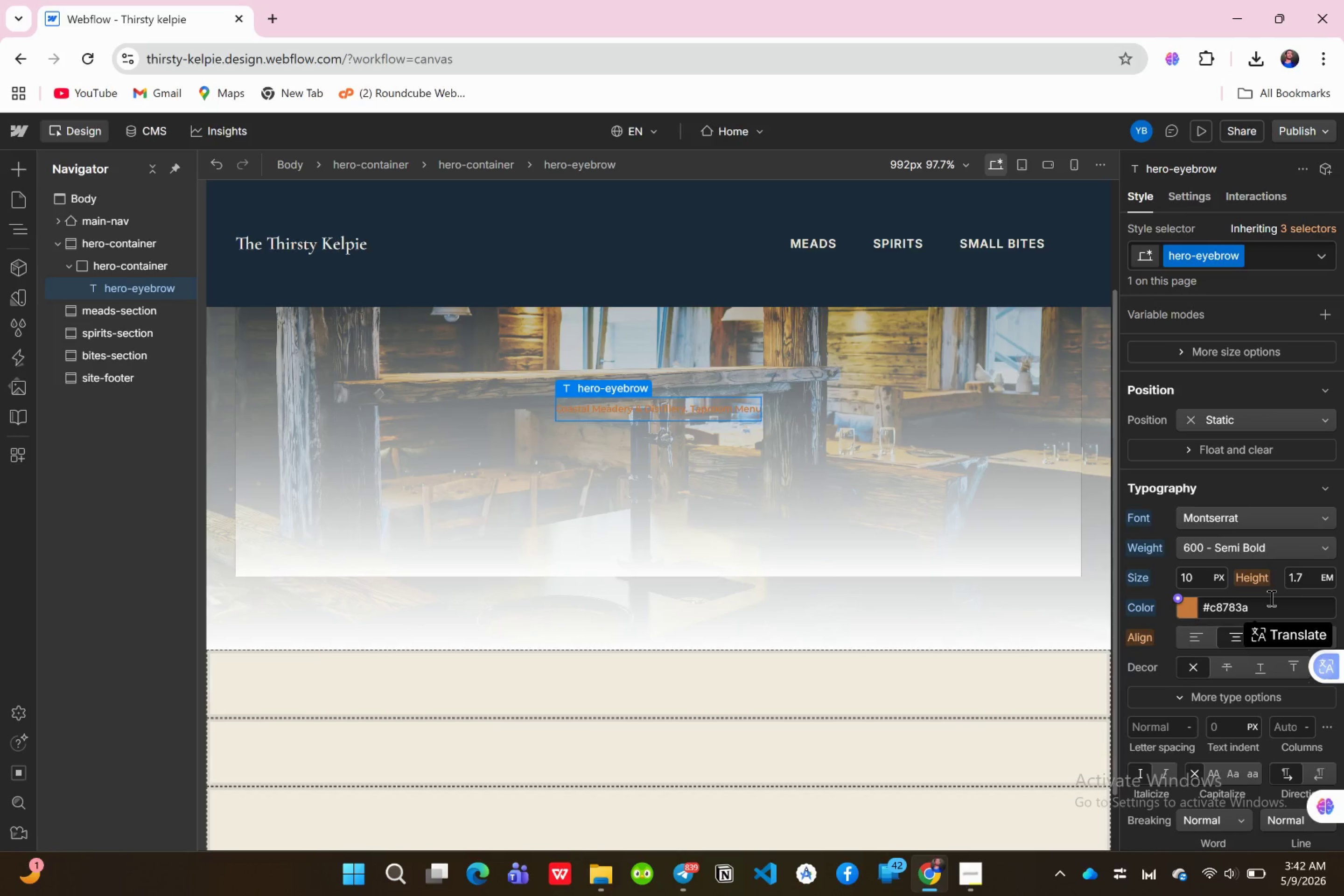 
scroll: coordinate [1205, 628], scroll_direction: down, amount: 2.0
 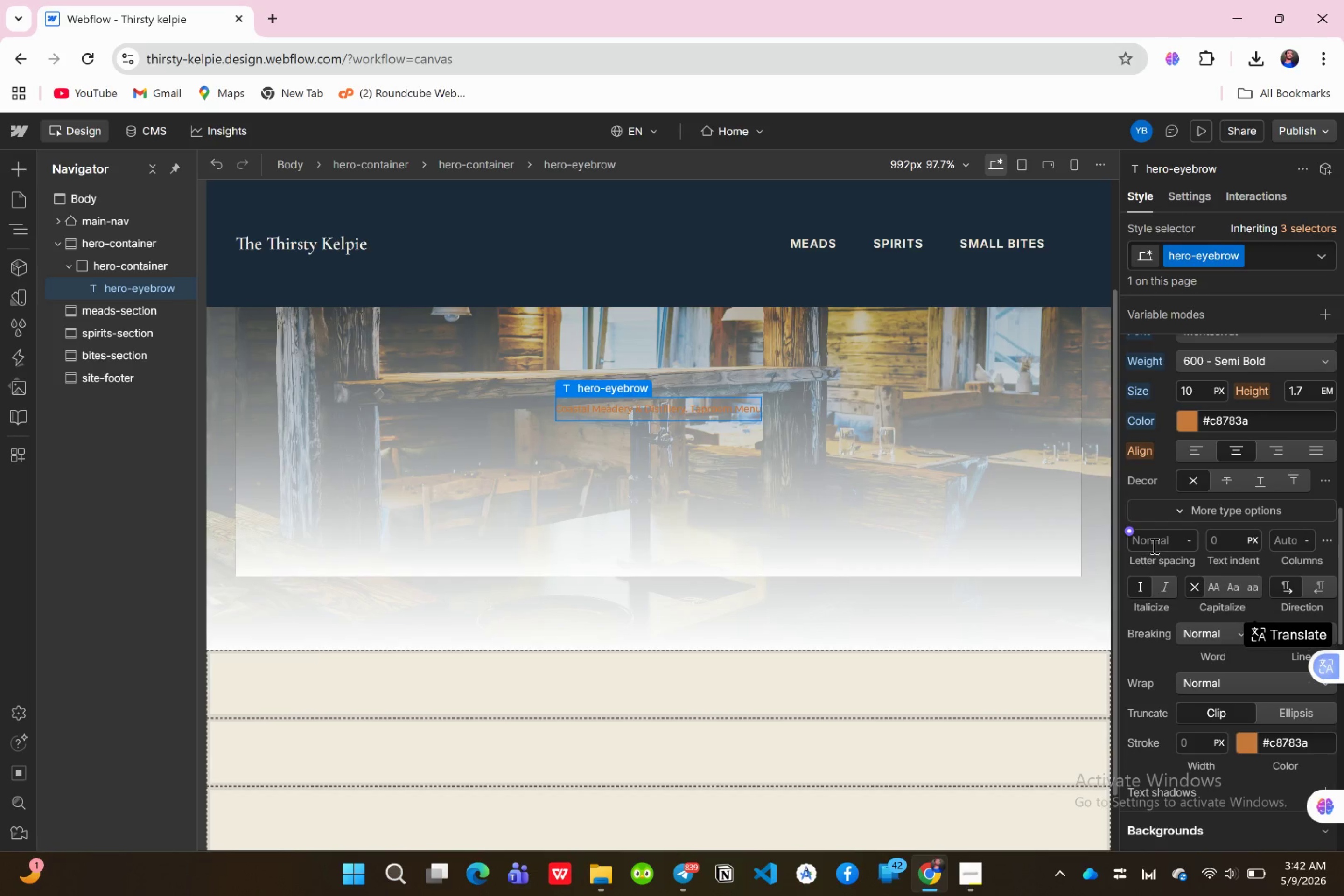 
left_click([1160, 542])
 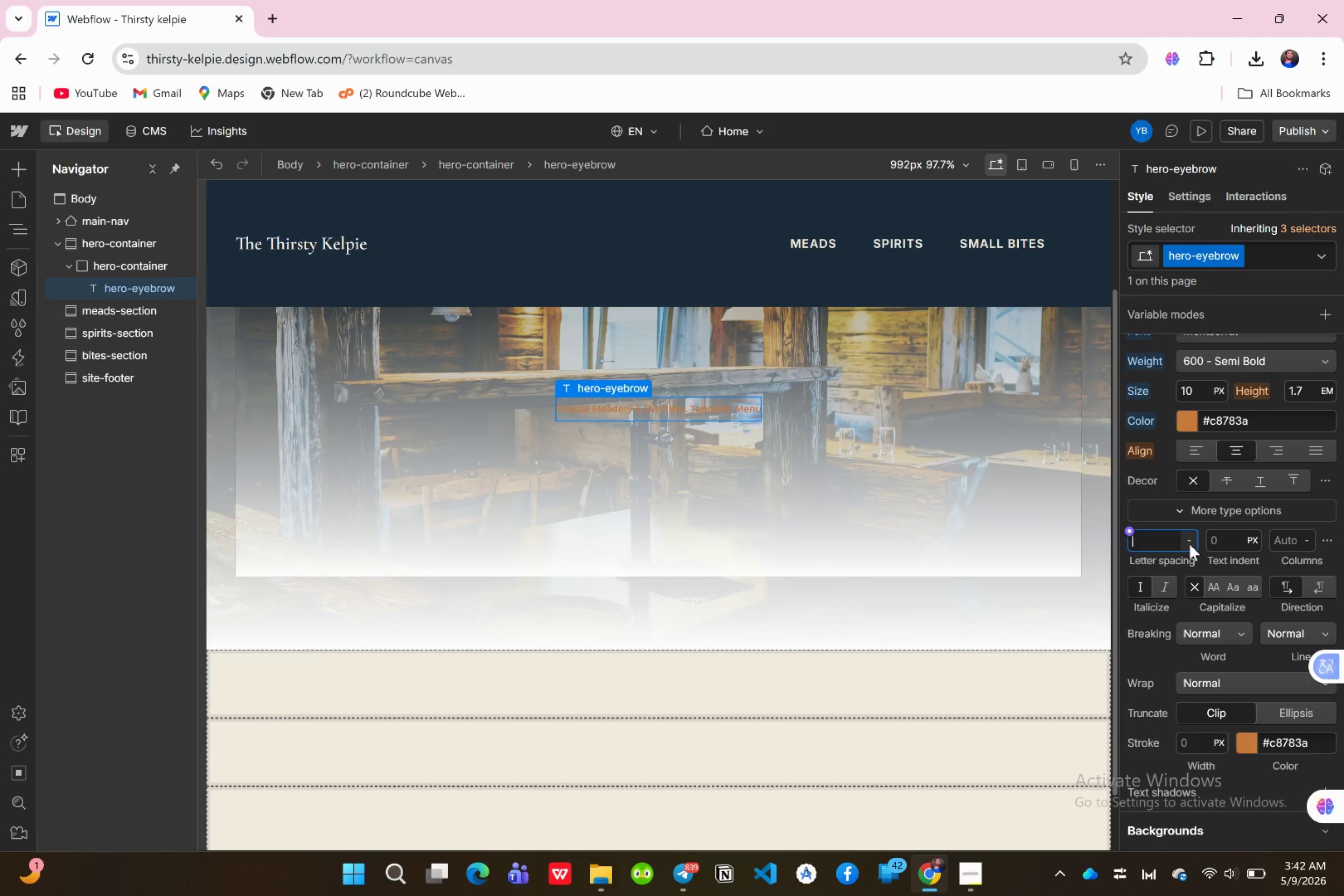 
left_click([1190, 544])
 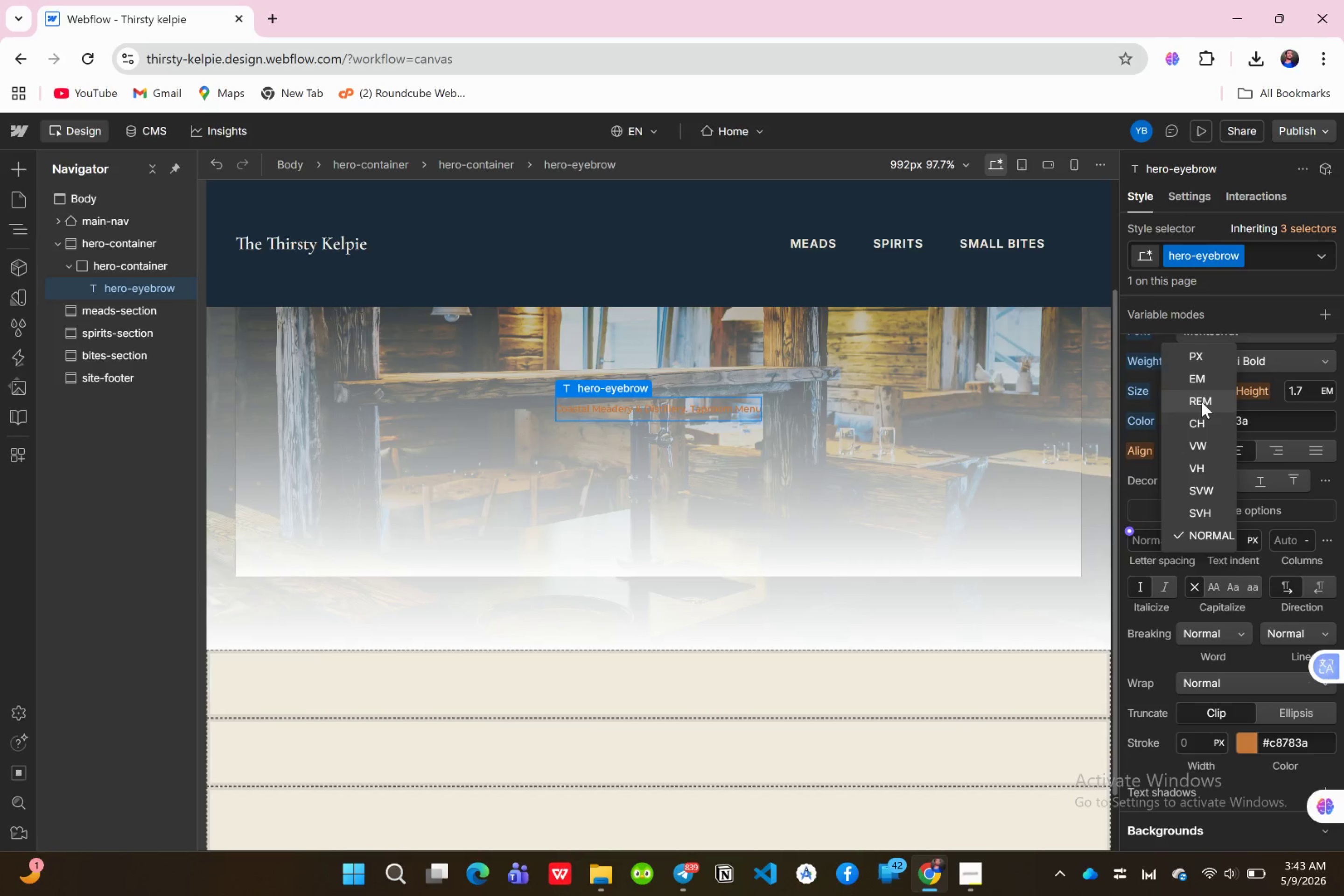 
left_click([1201, 383])
 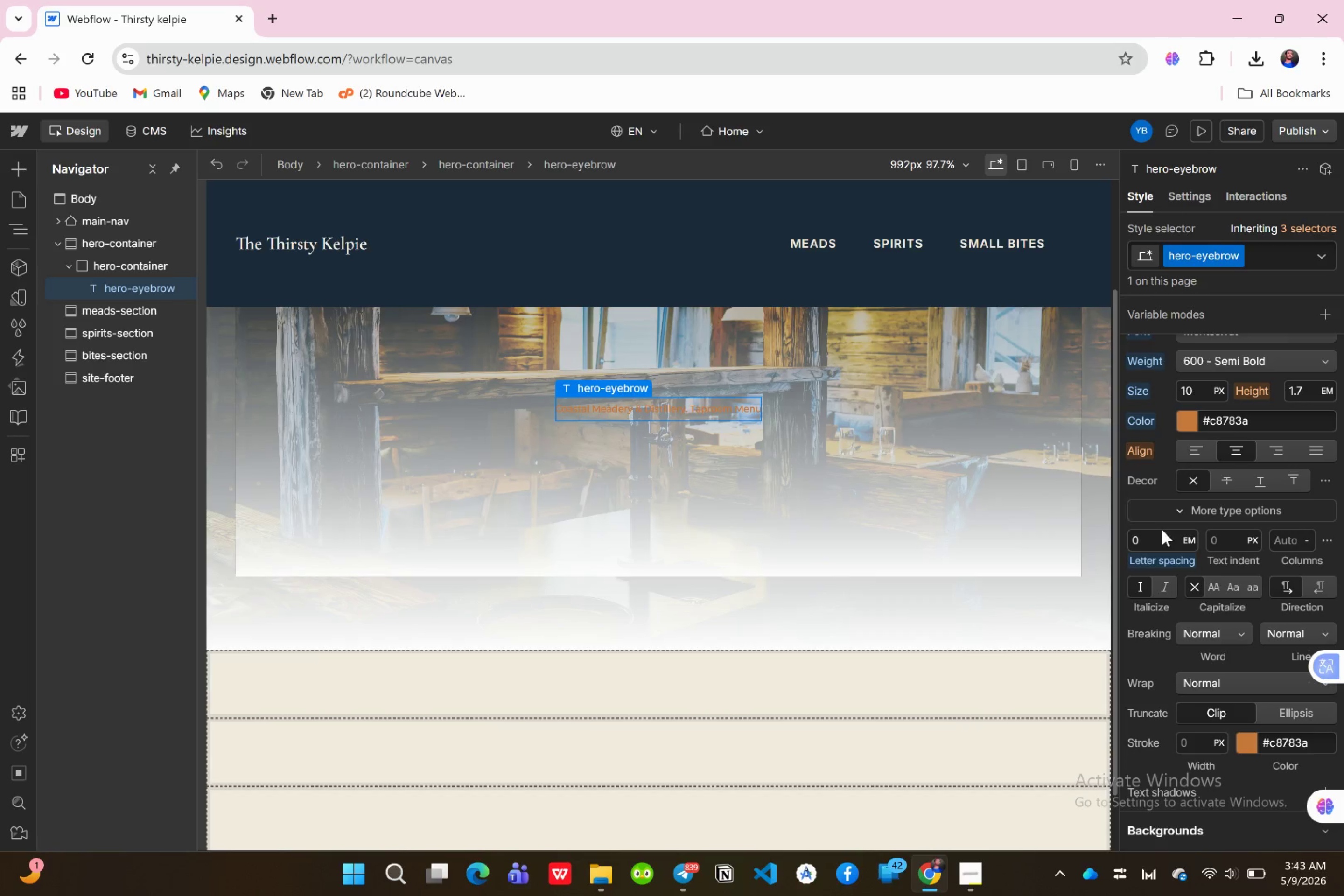 
left_click([1152, 532])
 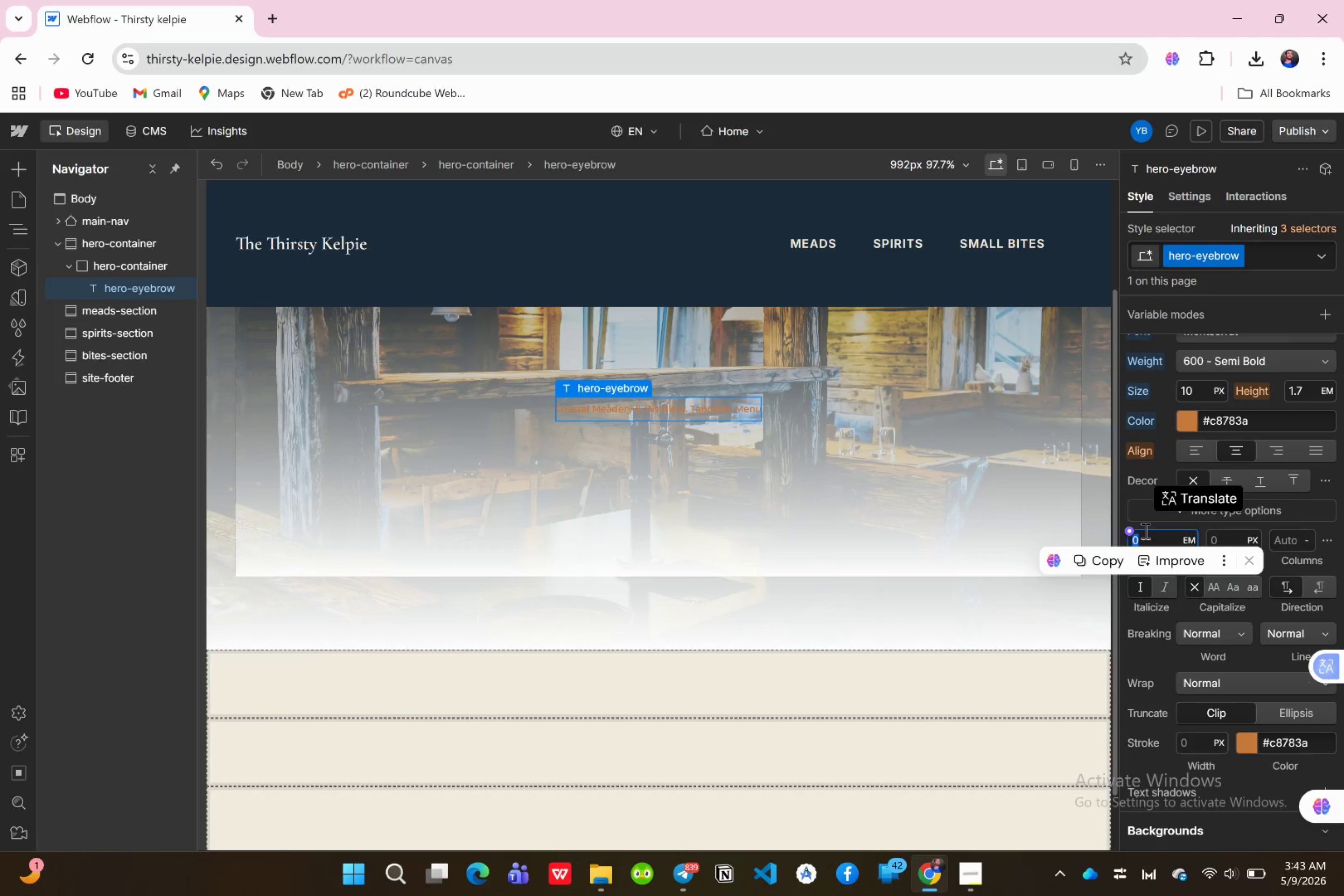 
type(0.18)
 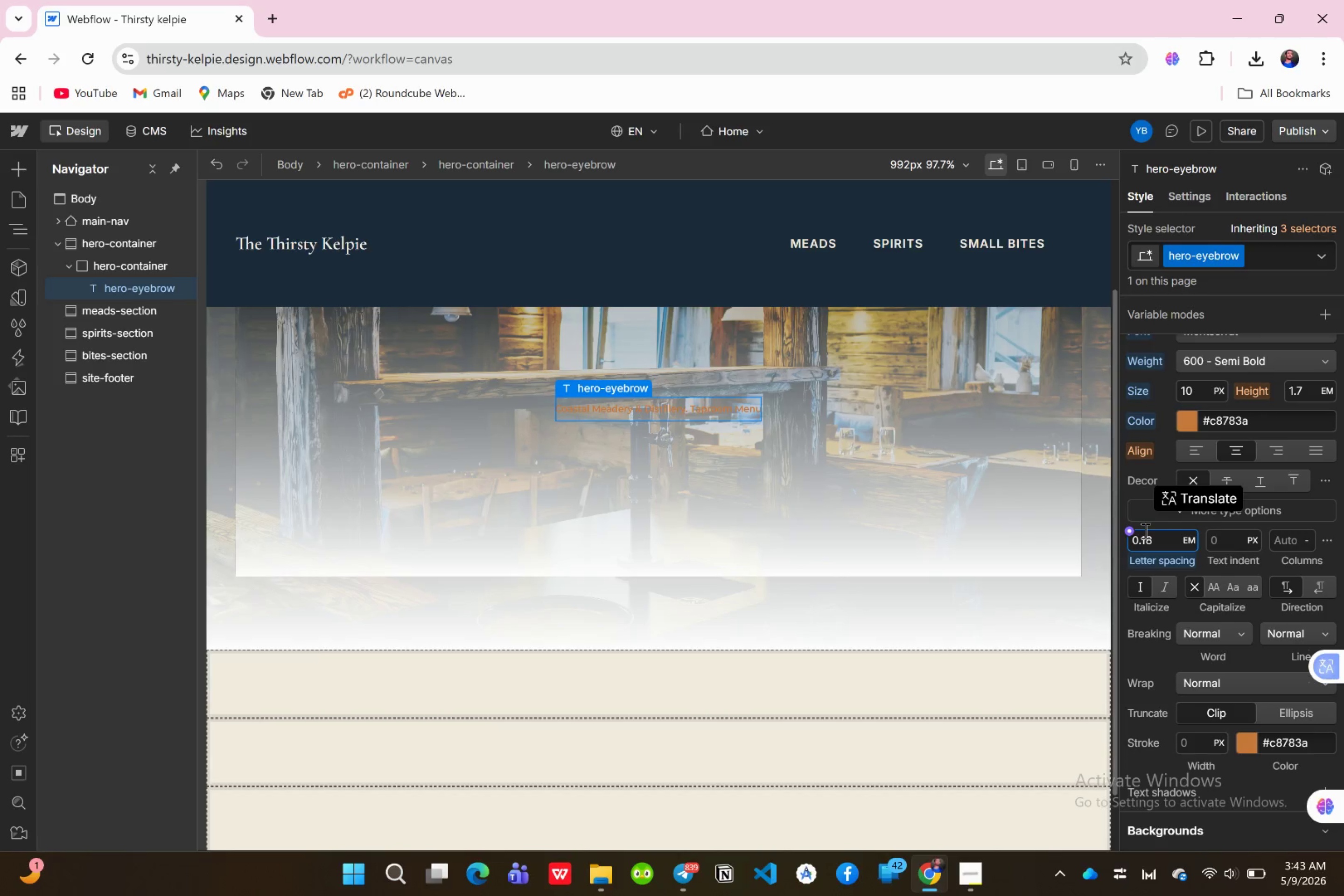 
key(Enter)
 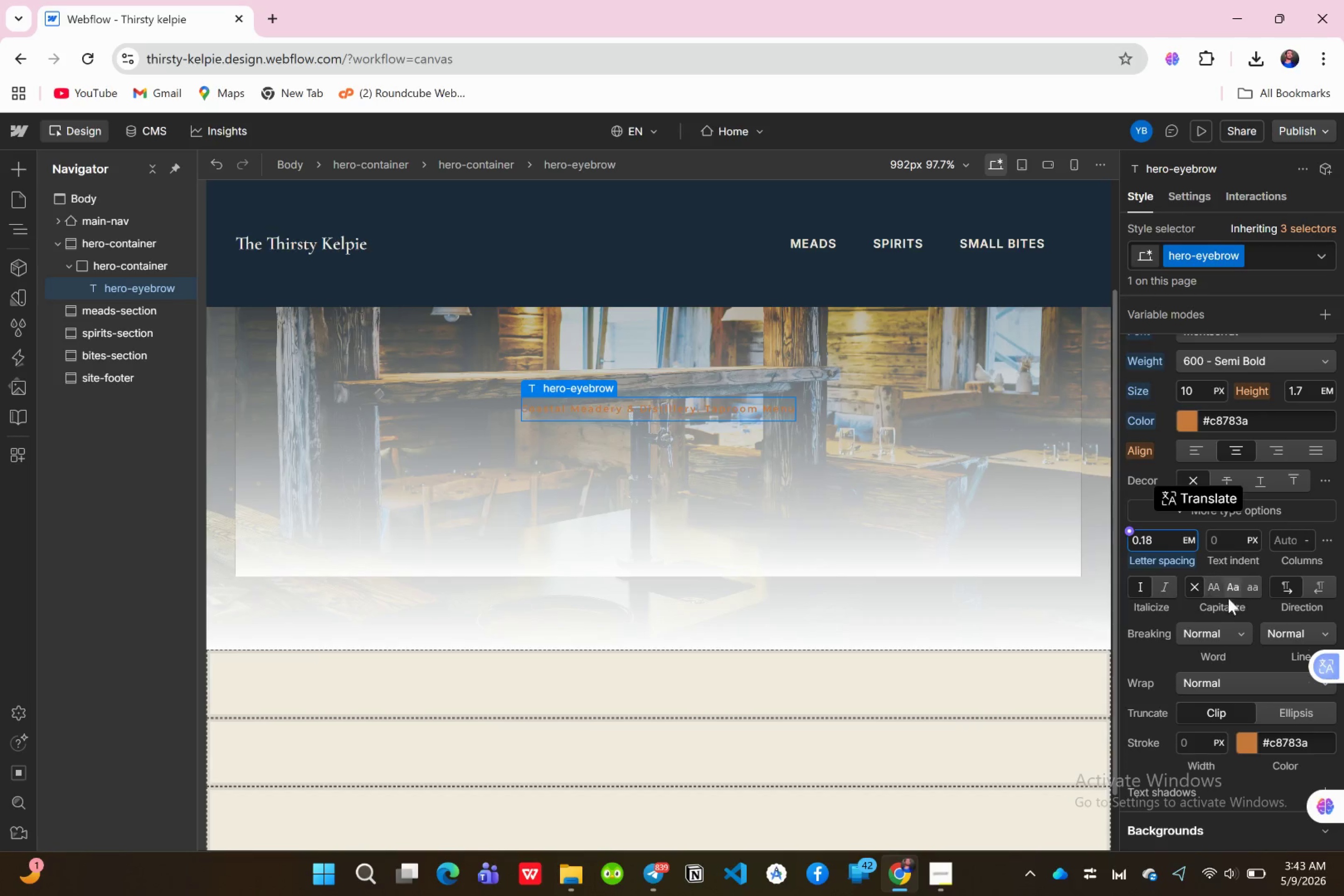 
left_click([1212, 588])
 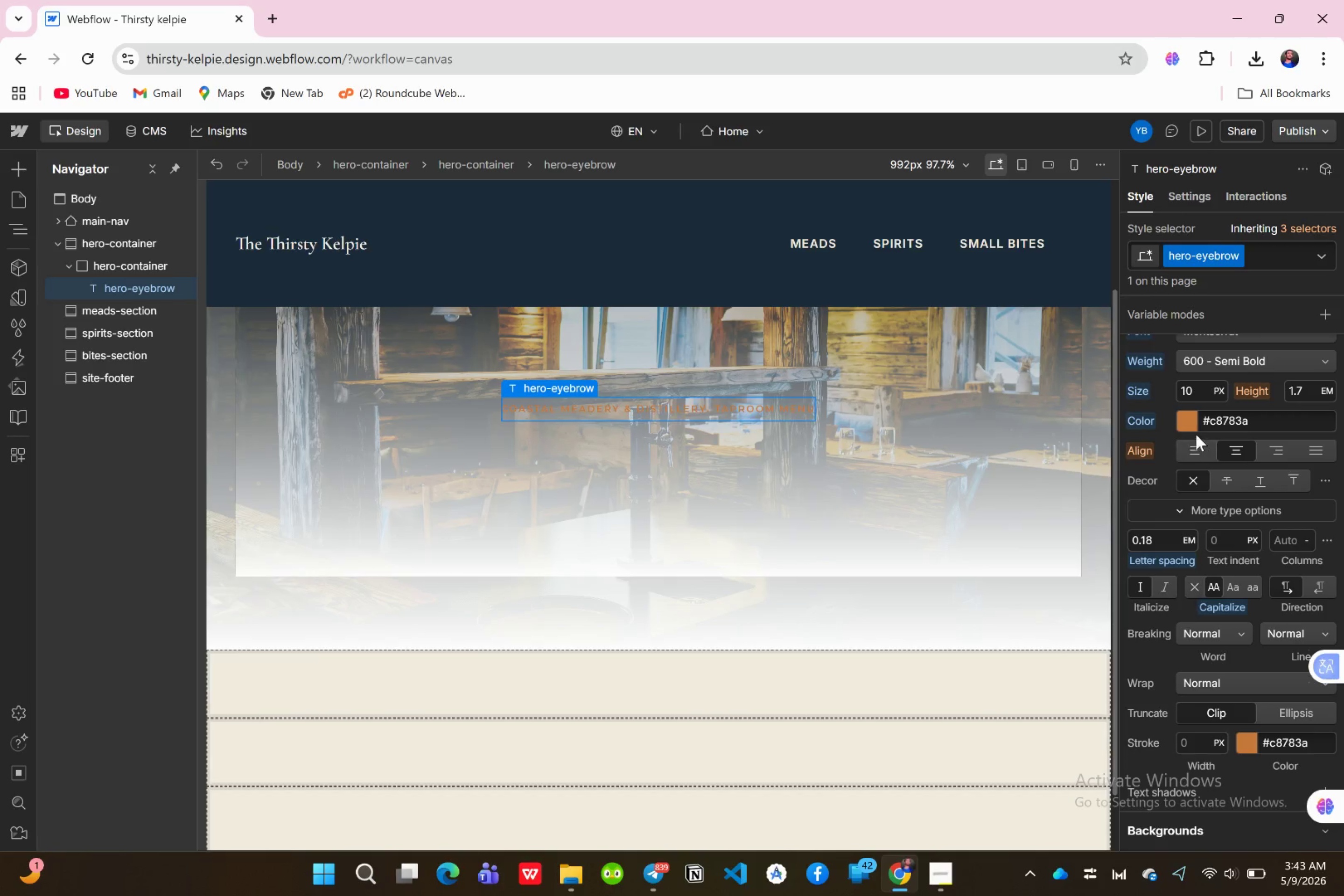 
wait(9.32)
 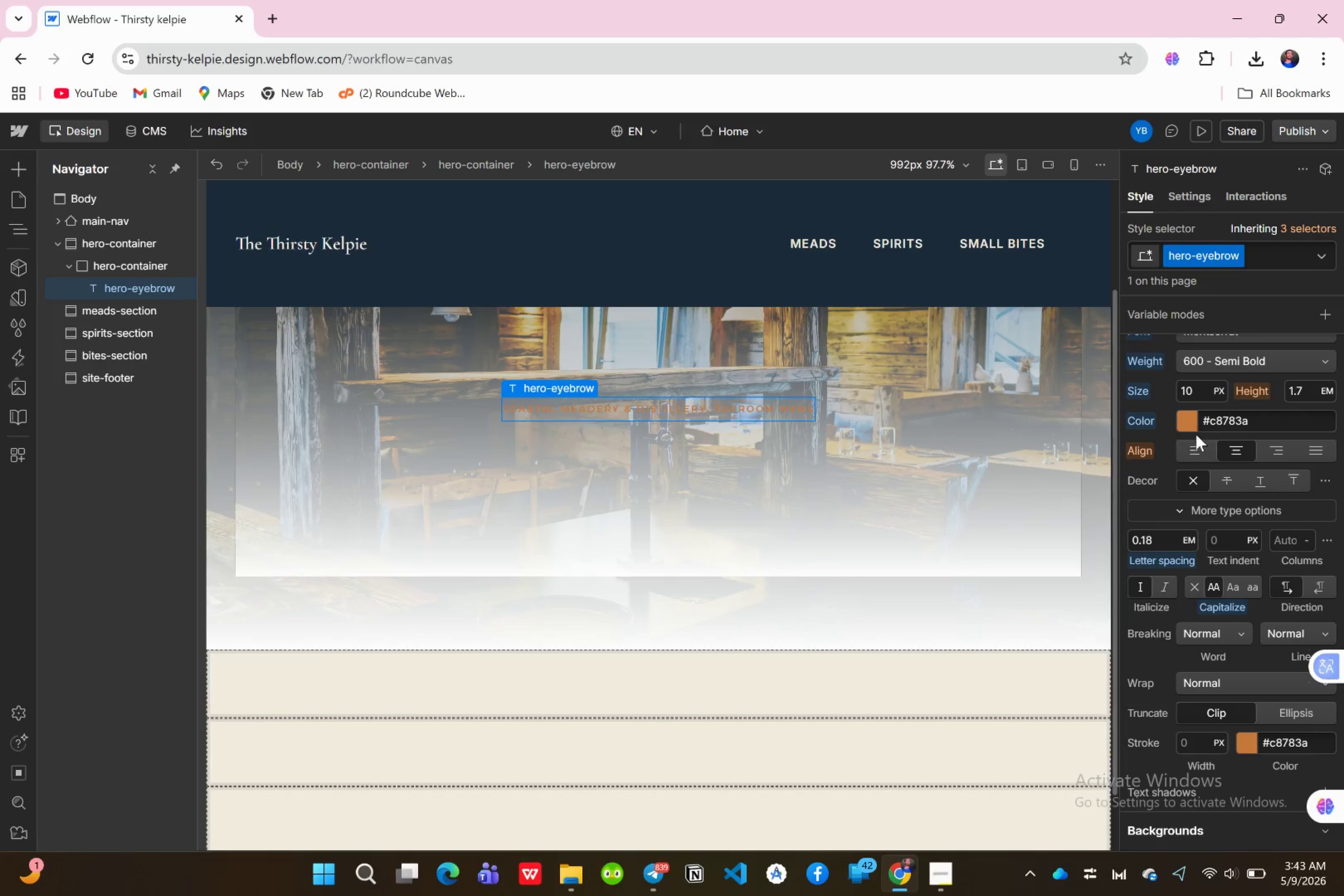 
left_click([18, 170])
 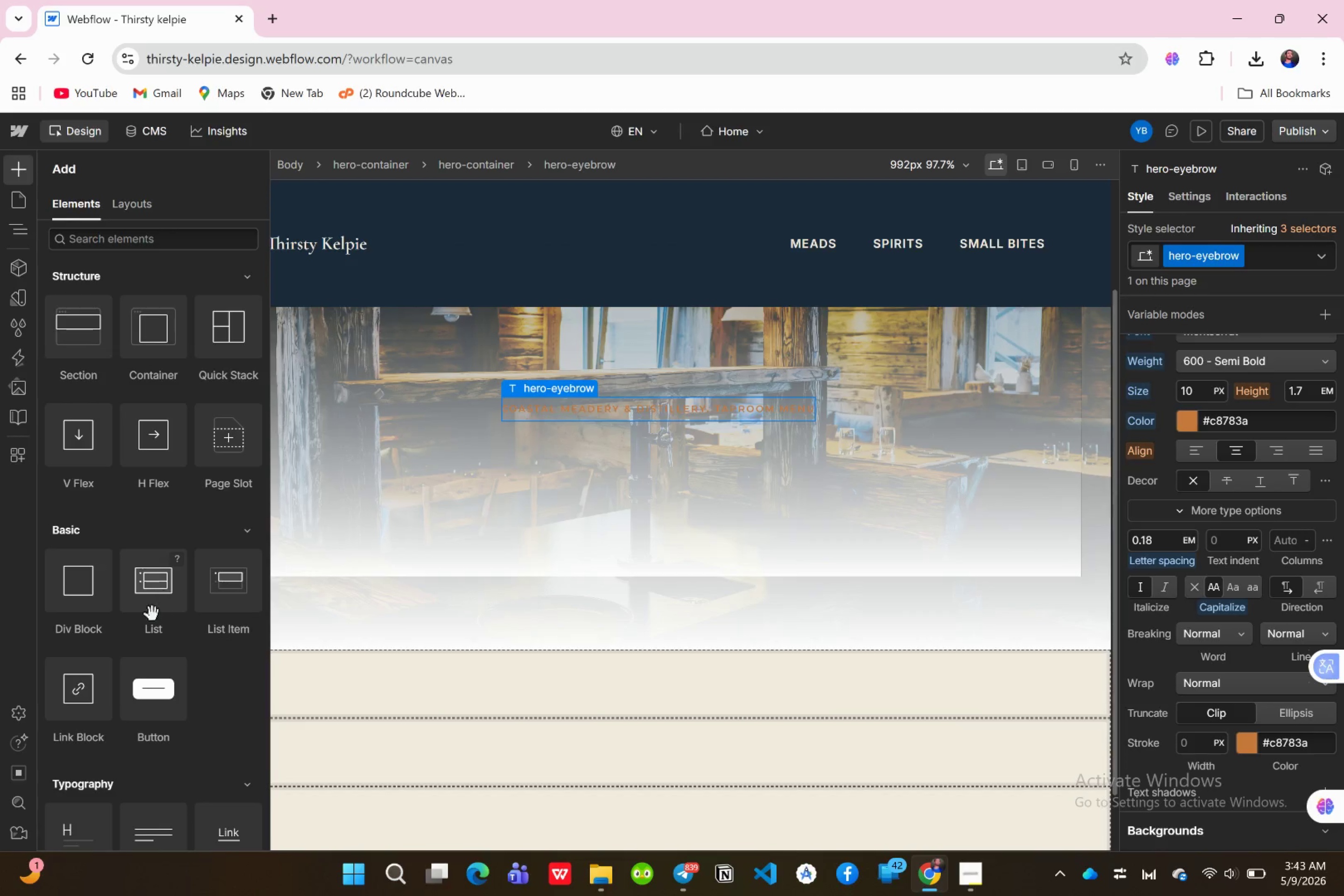 
scroll: coordinate [153, 620], scroll_direction: down, amount: 2.0
 